 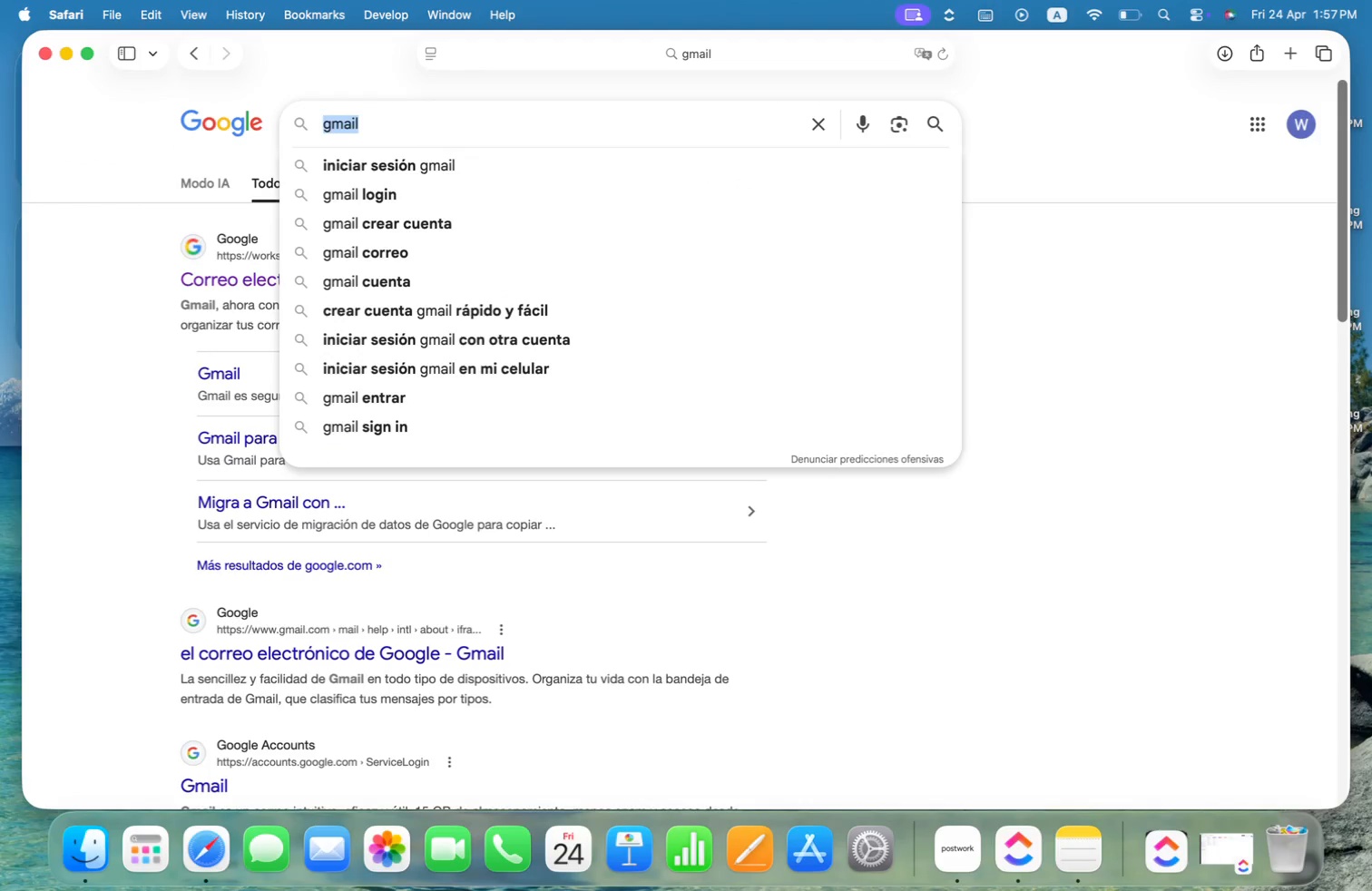 
type(meaning )
 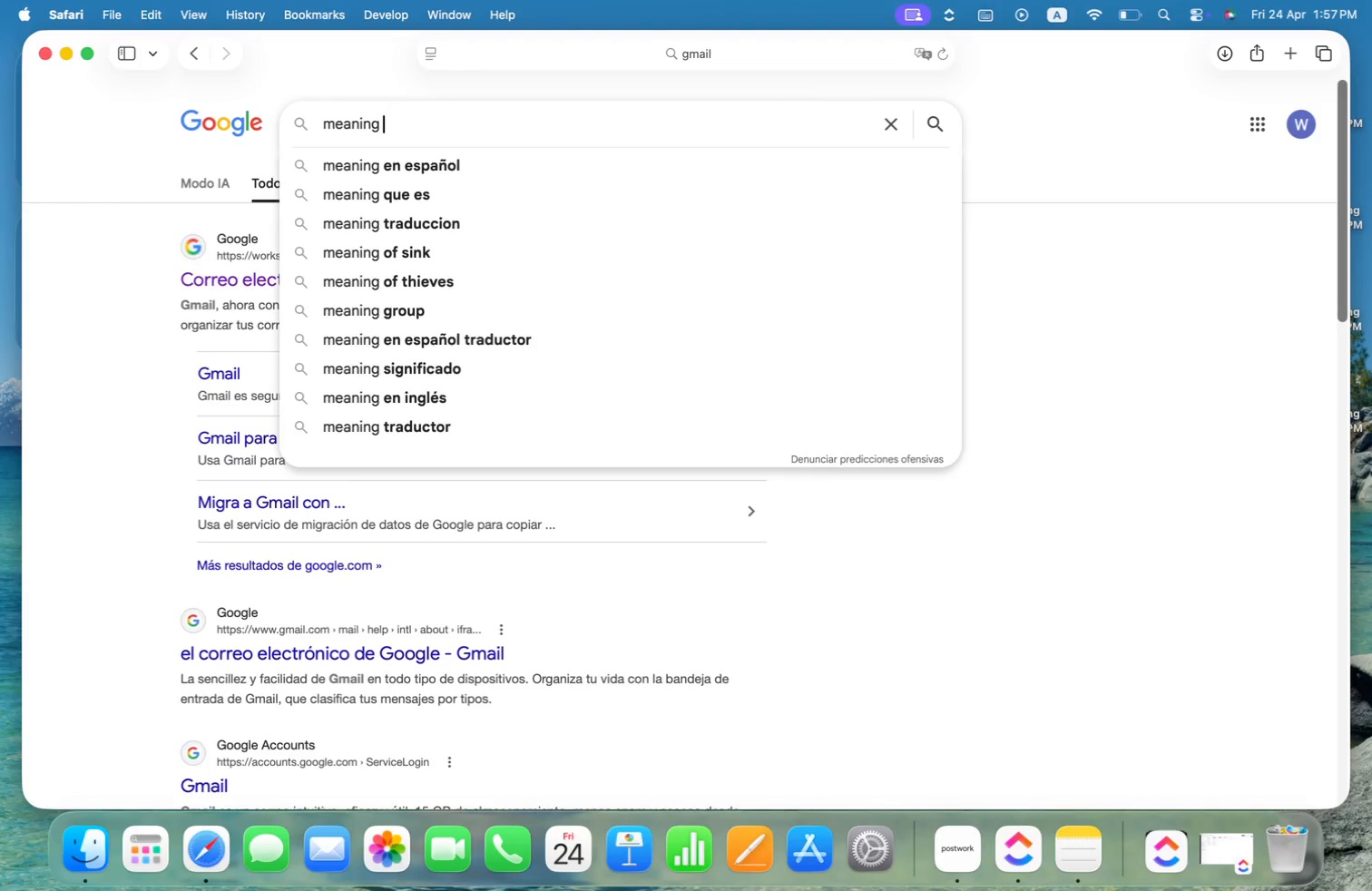 
key(Meta+CommandLeft)
 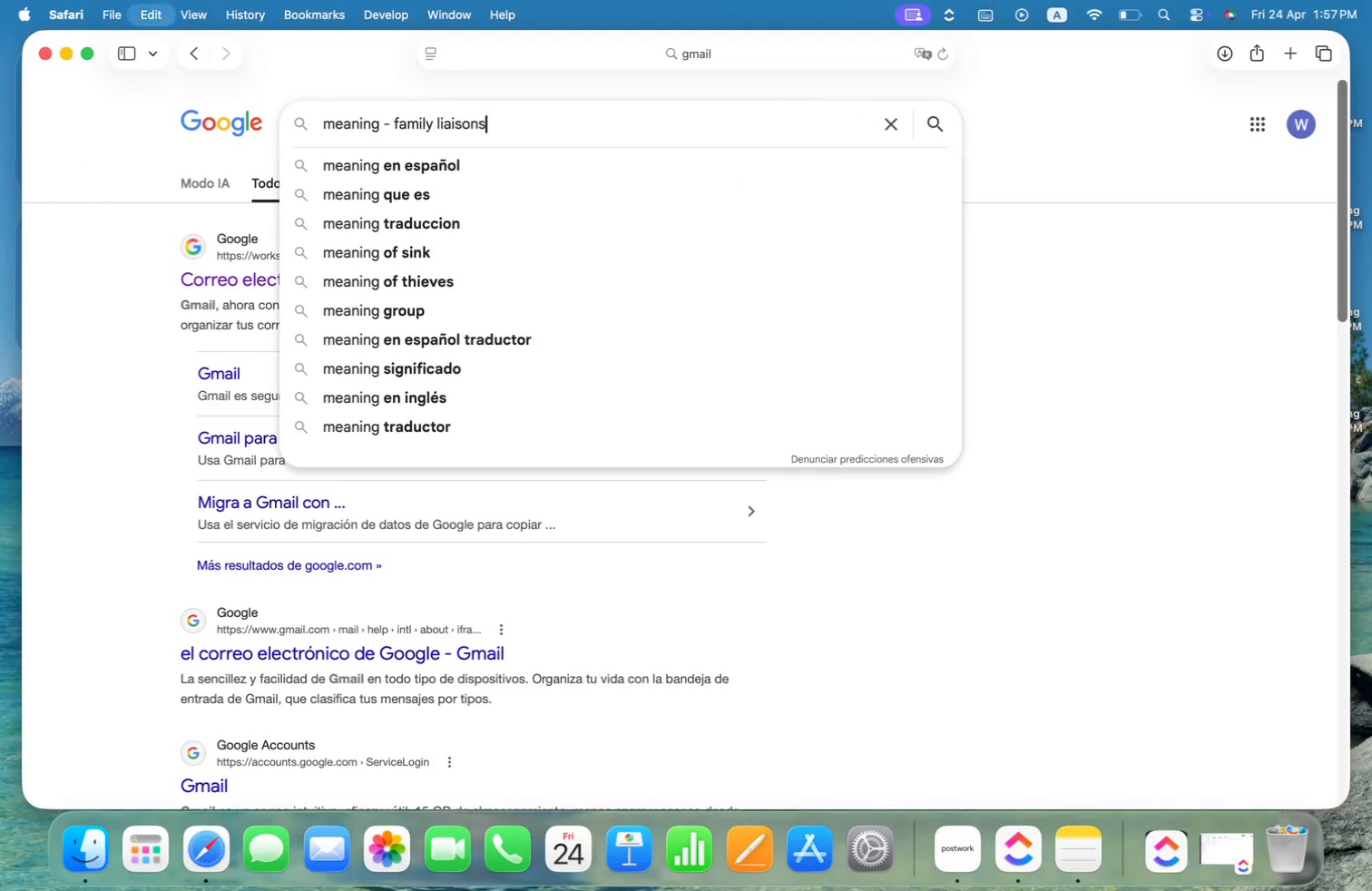 
key(Meta+V)
 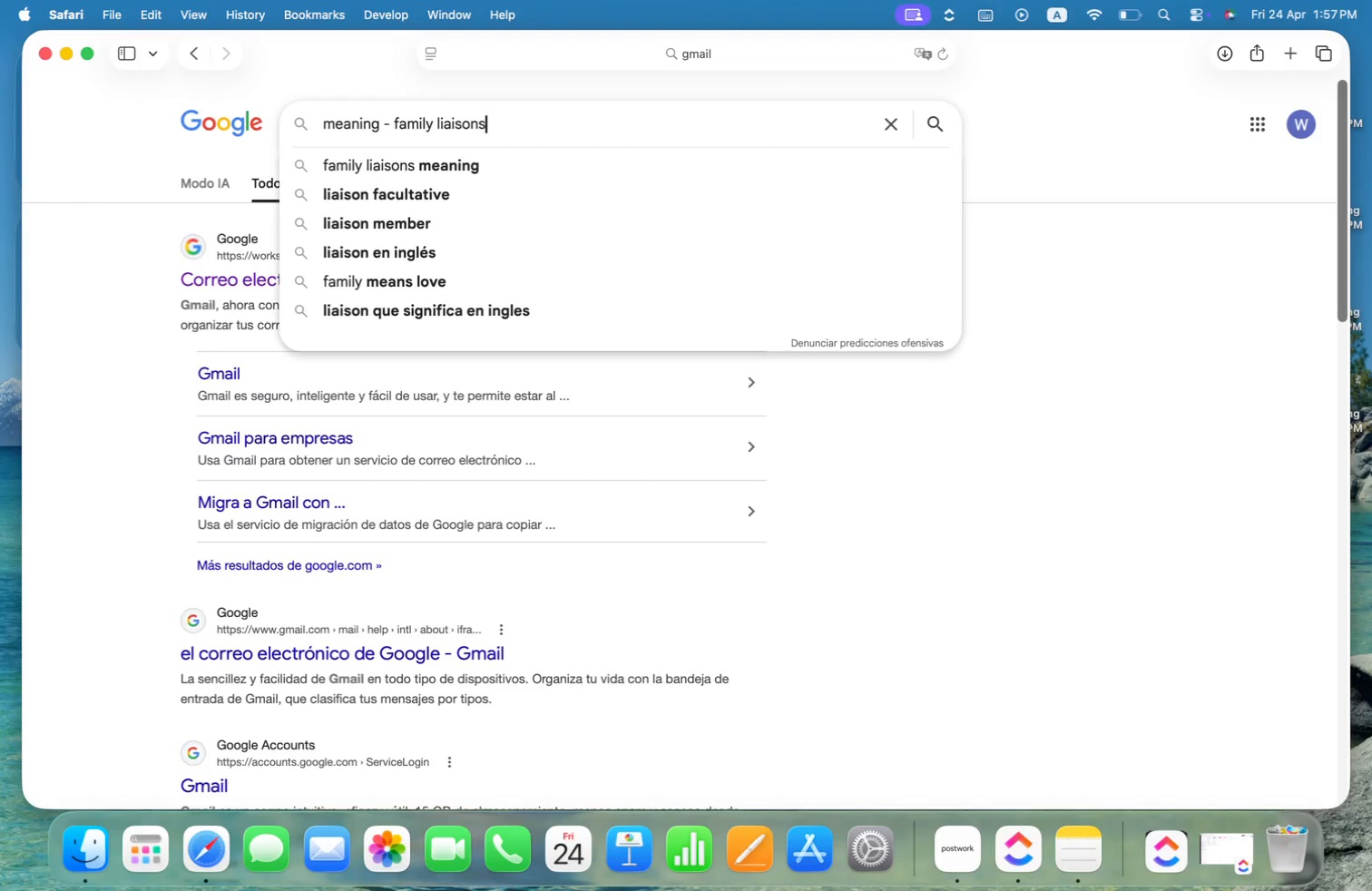 
key(Enter)
 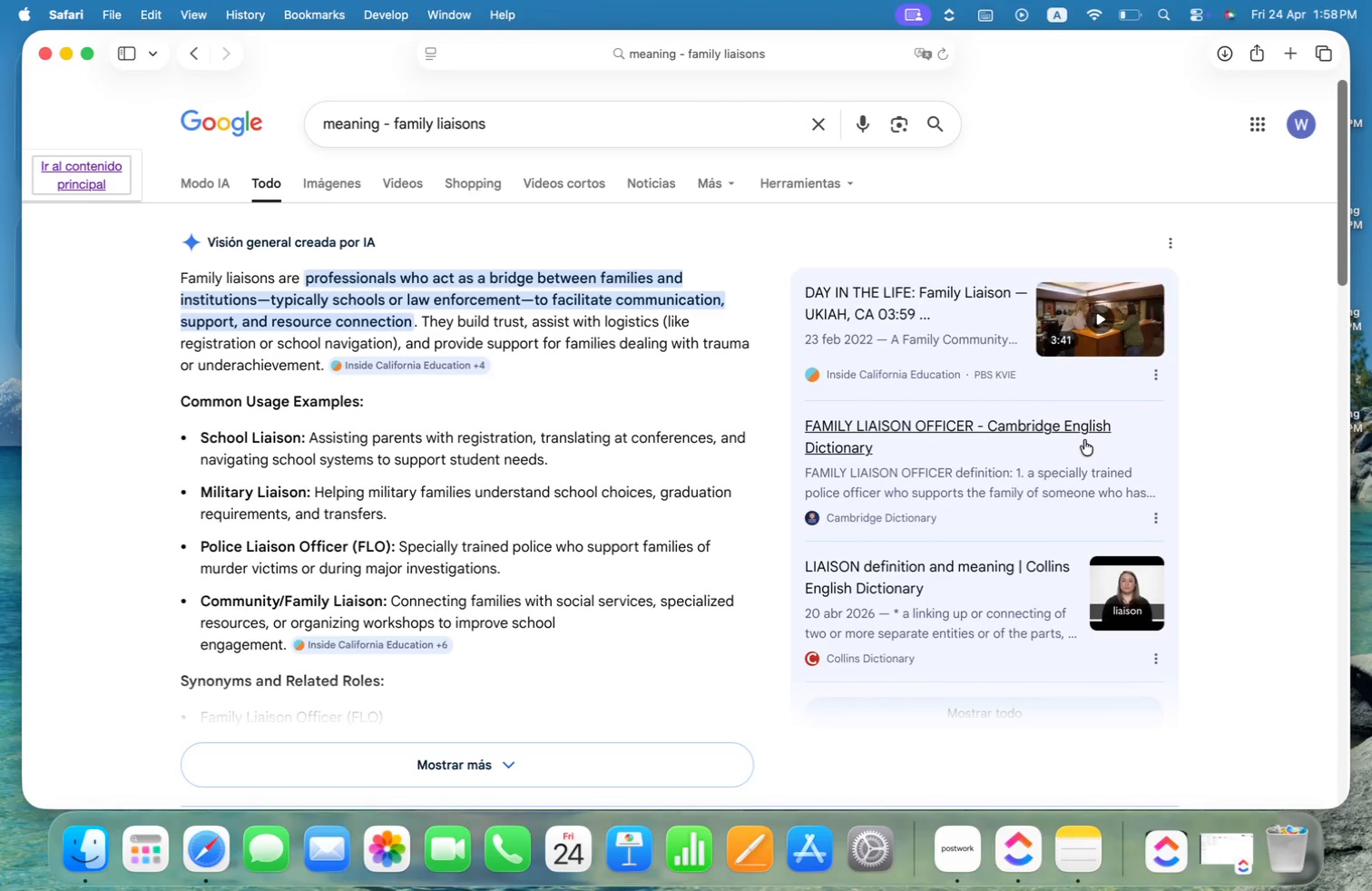 
wait(25.73)
 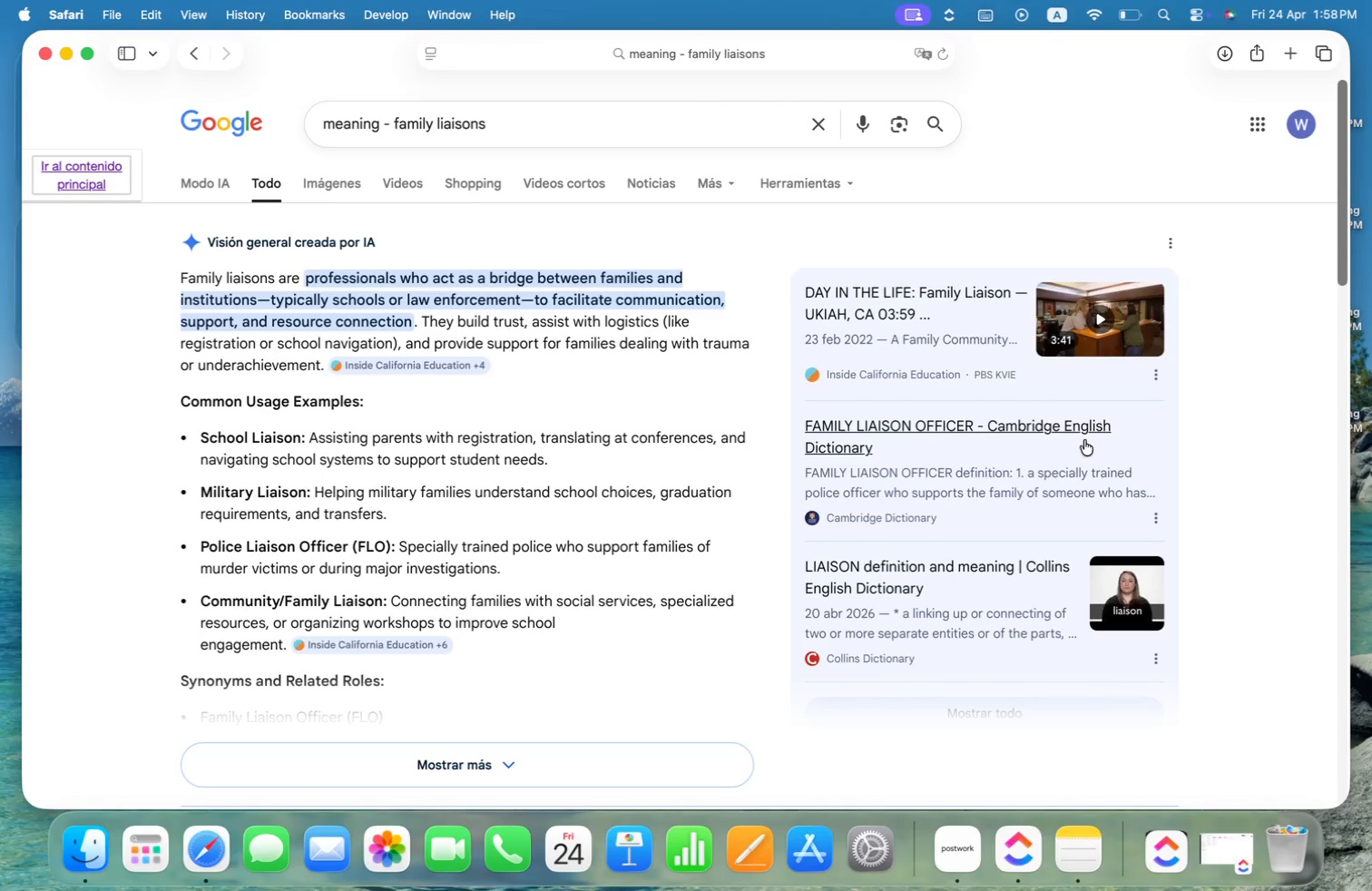 
key(Meta+CommandLeft)
 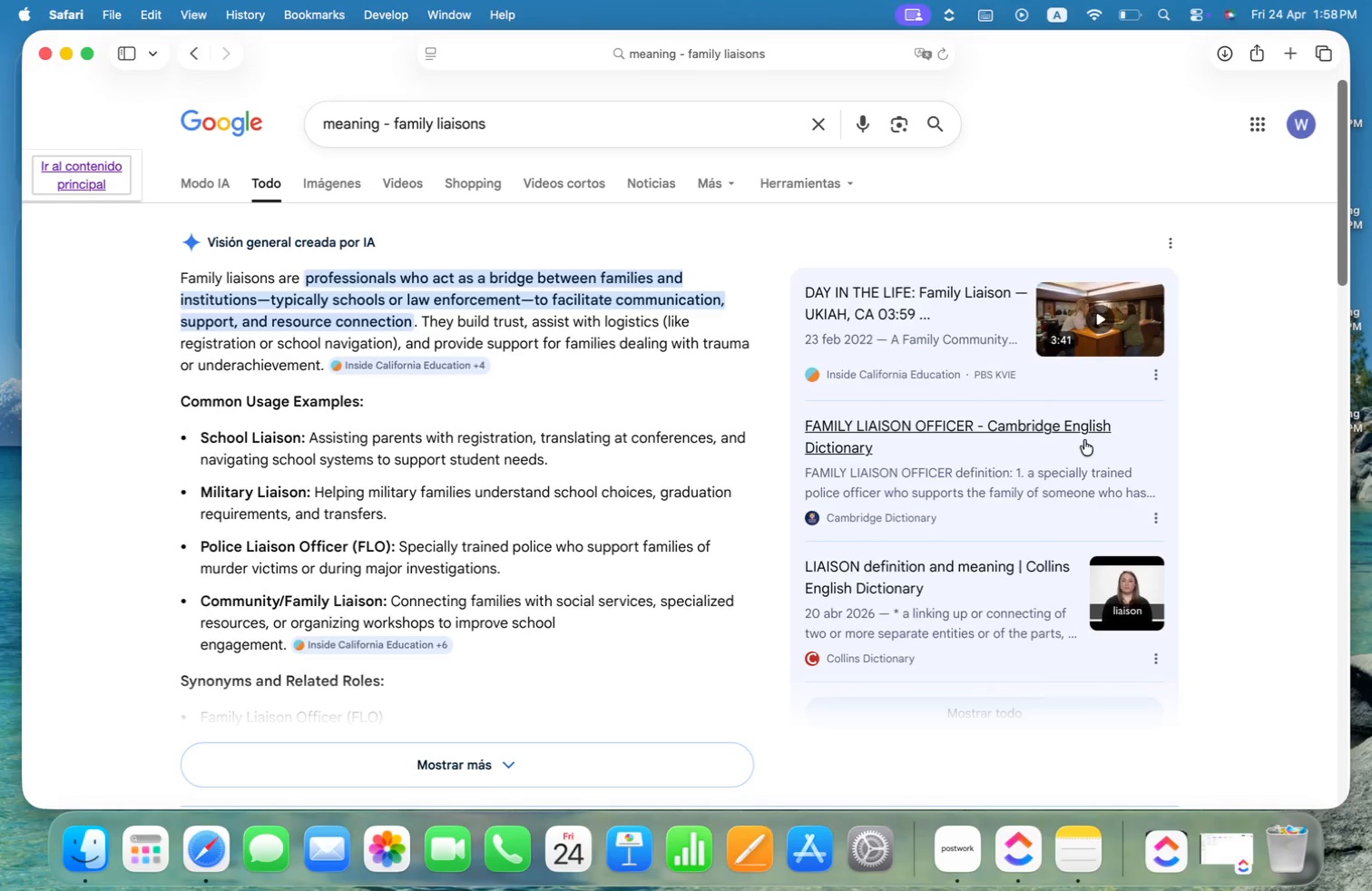 
key(Meta+Tab)
 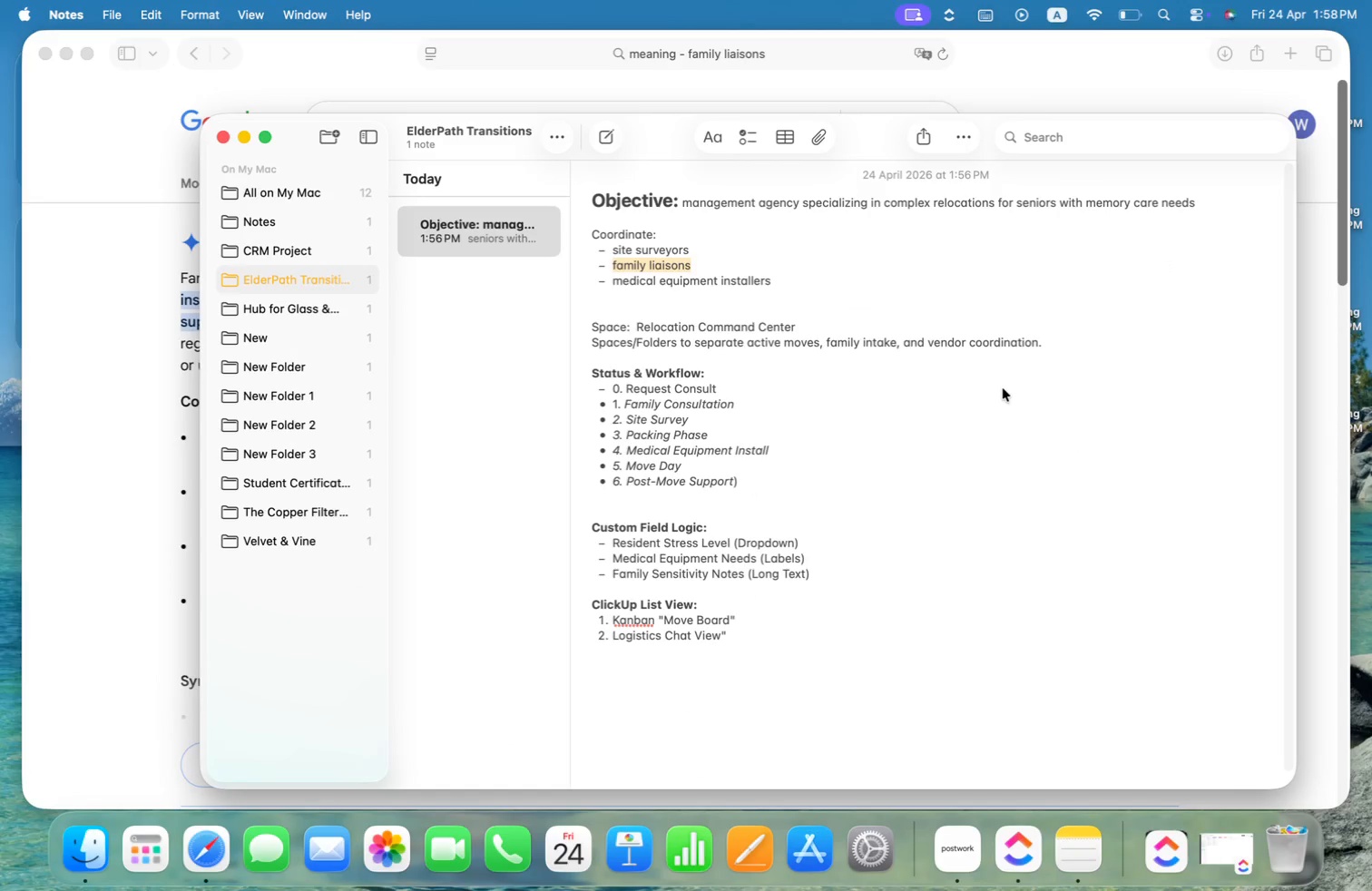 
left_click([884, 278])
 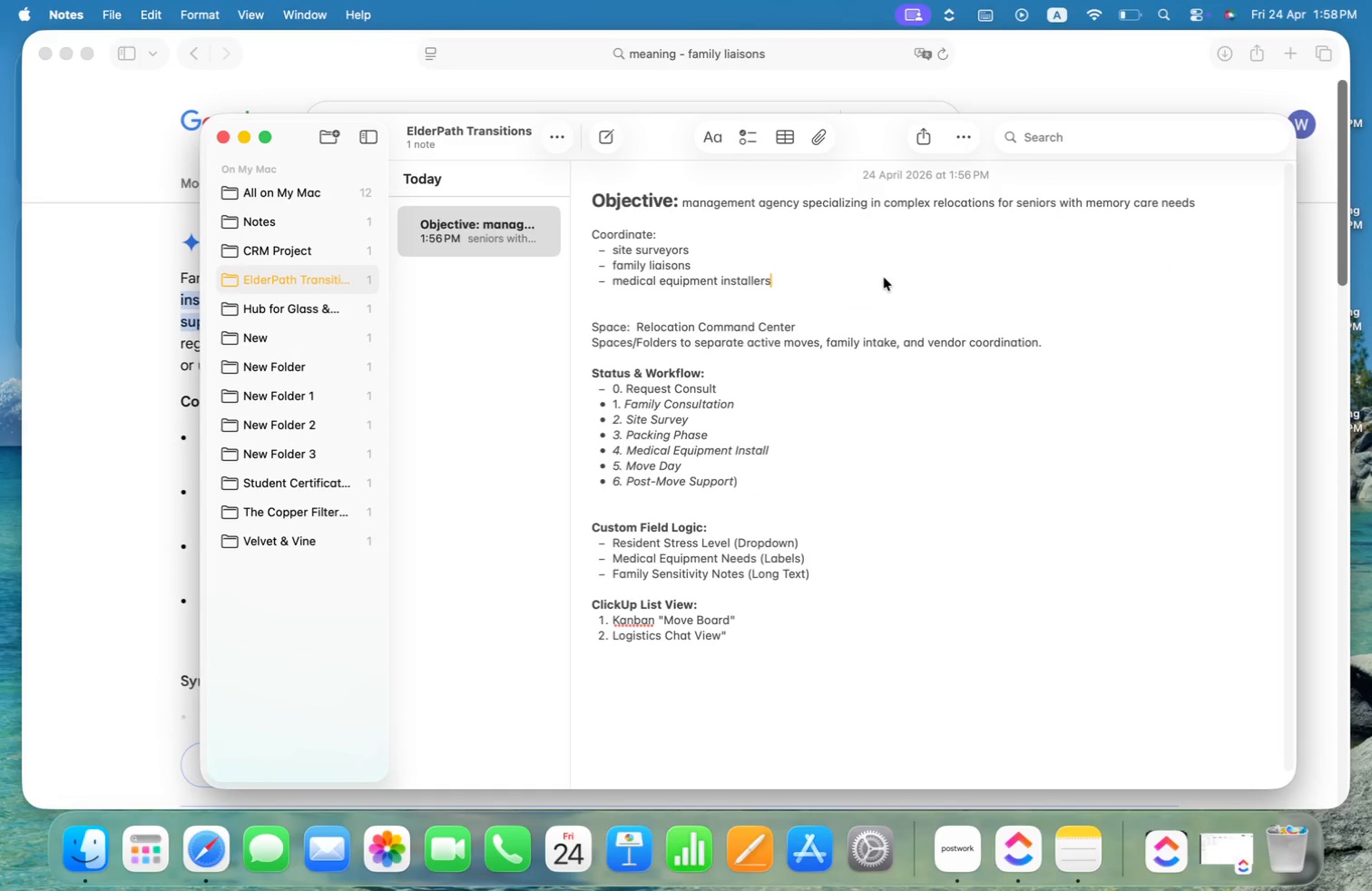 
key(ArrowUp)
 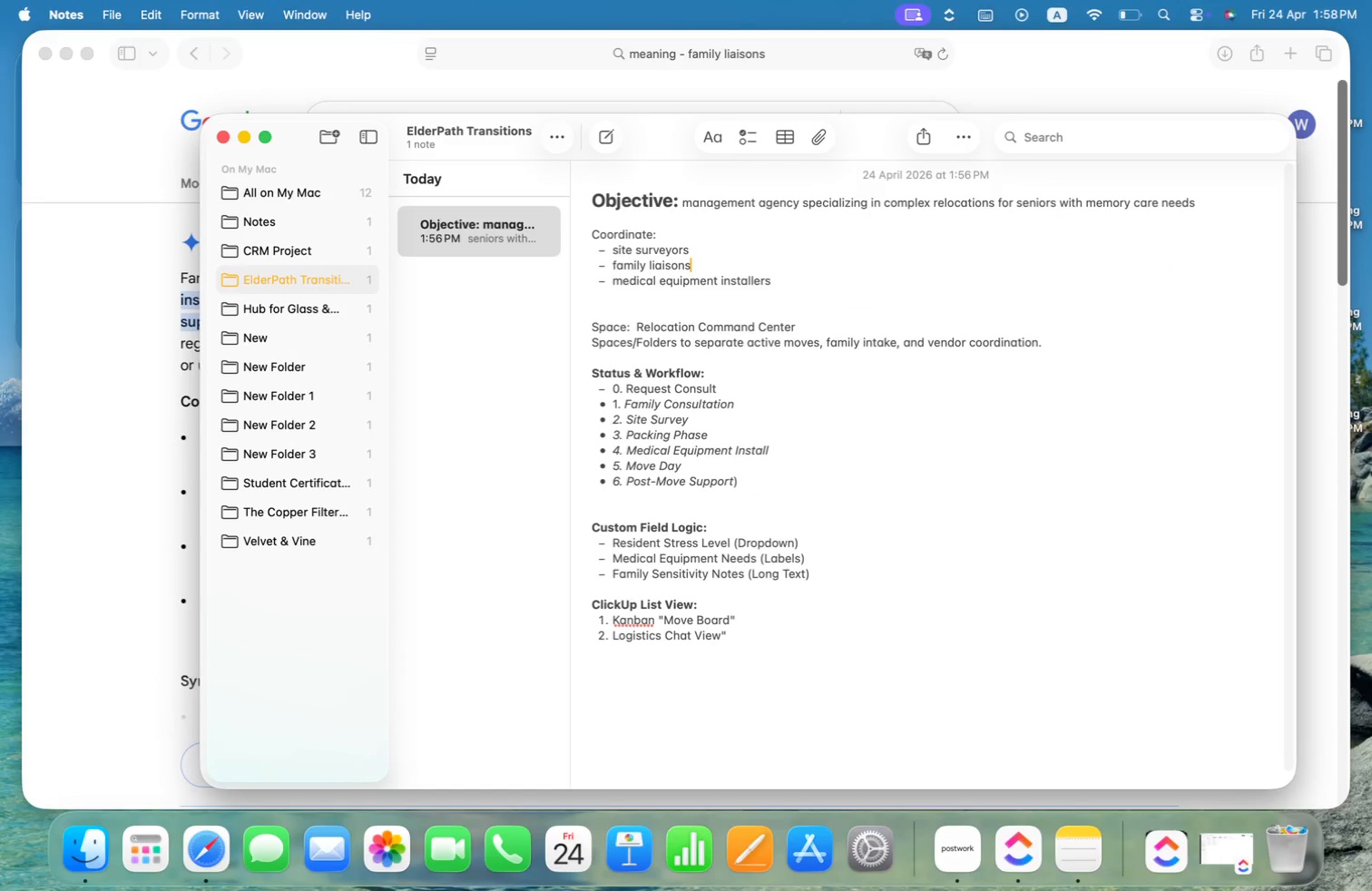 
key(ArrowUp)
 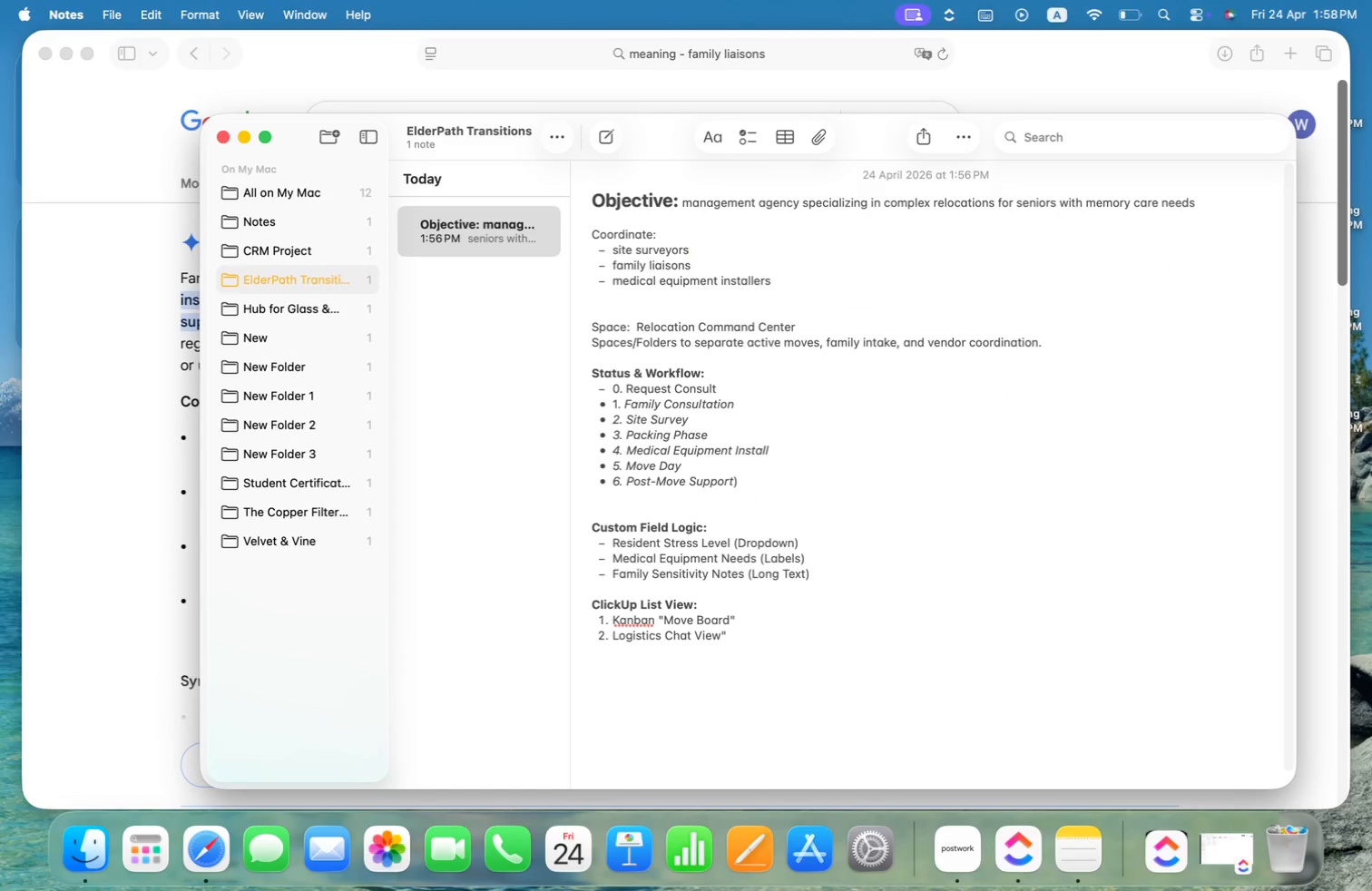 
key(Meta+Shift+ArrowLeft)
 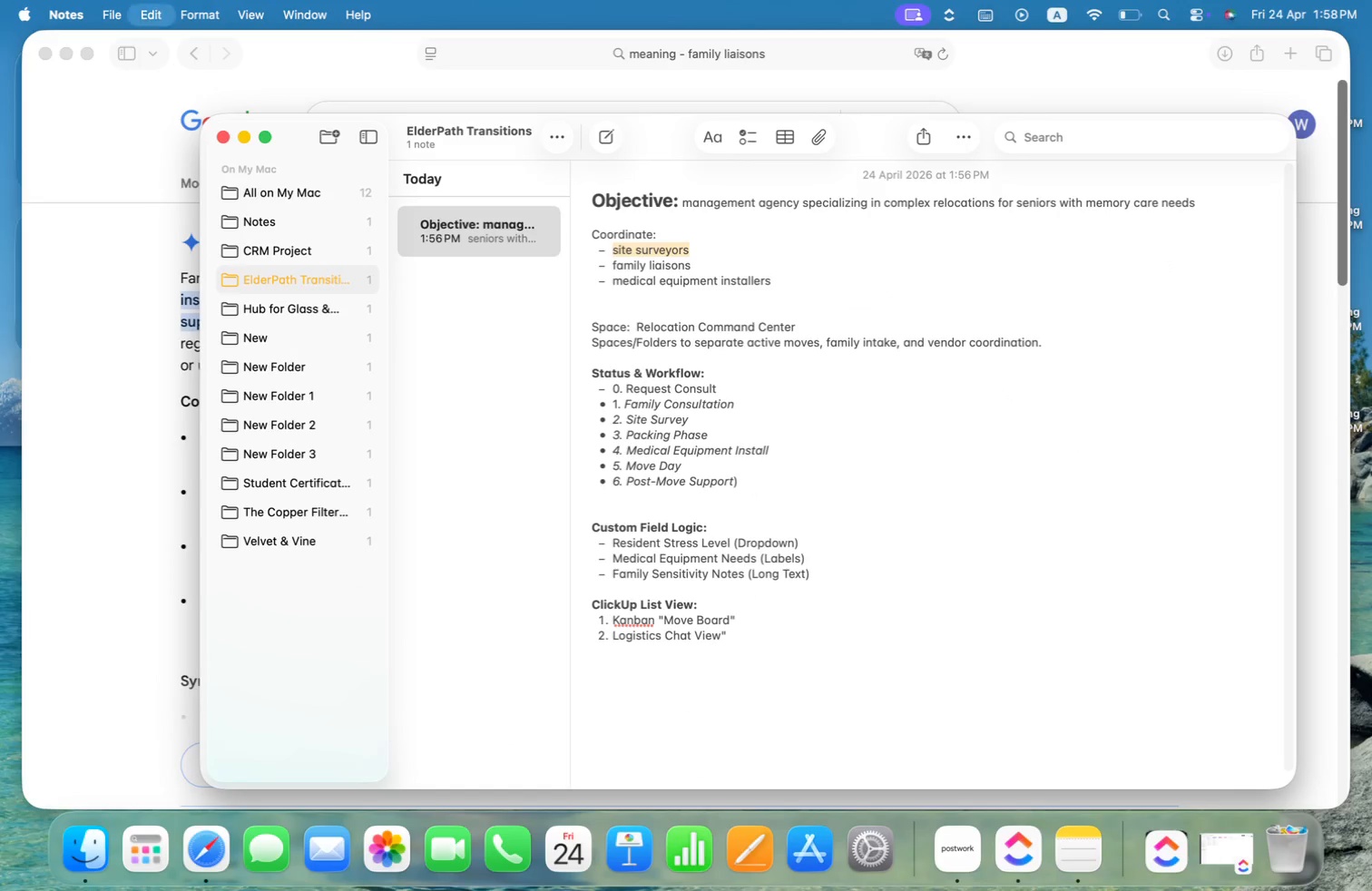 
key(Meta+C)
 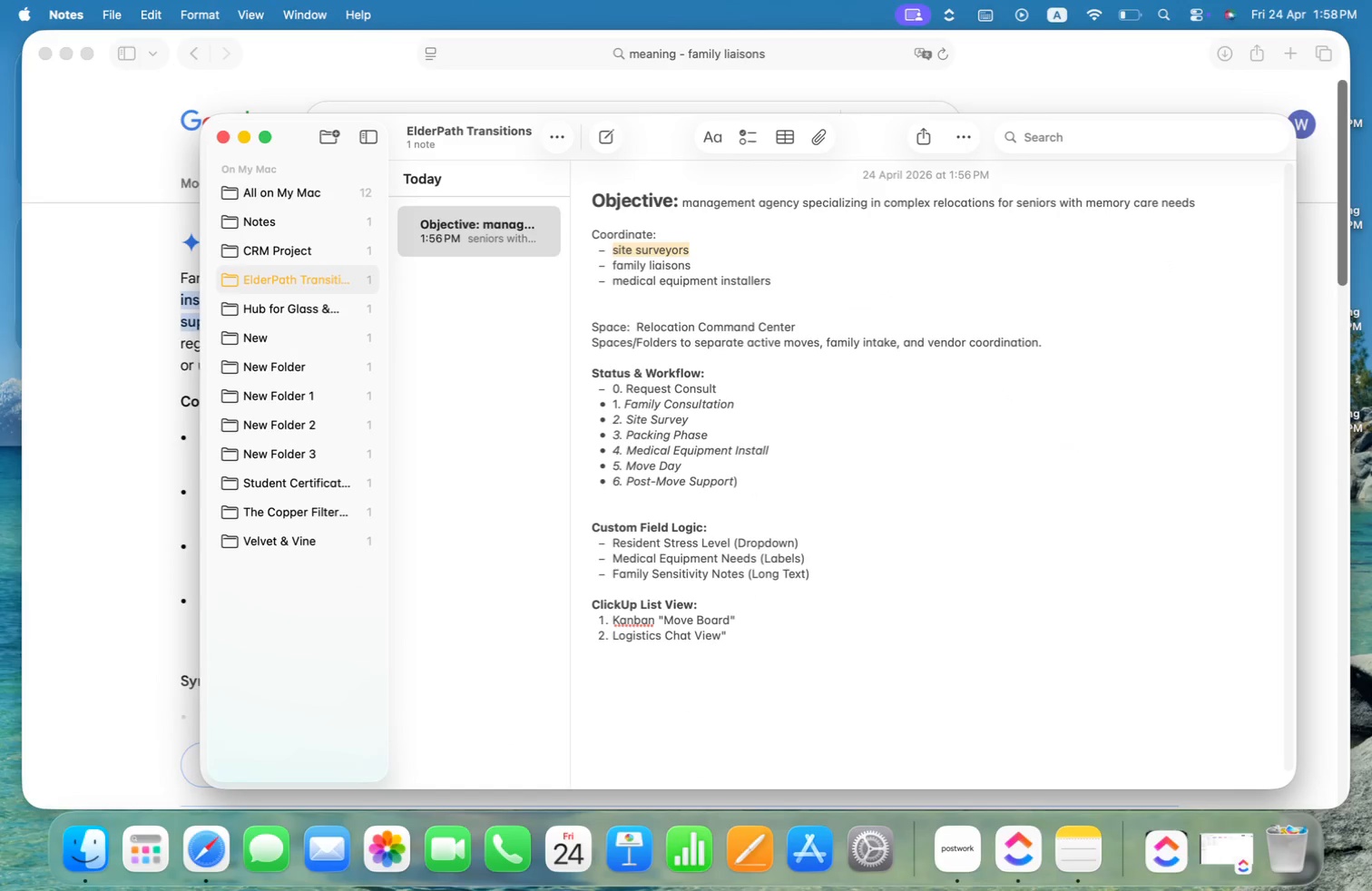 
key(Meta+CommandLeft)
 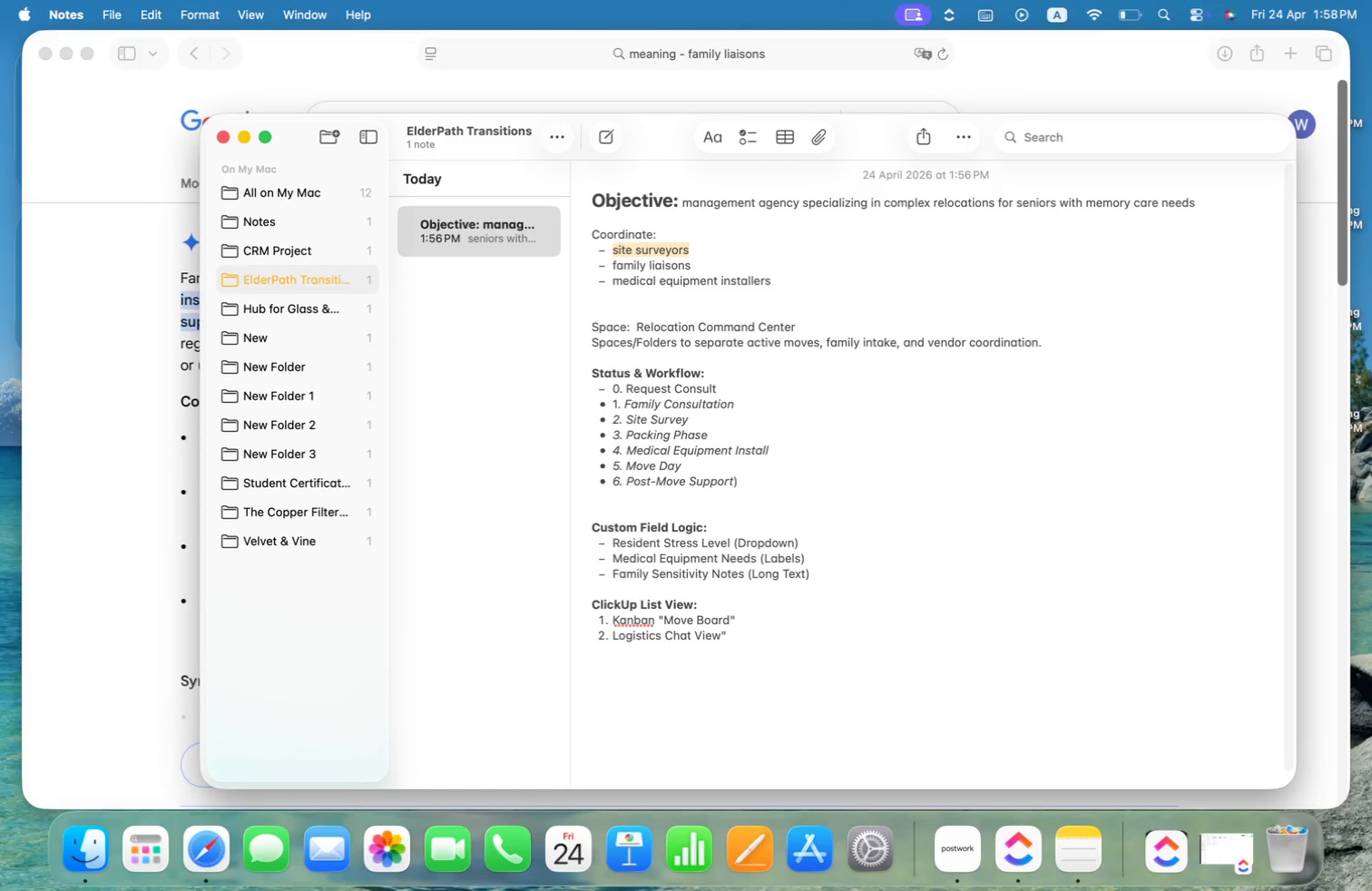 
key(Meta+Tab)
 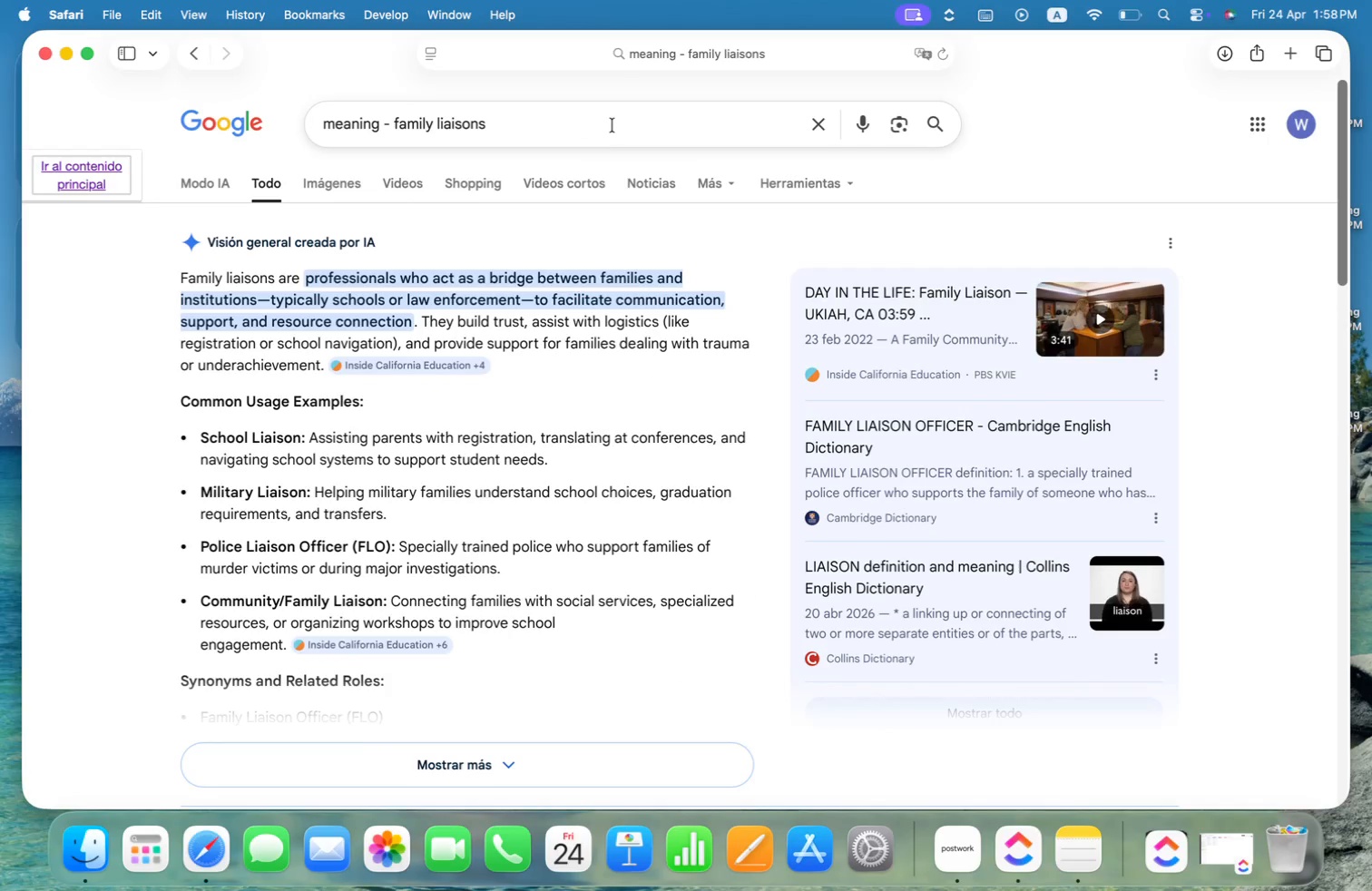 
key(Meta+Shift+ArrowLeft)
 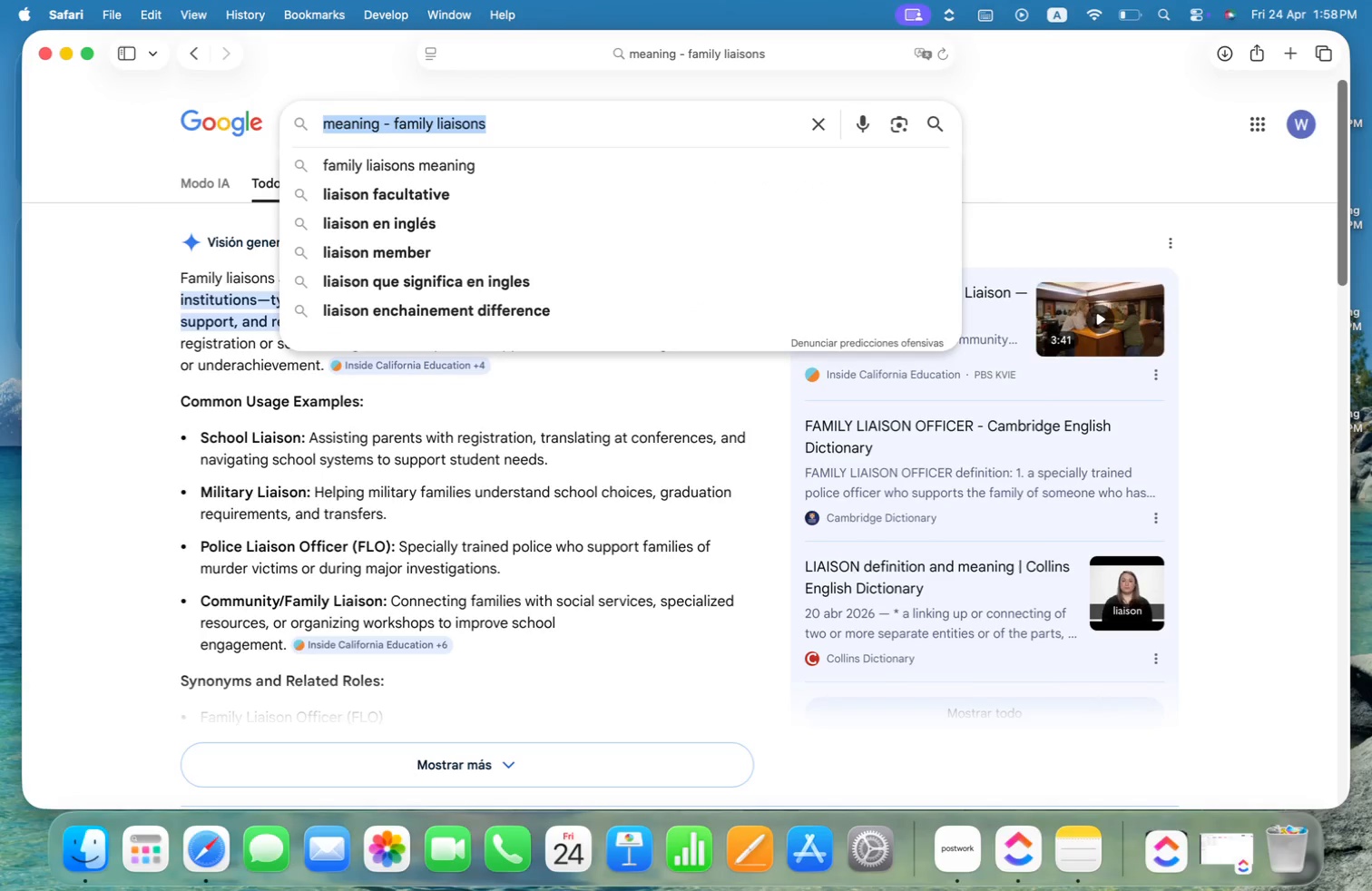 
key(Alt+Shift+ArrowRight)
 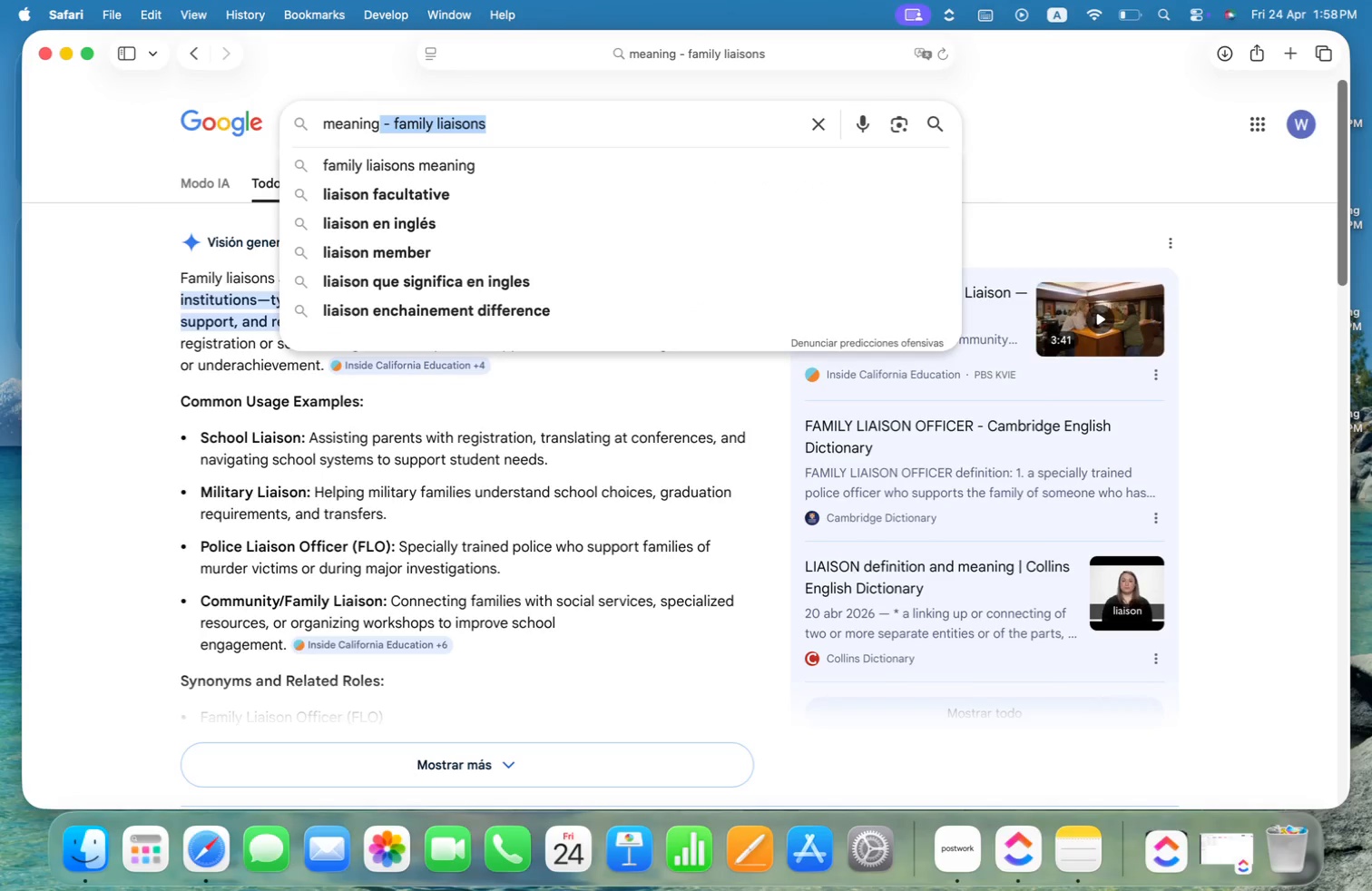 
key(Alt+Shift+ArrowRight)
 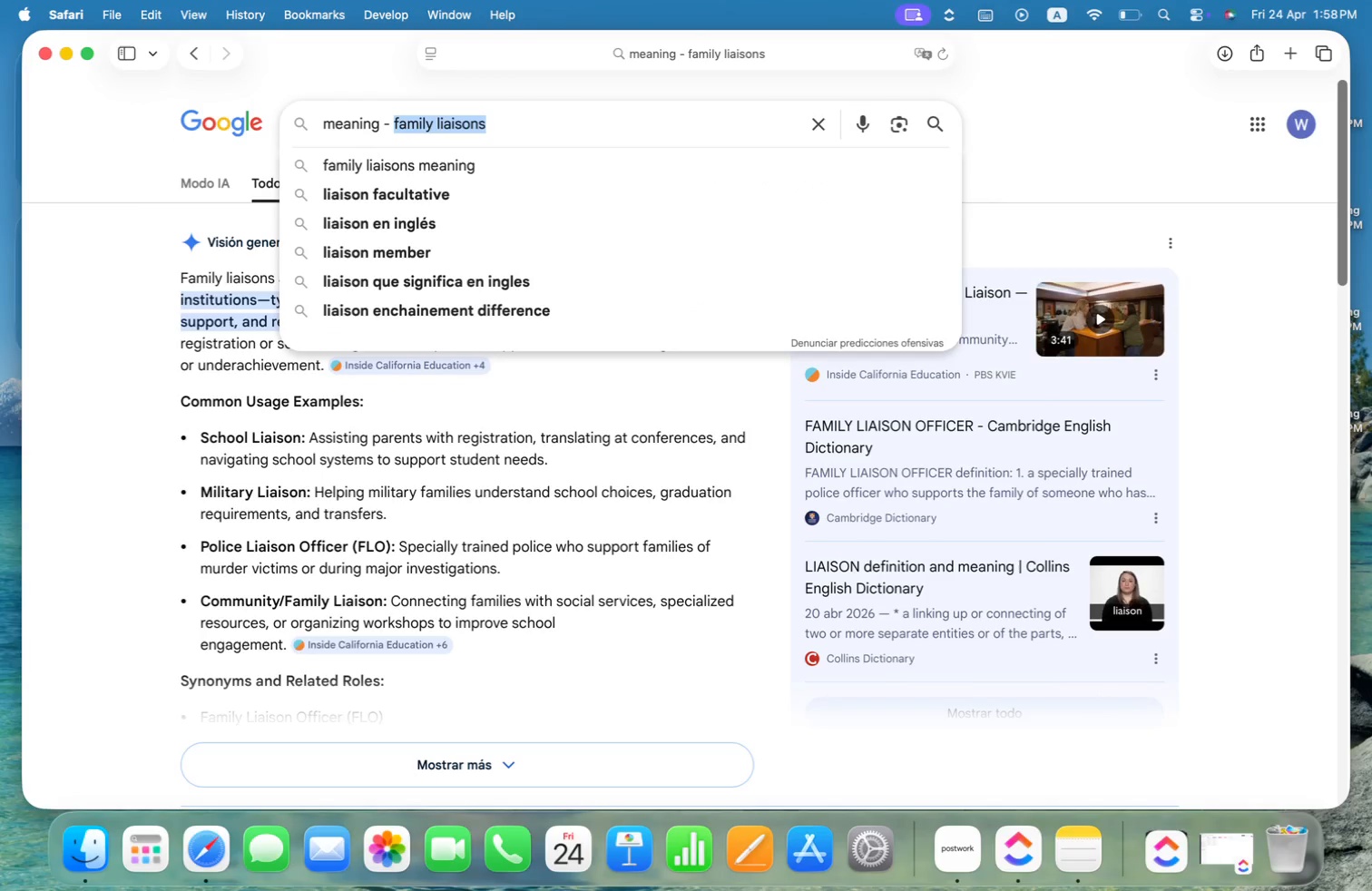 
key(Alt+Shift+ArrowLeft)
 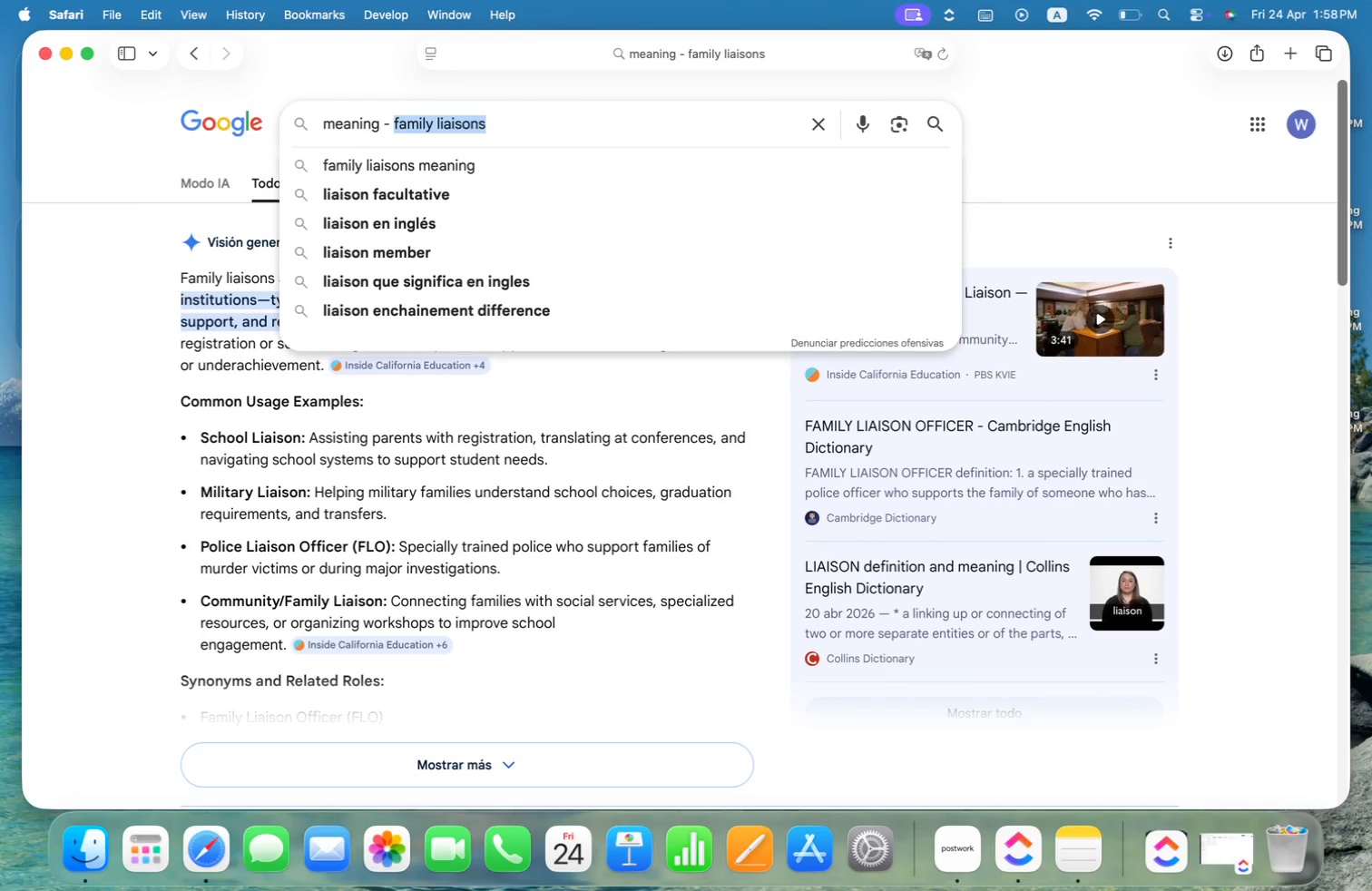 
key(Meta+V)
 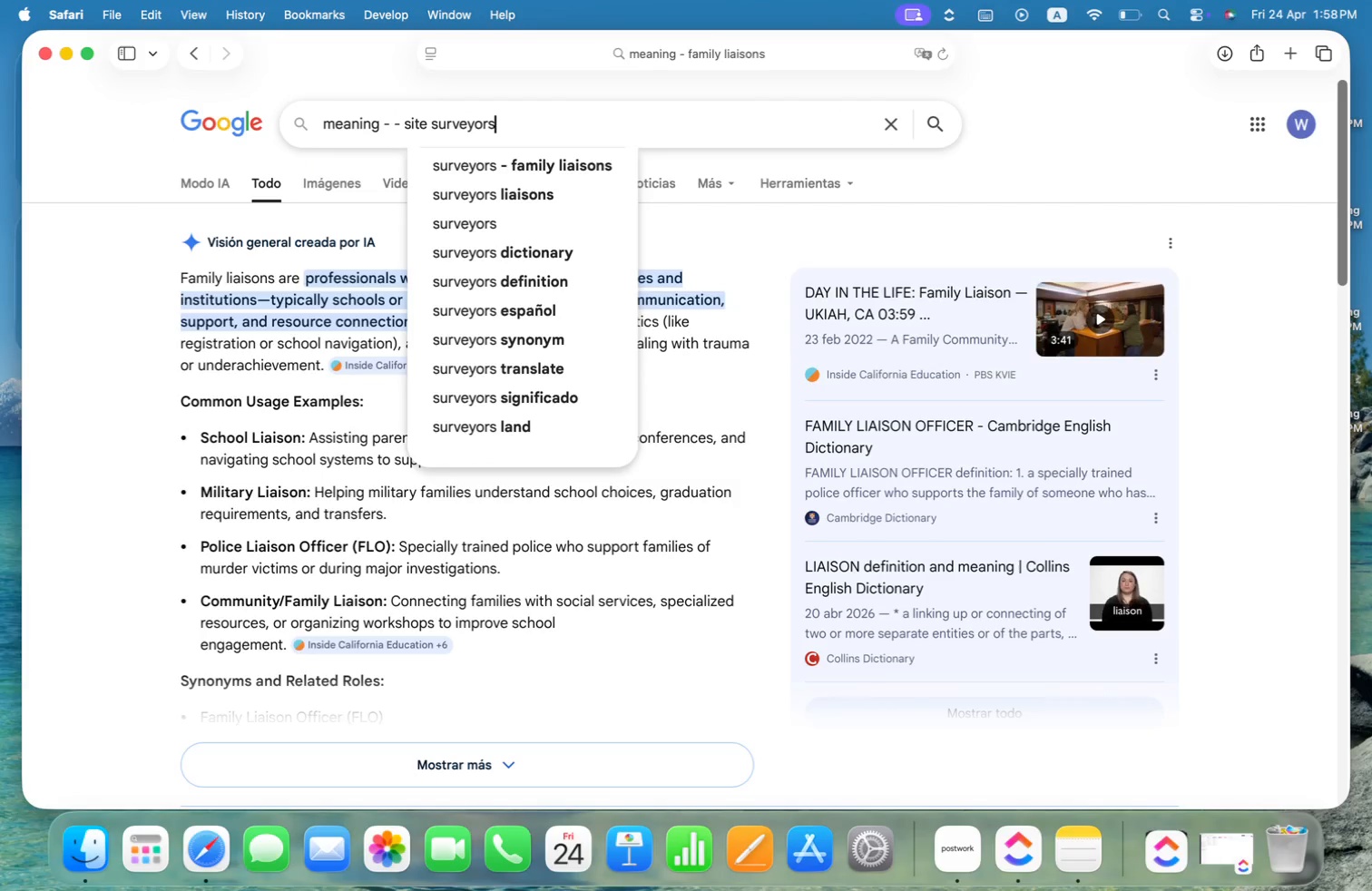 
key(Enter)
 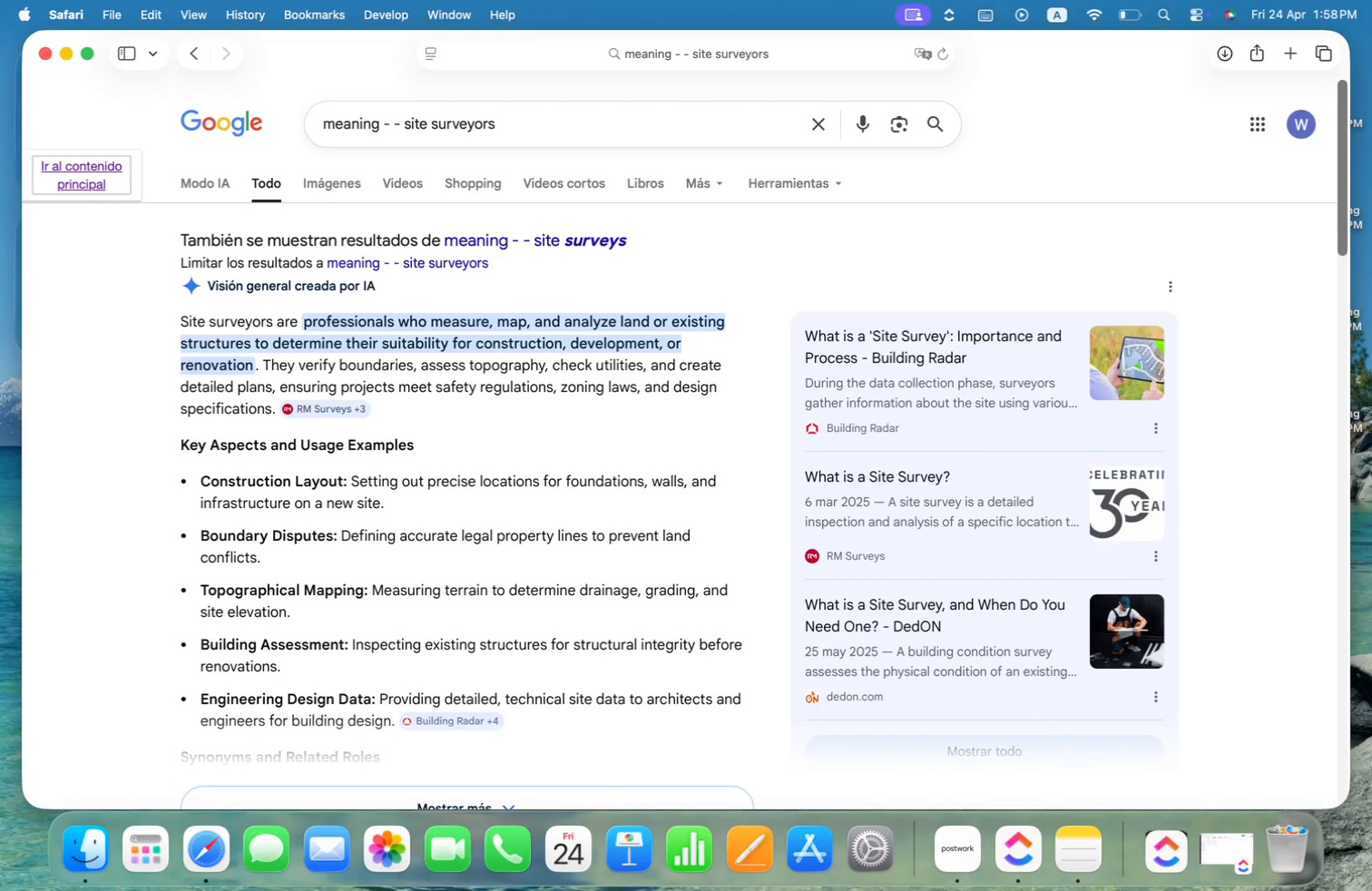 
wait(14.23)
 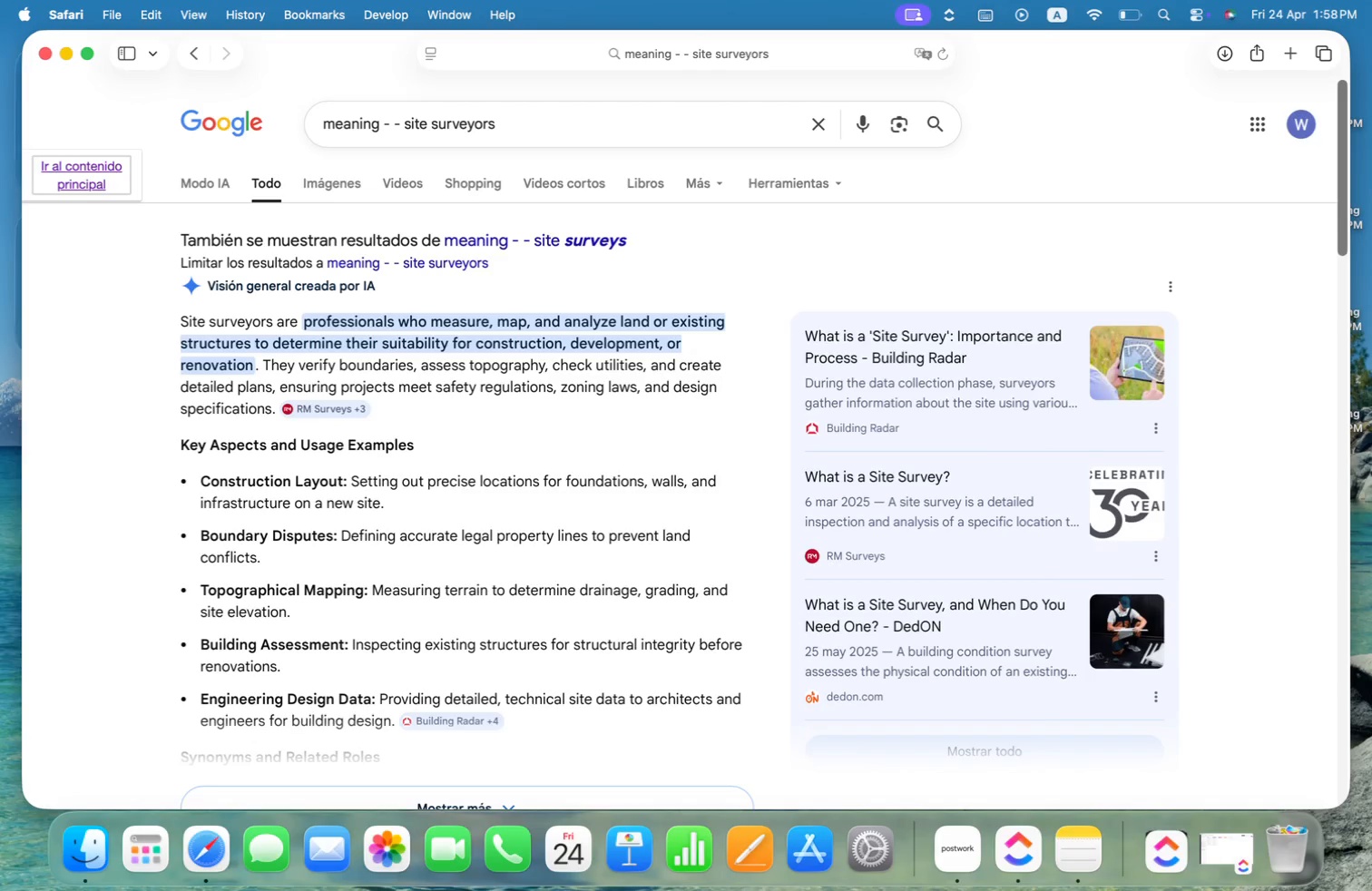 
key(Meta+CommandLeft)
 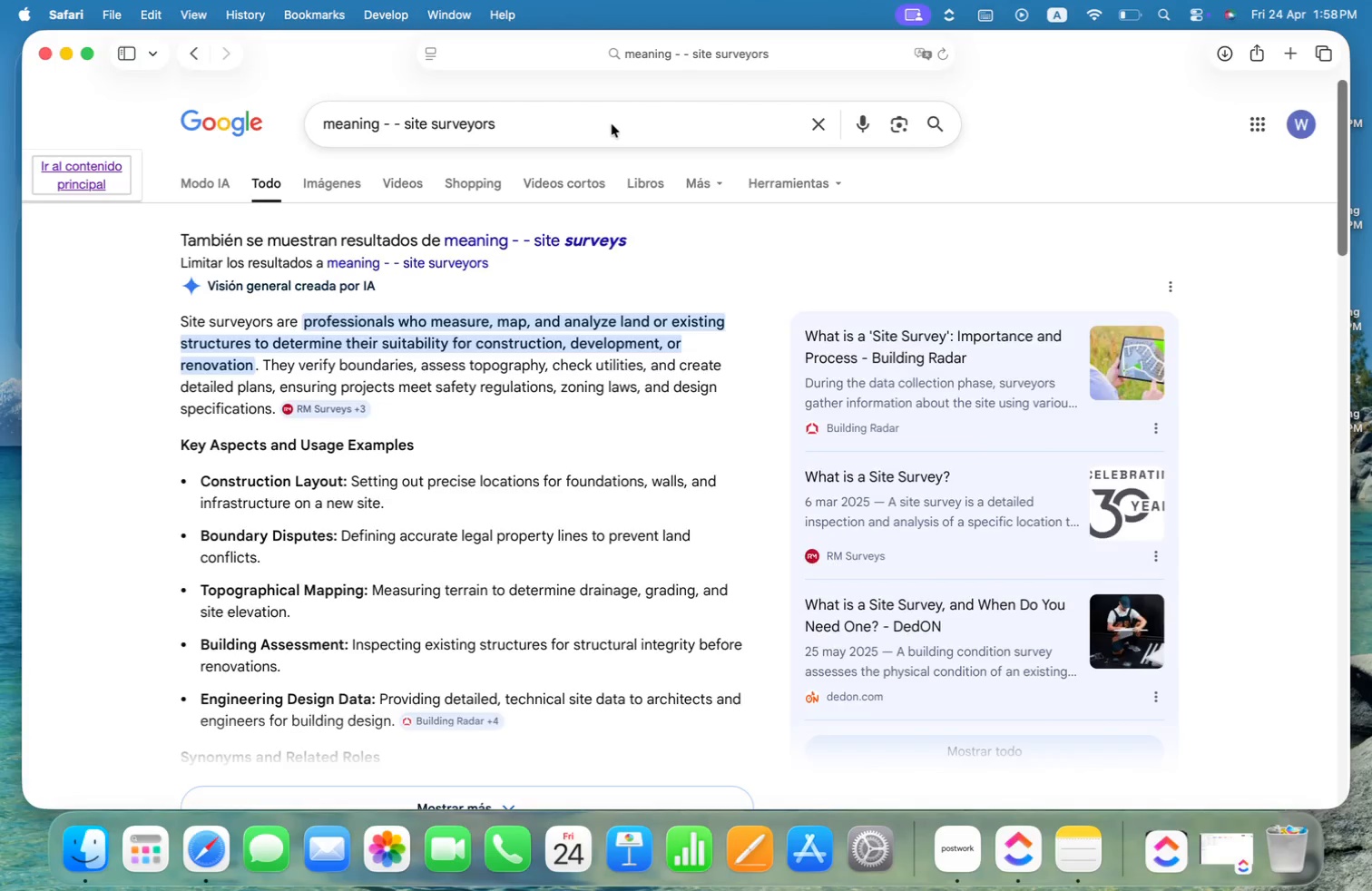 
key(Meta+Tab)
 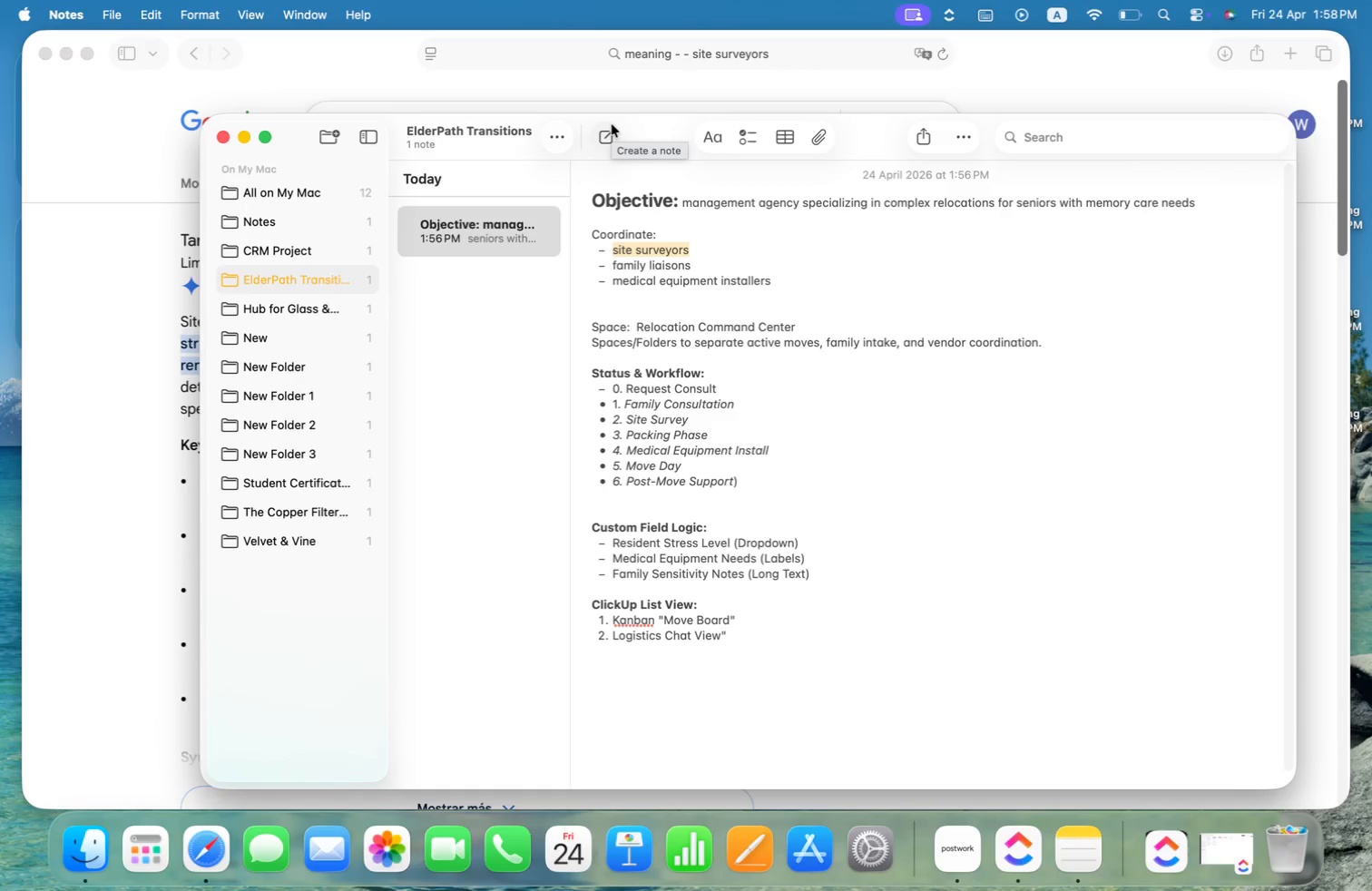 
wait(10.38)
 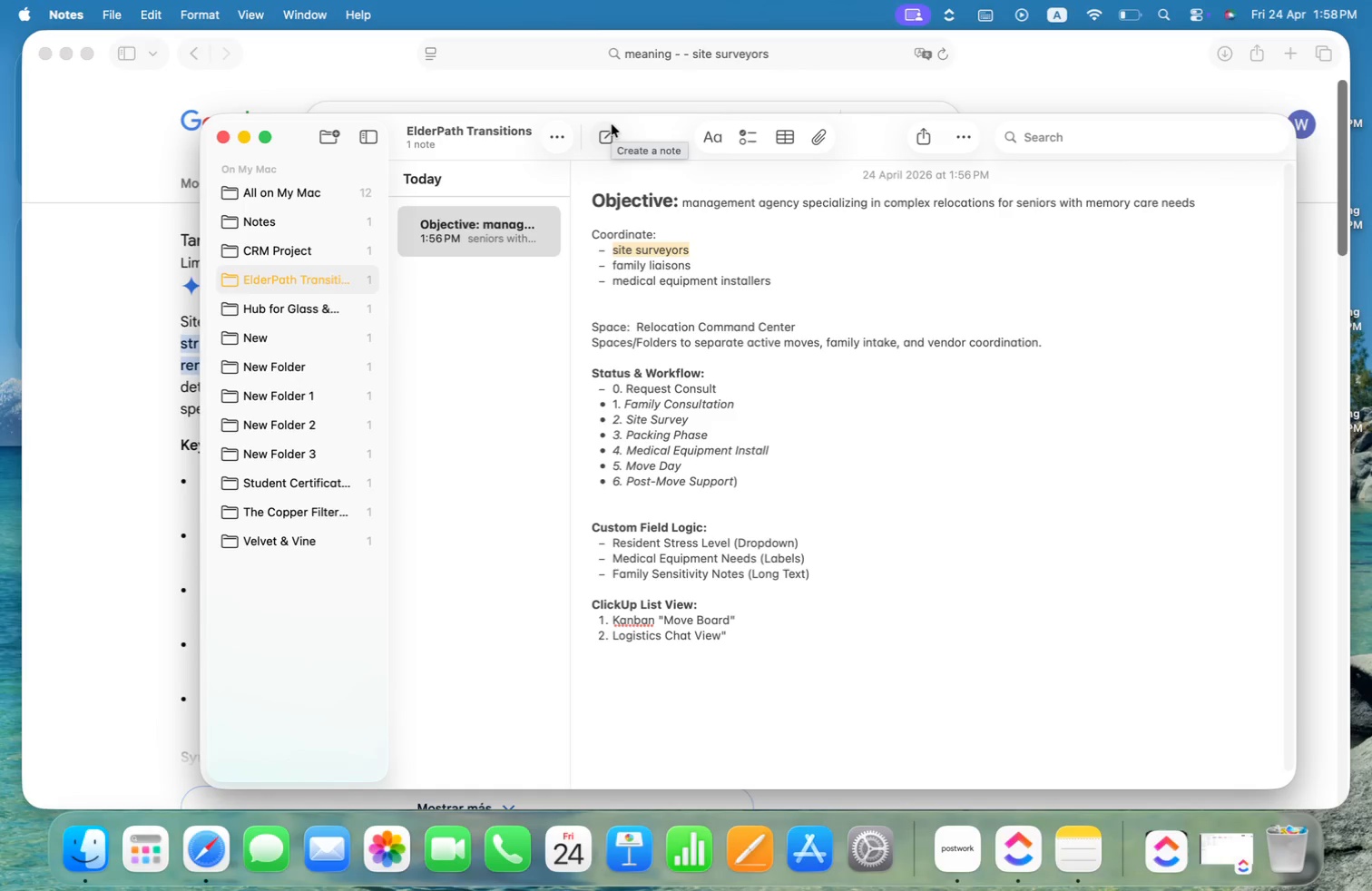 
key(ArrowRight)
 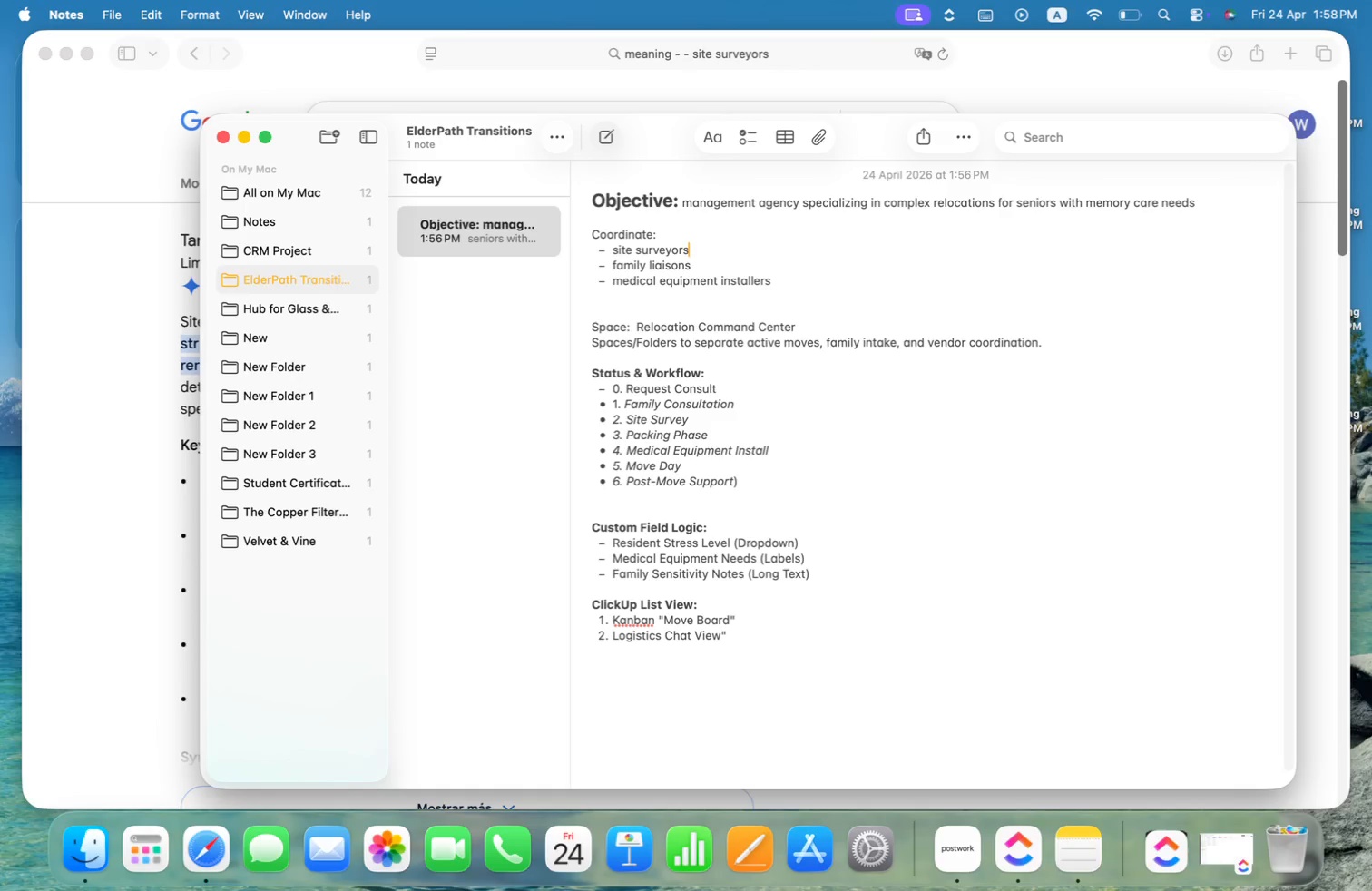 
type( ()Create Drop Down)
 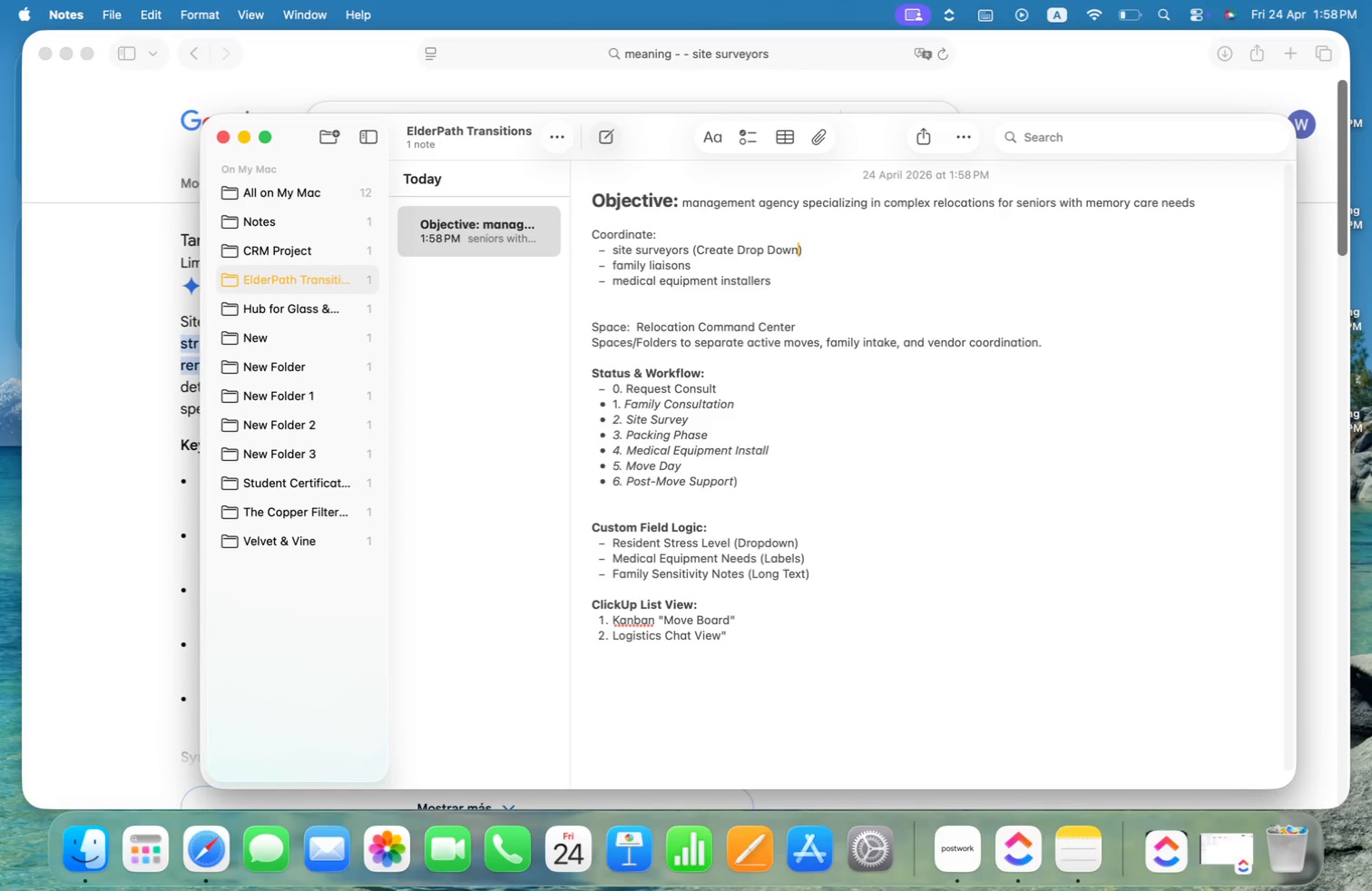 
 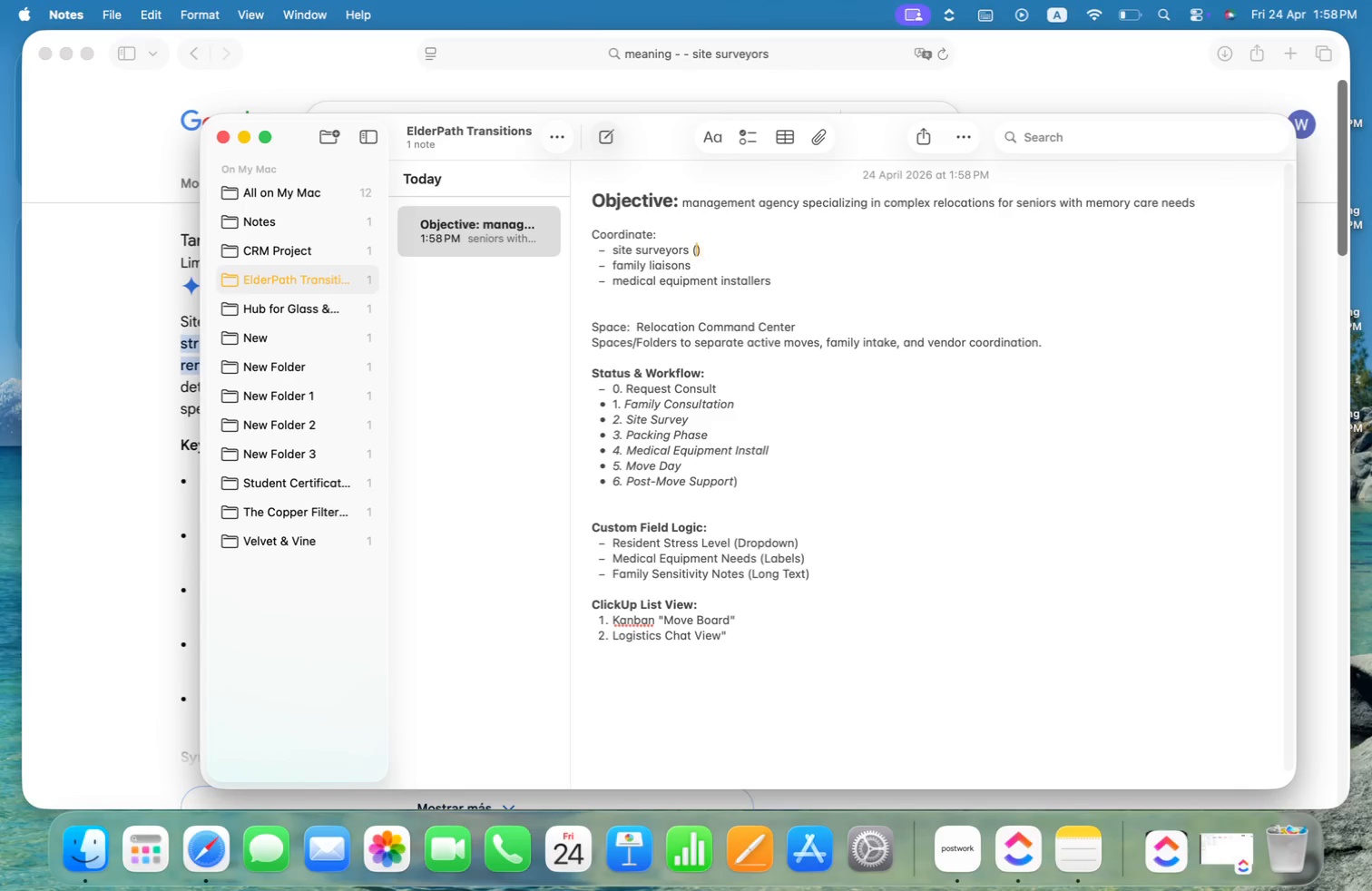 
hold_key(key=ArrowLeft, duration=12.61)
 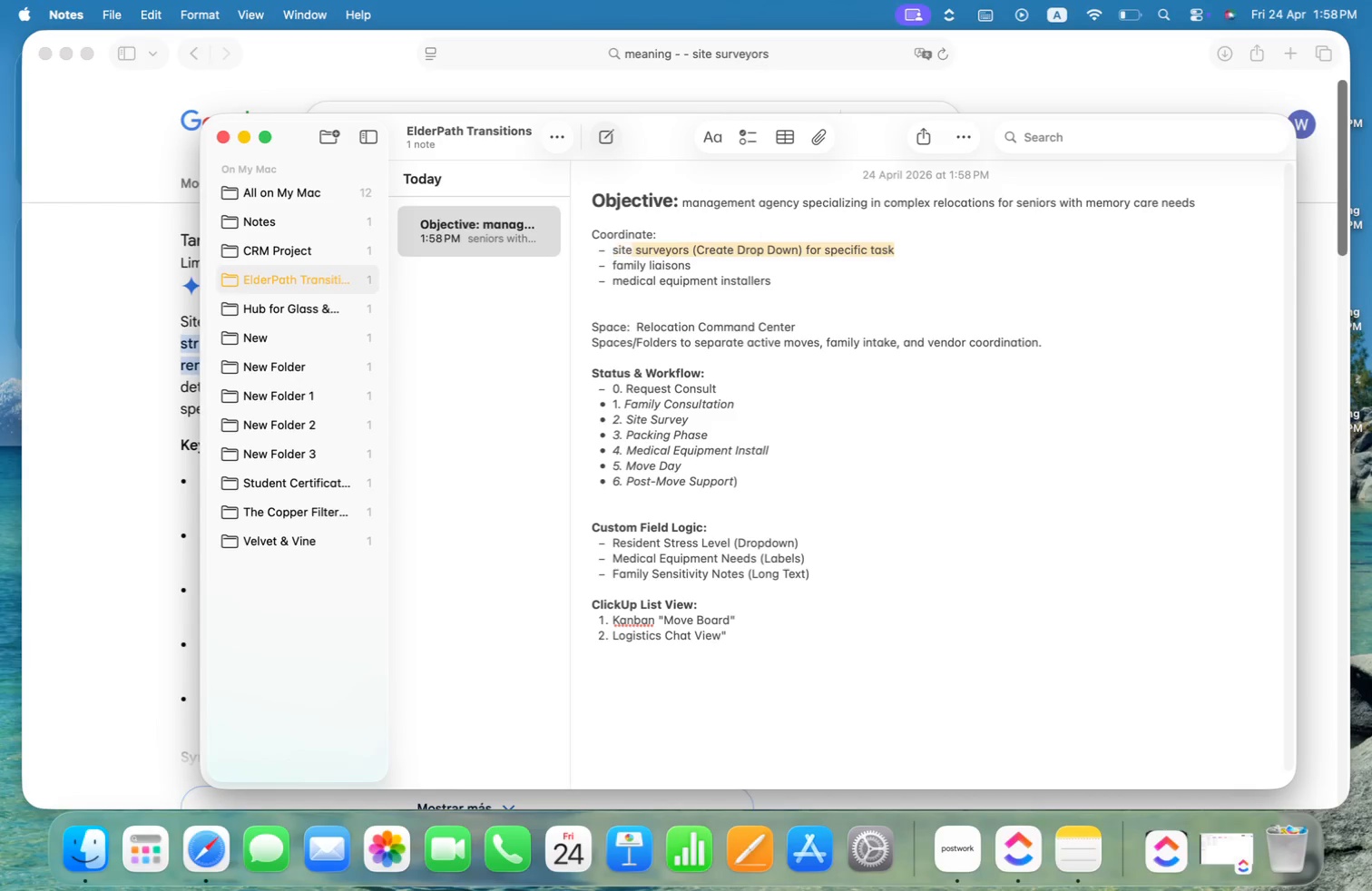 
key(ArrowRight)
 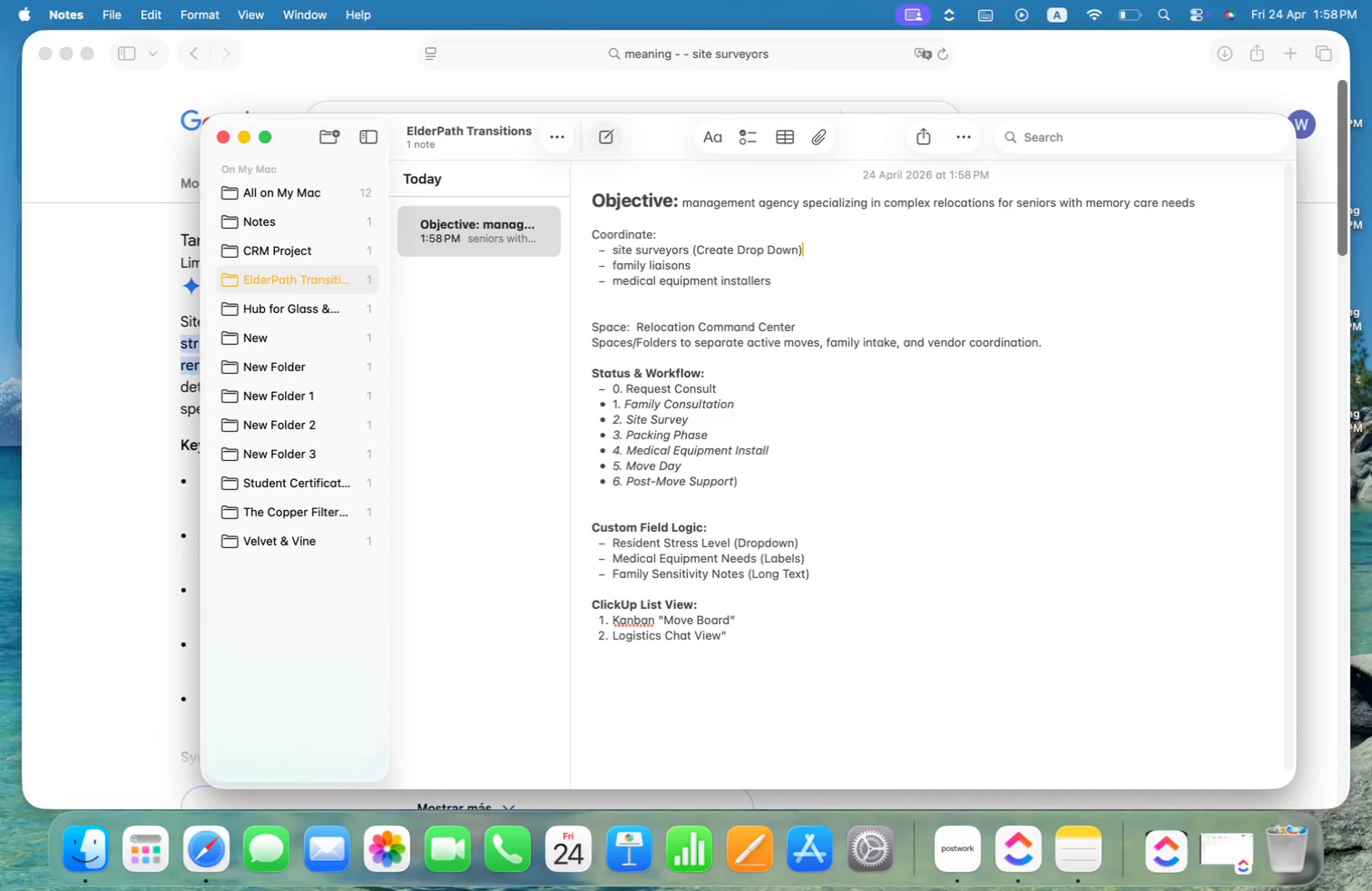 
type( for especific task)
 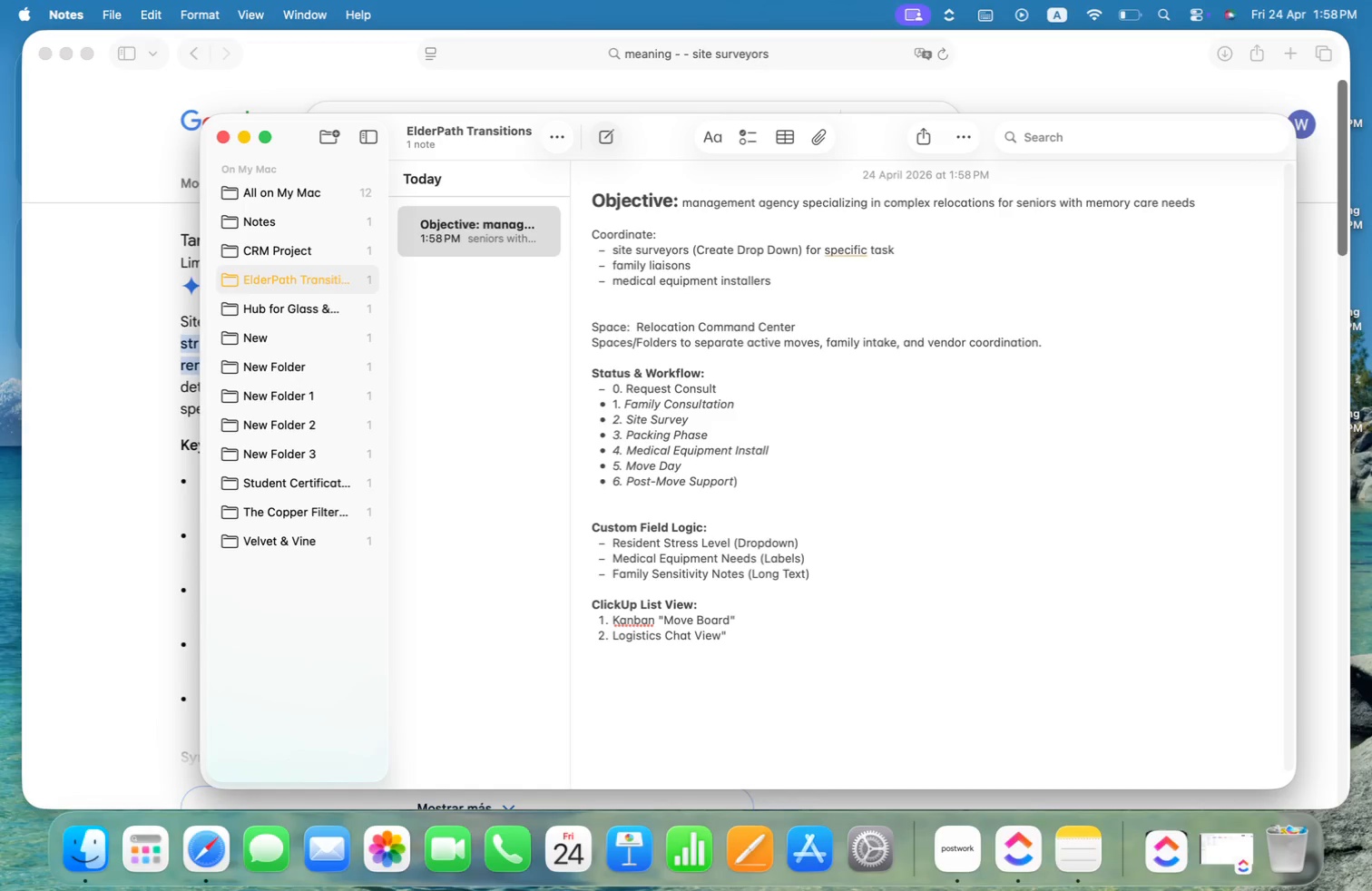 
key(Alt+Shift+OptionLeft)
 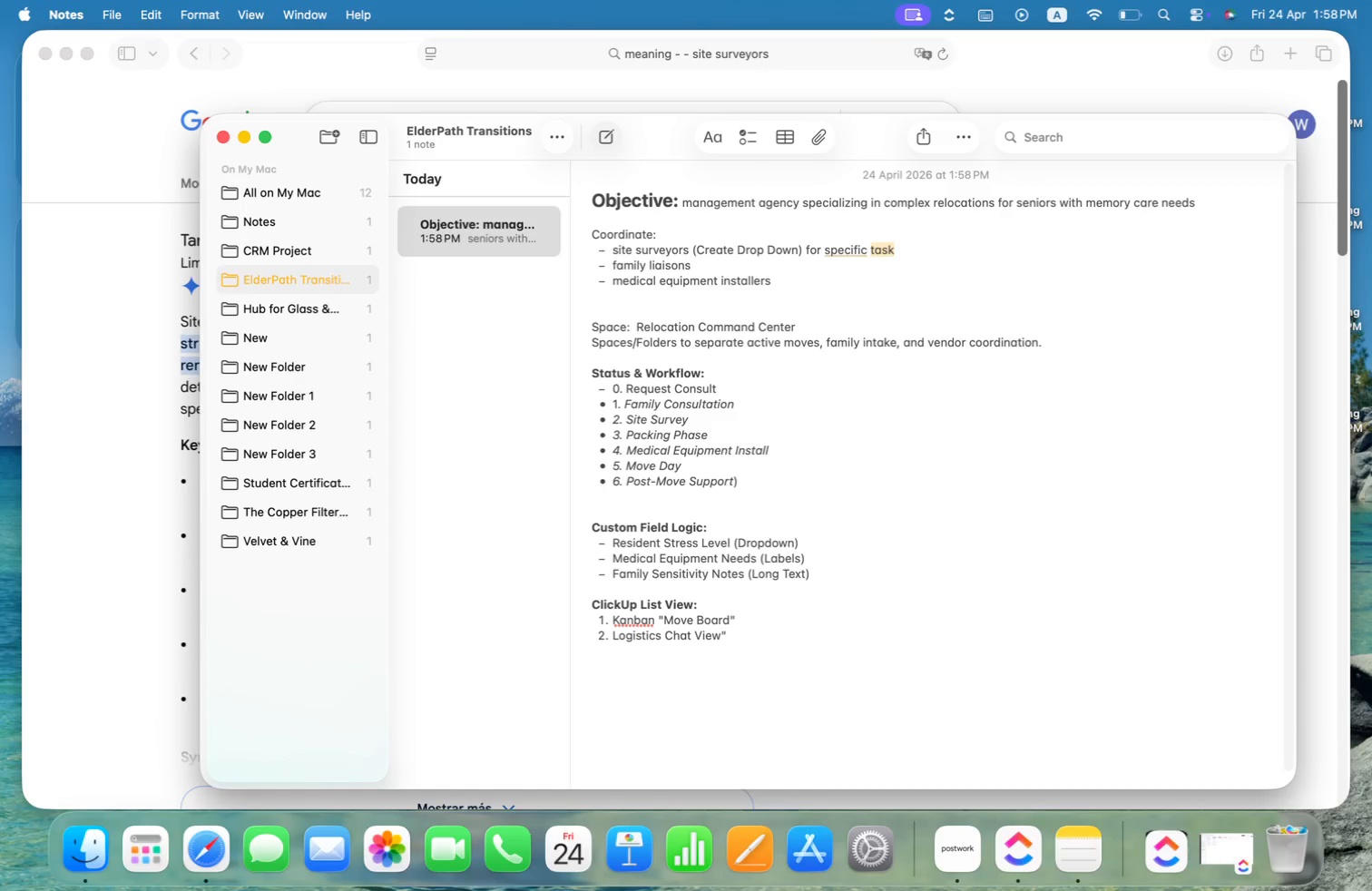 
key(Meta+Shift+CommandLeft)
 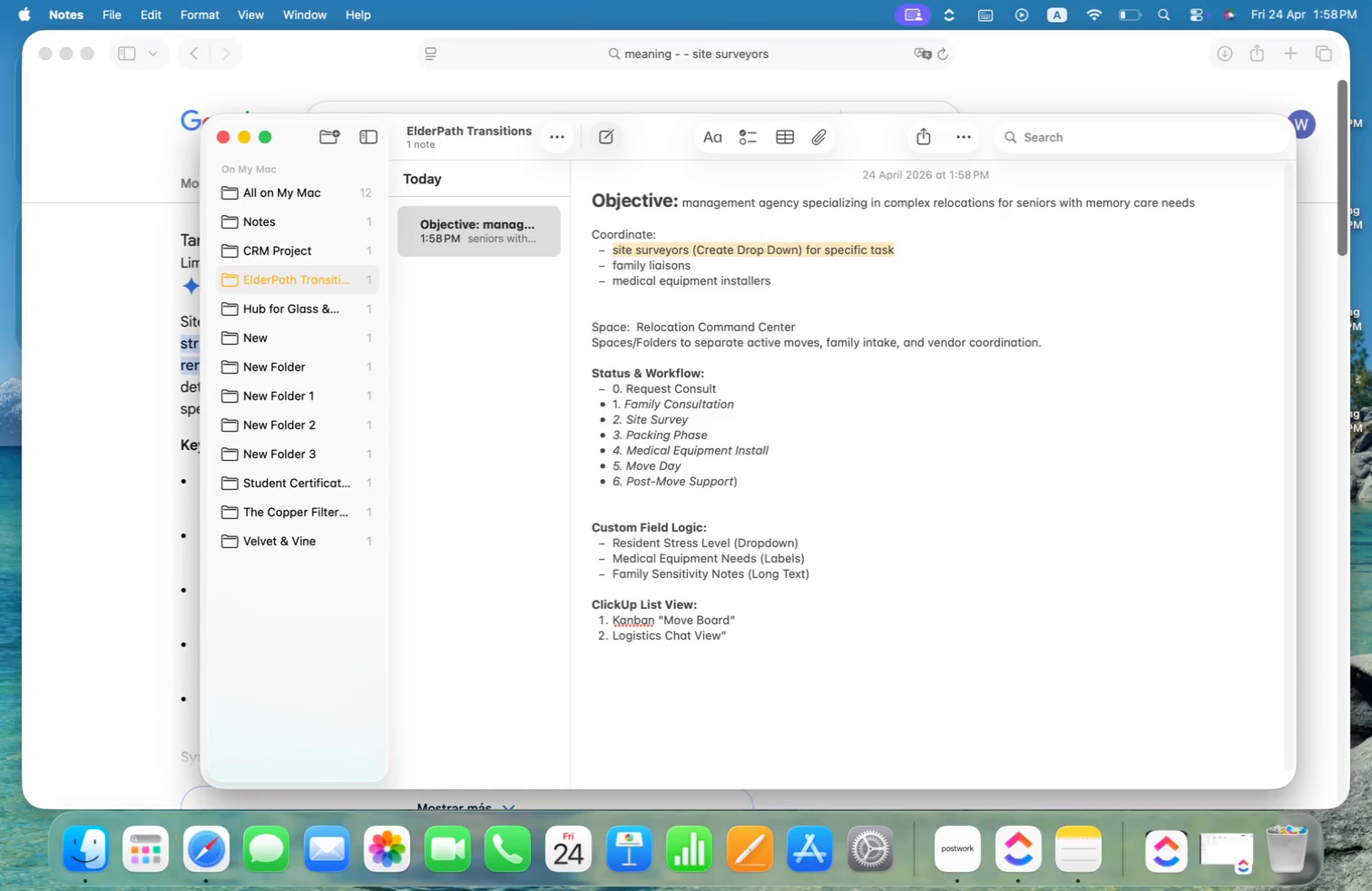 
key(Meta+Shift+ArrowLeft)
 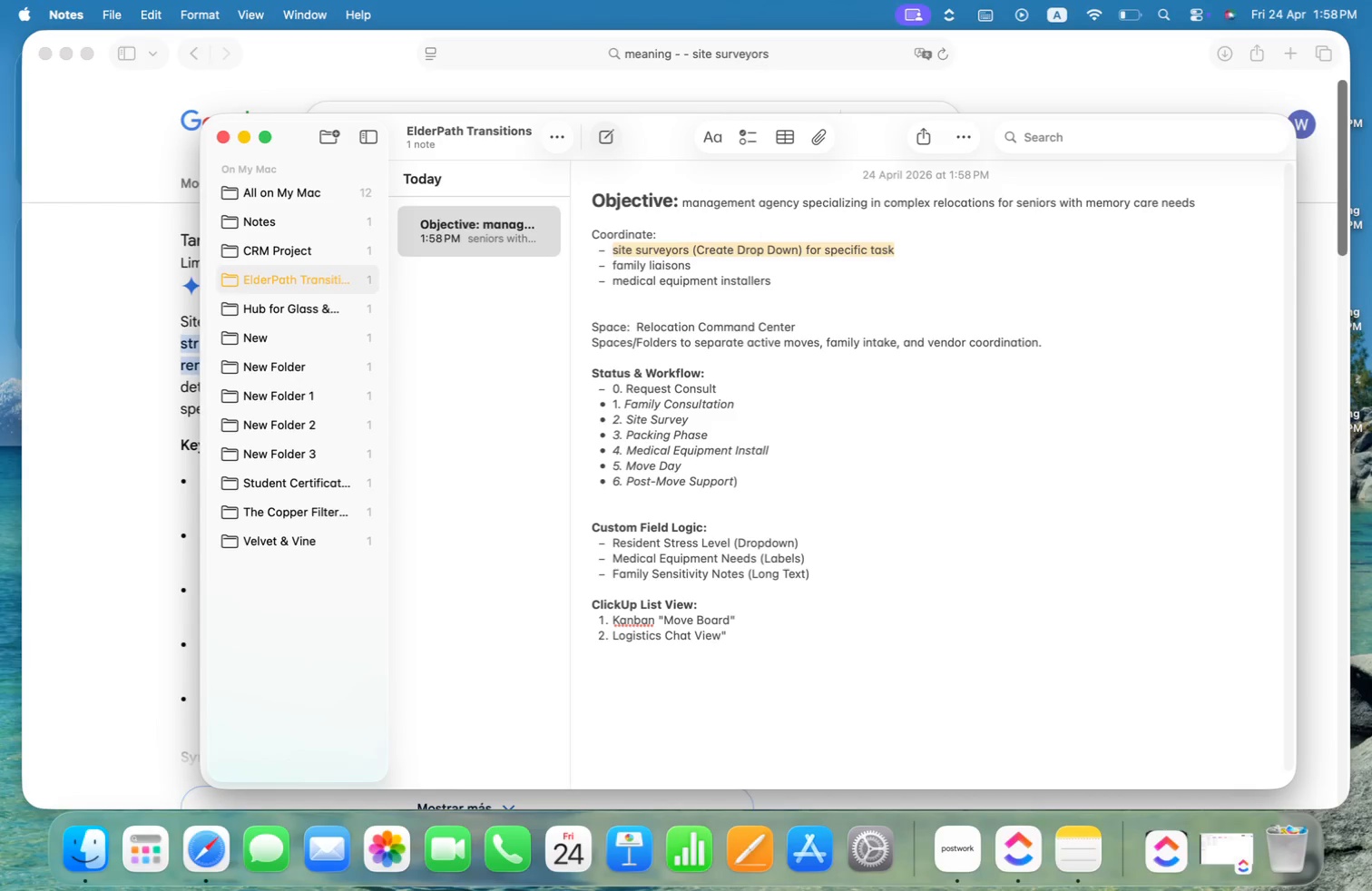 
key(Alt+Shift+ArrowRight)
 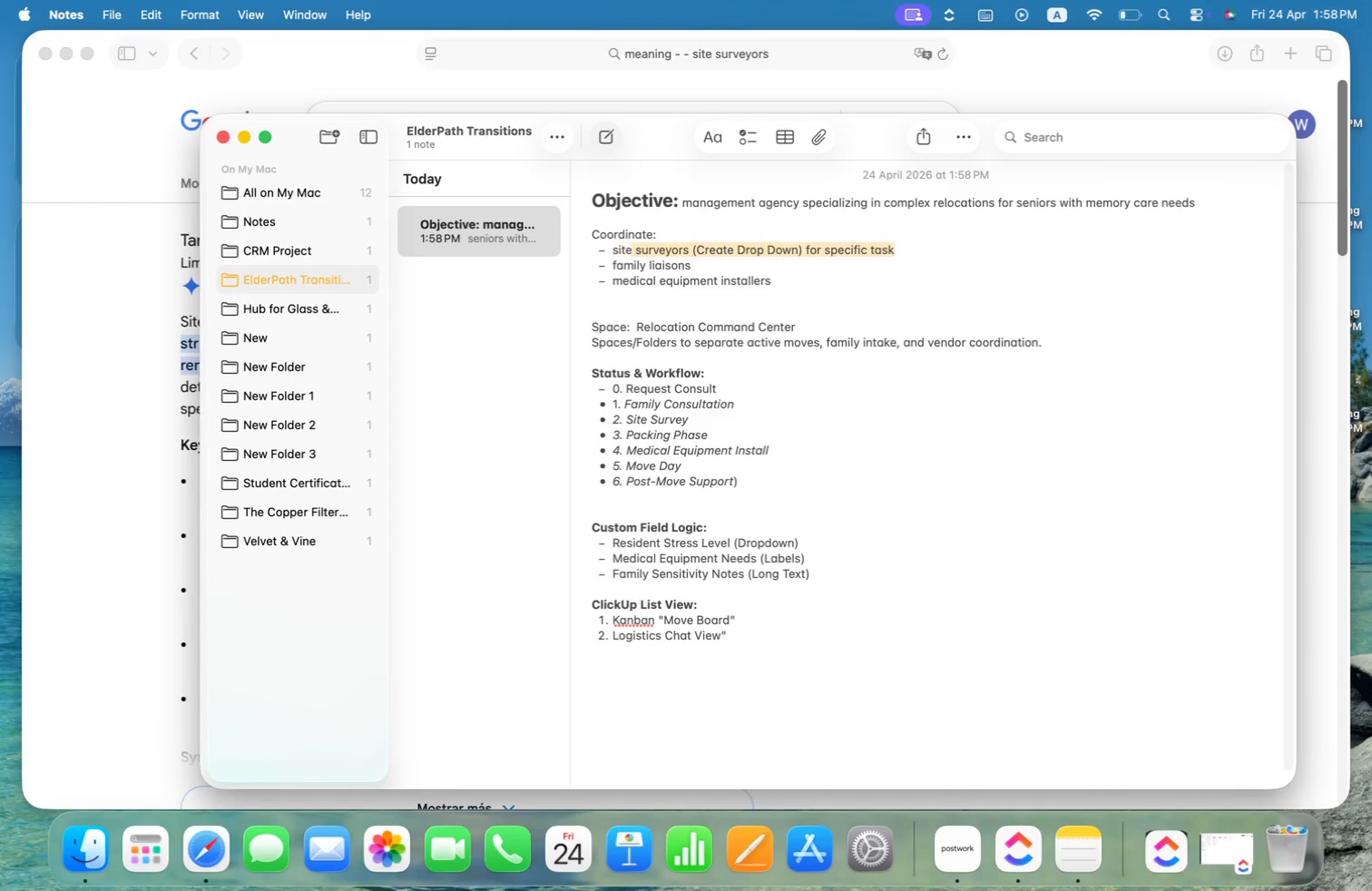 
key(Alt+Shift+ArrowRight)
 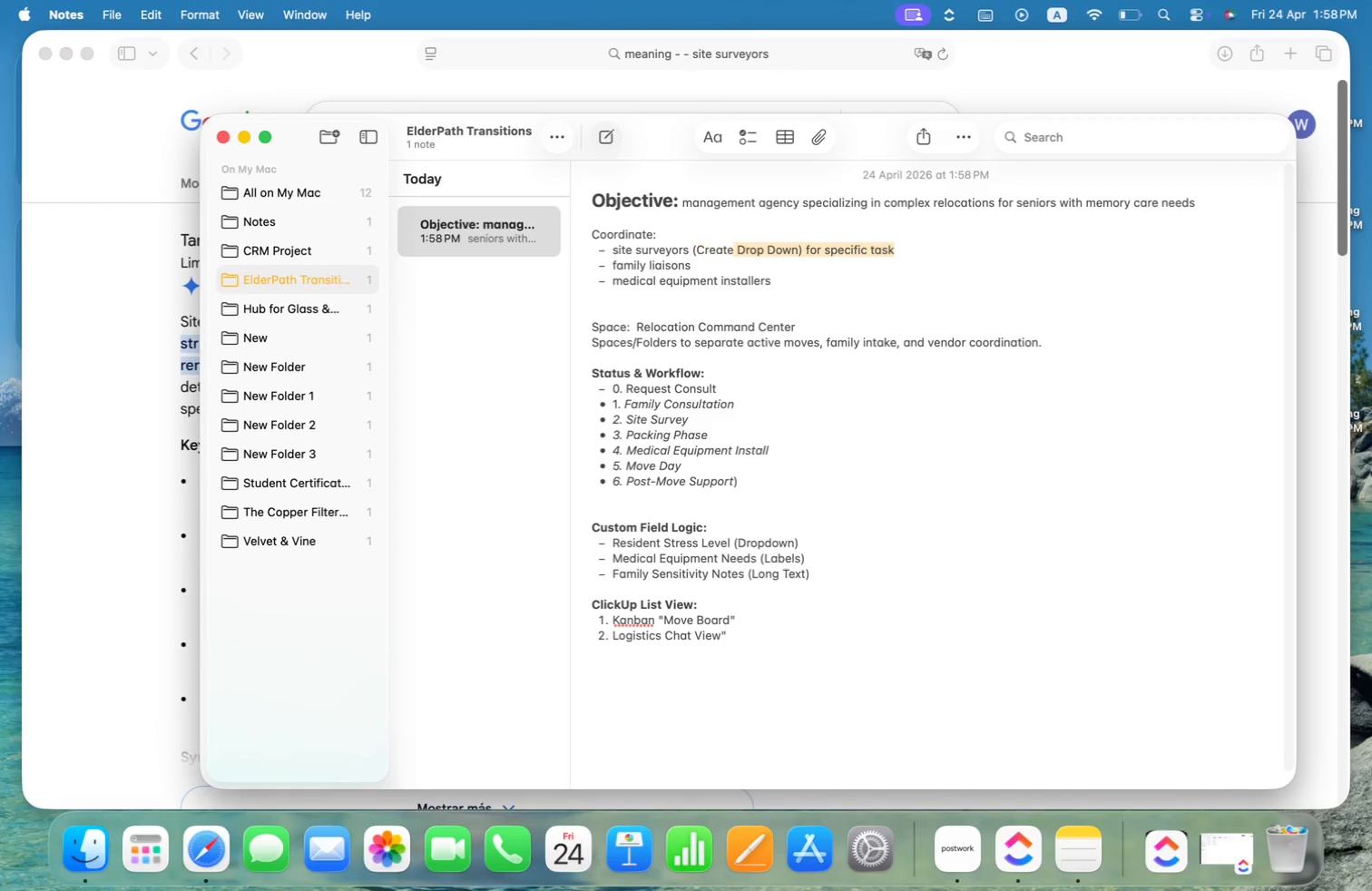 
key(Alt+Shift+ArrowRight)
 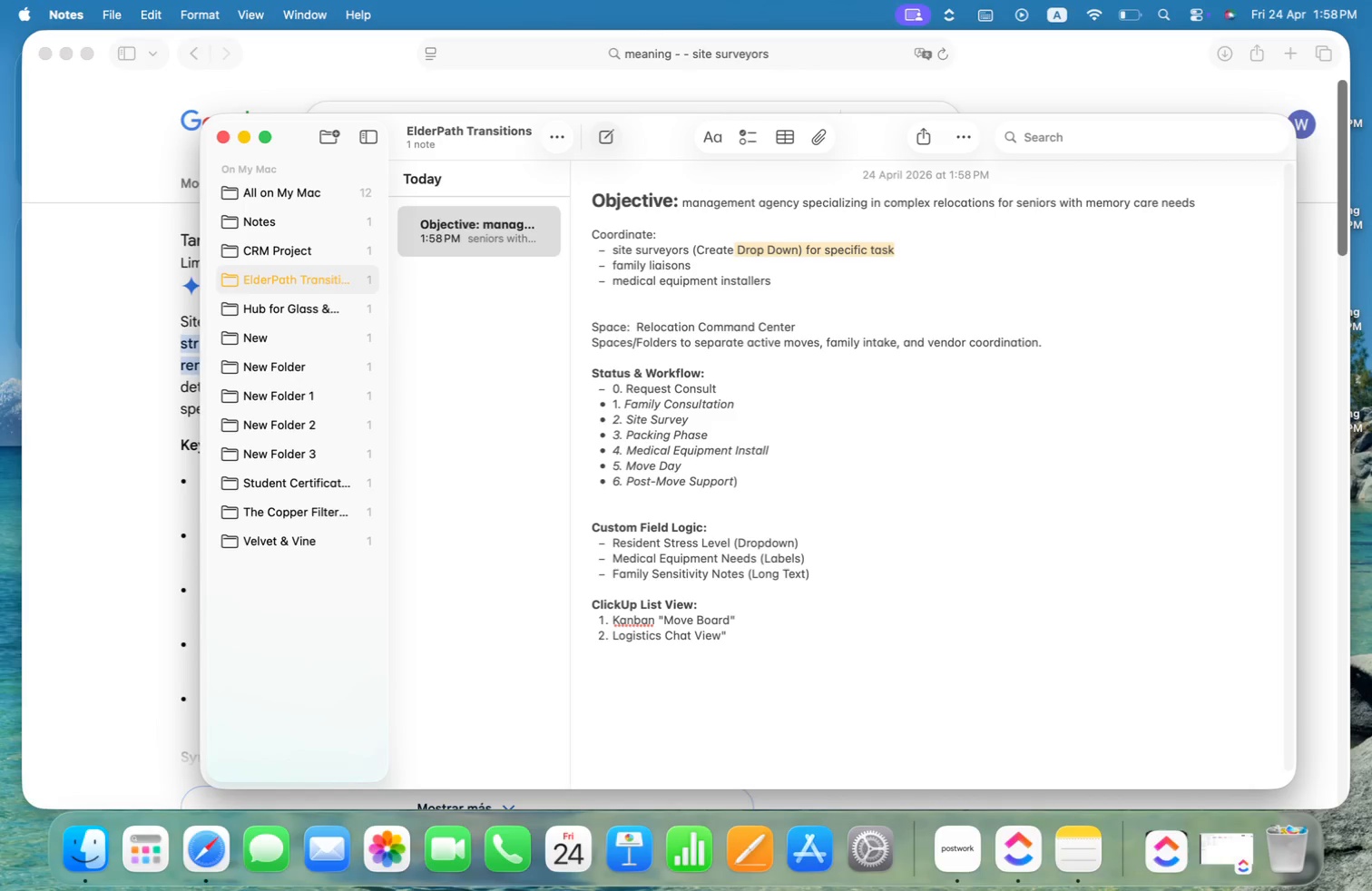 
key(Alt+Shift+ArrowLeft)
 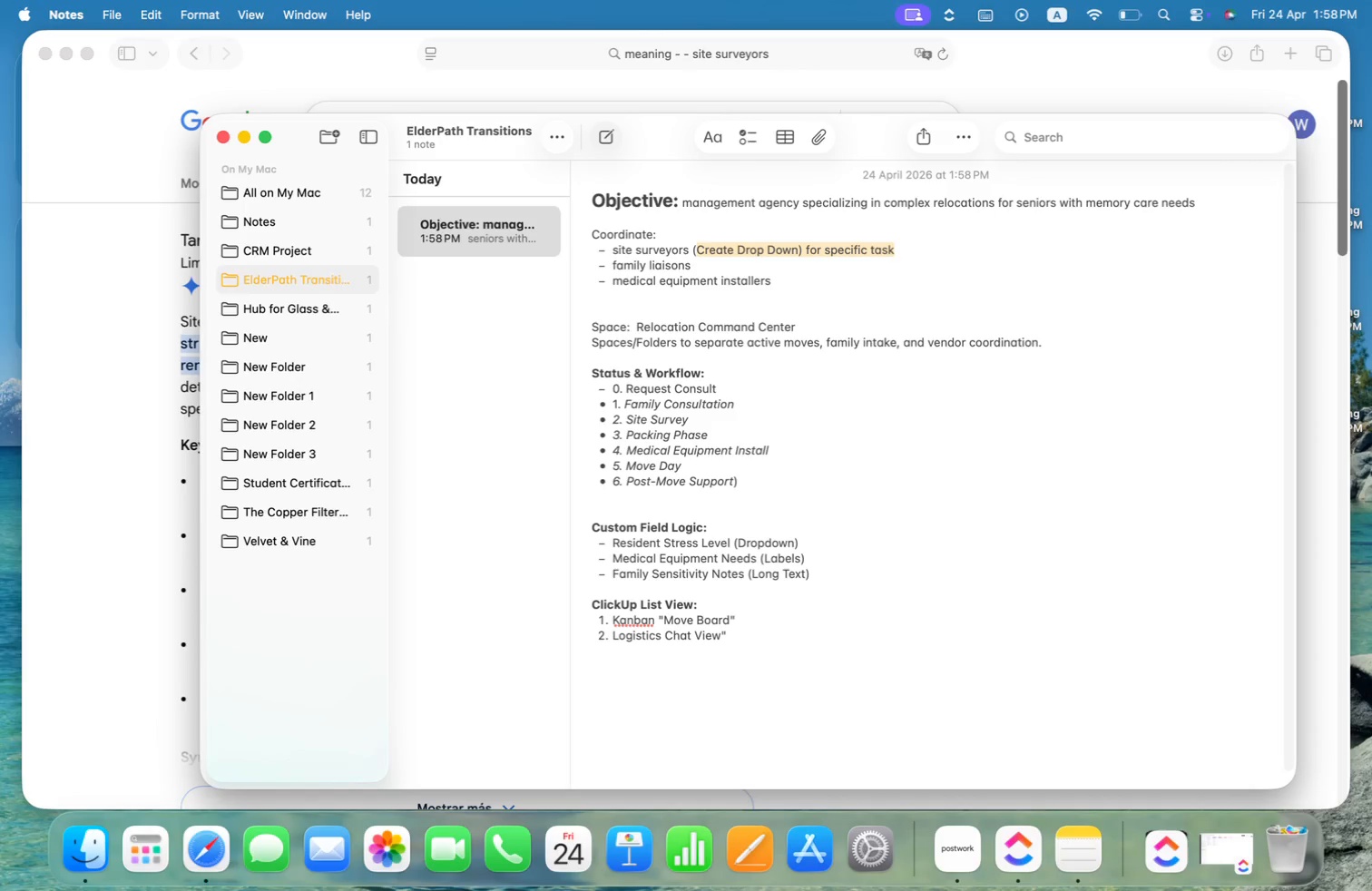 
key(Shift+ArrowLeft)
 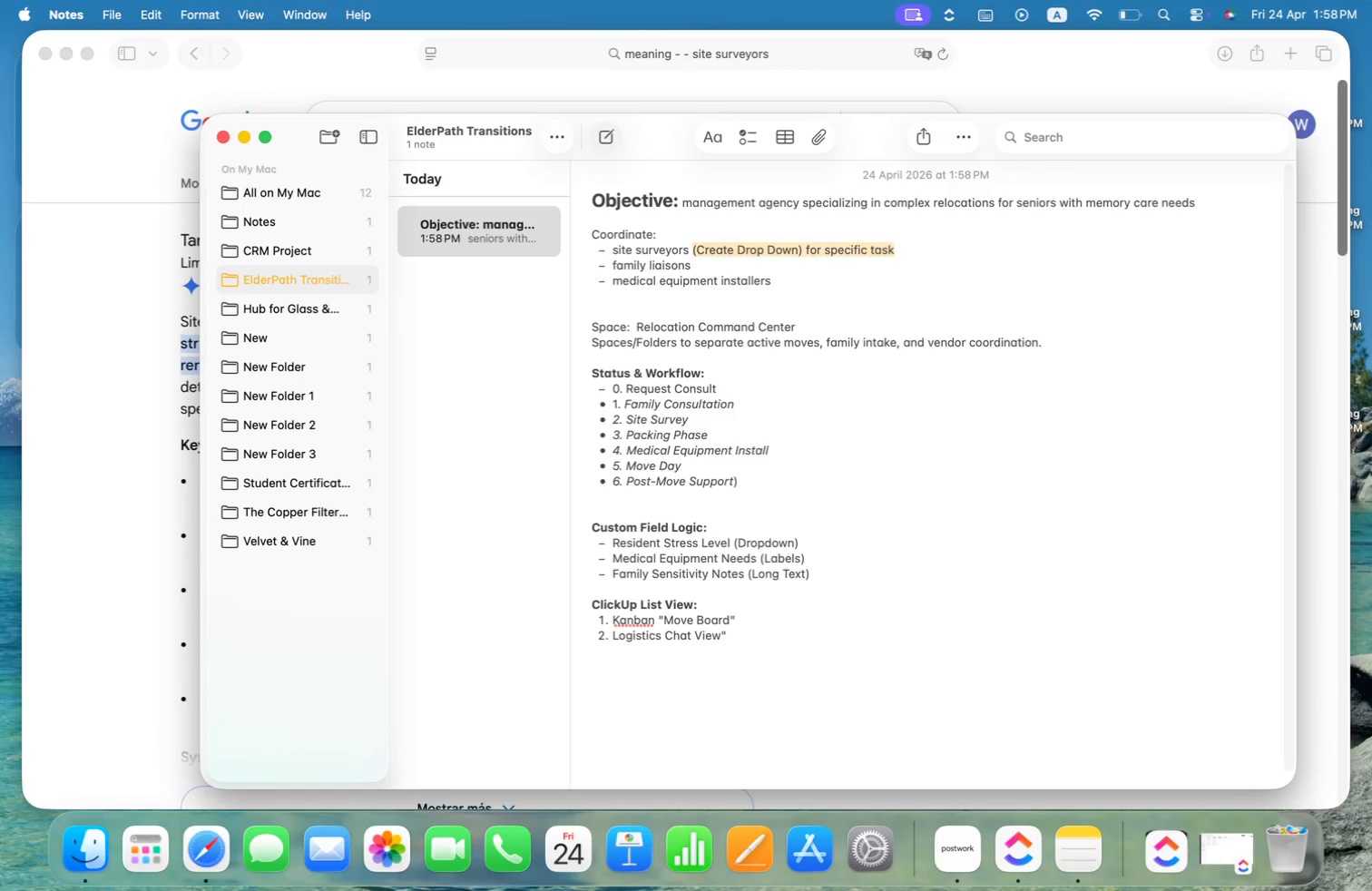 
key(Meta+Shift+CommandLeft)
 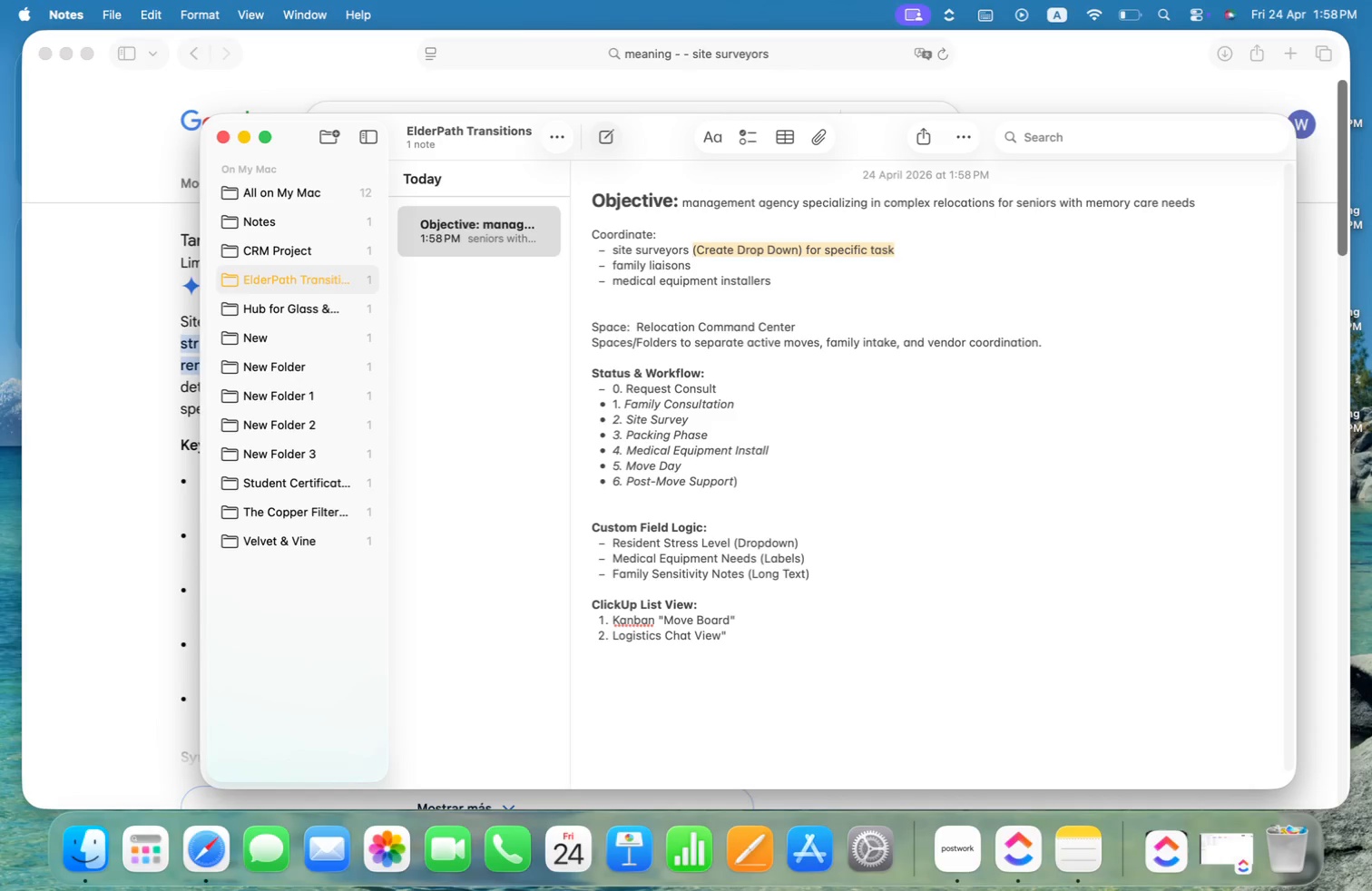 
key(Meta+C)
 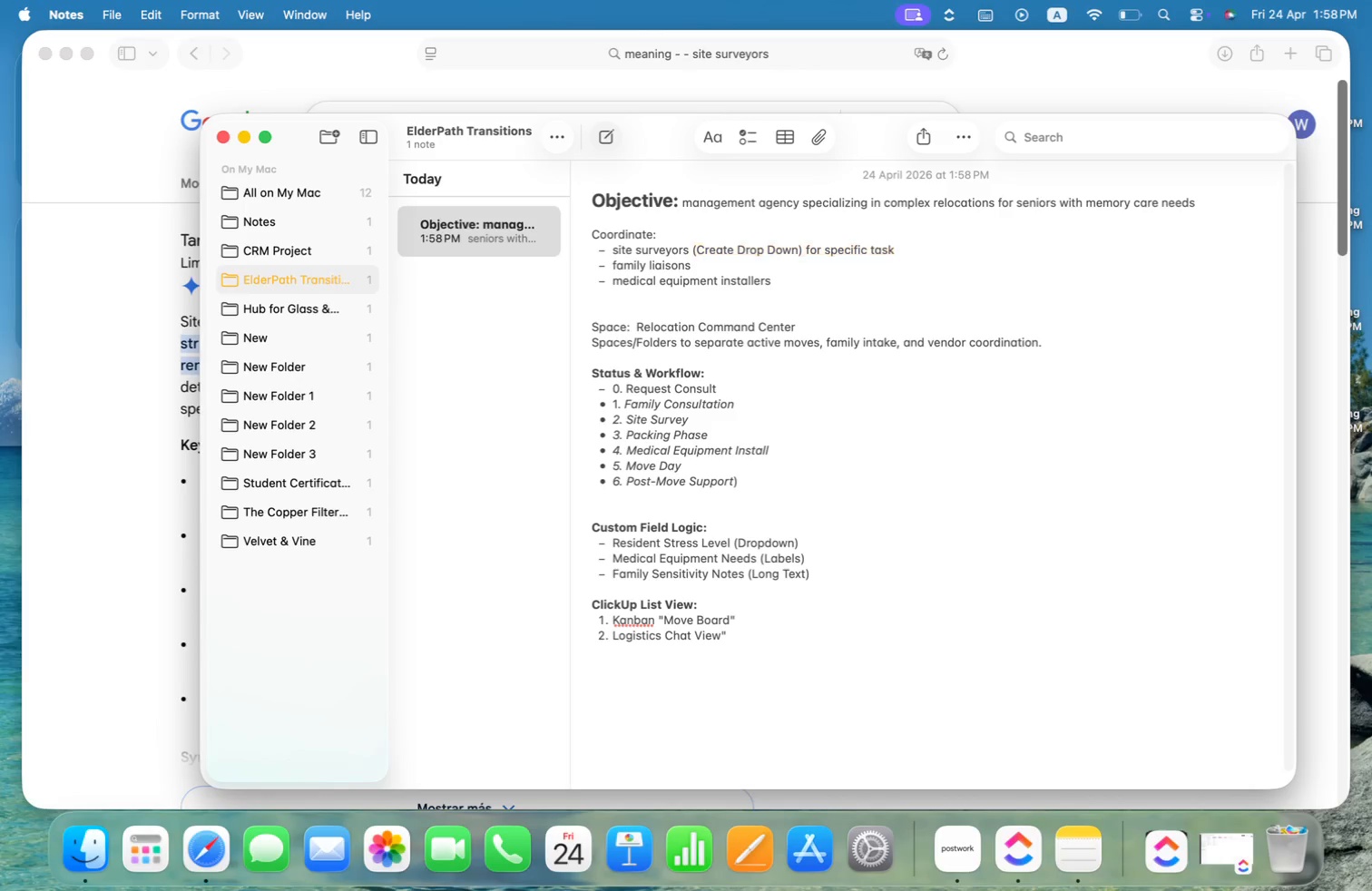 
key(ArrowDown)
 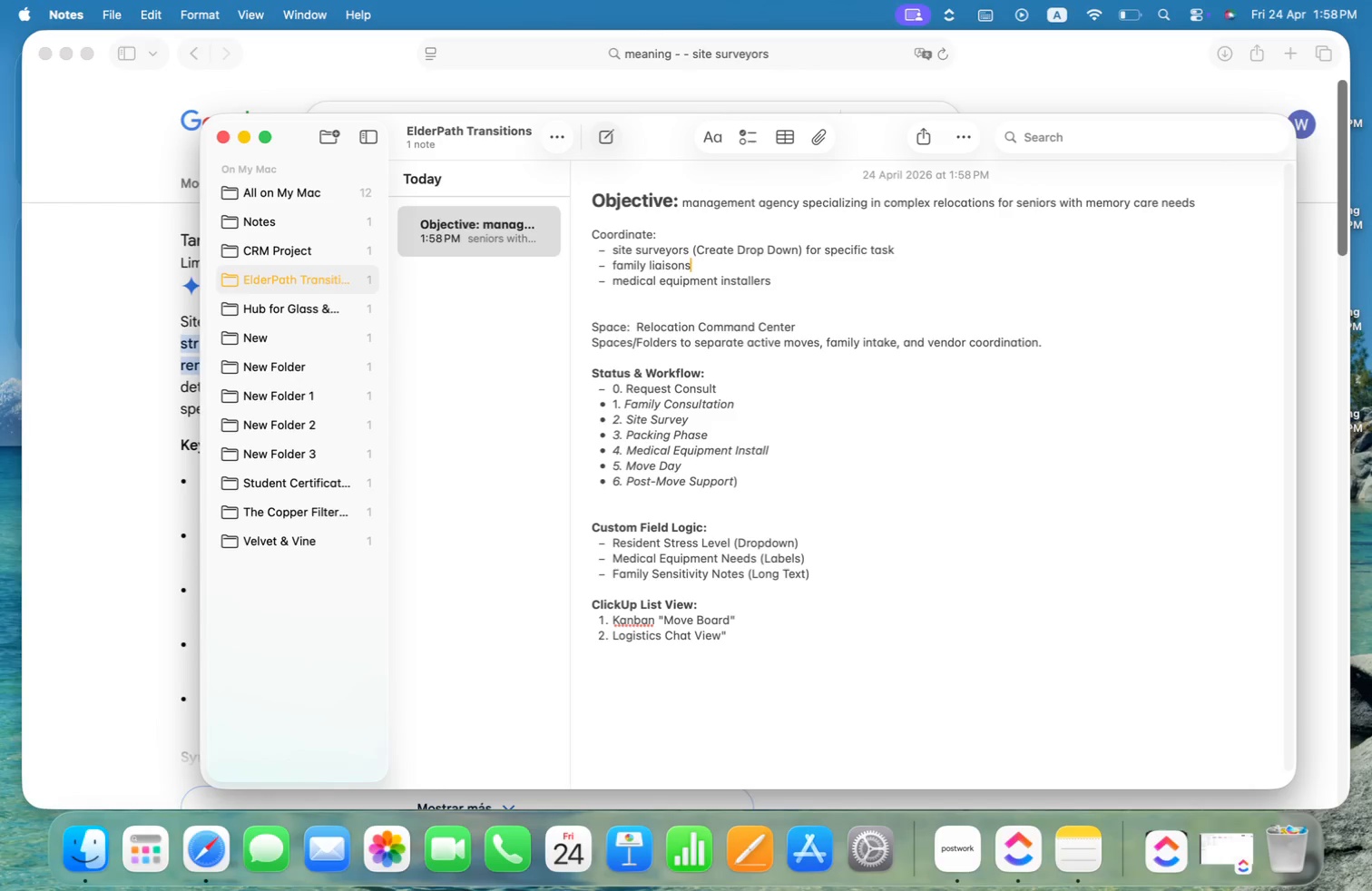 
key(Space)
 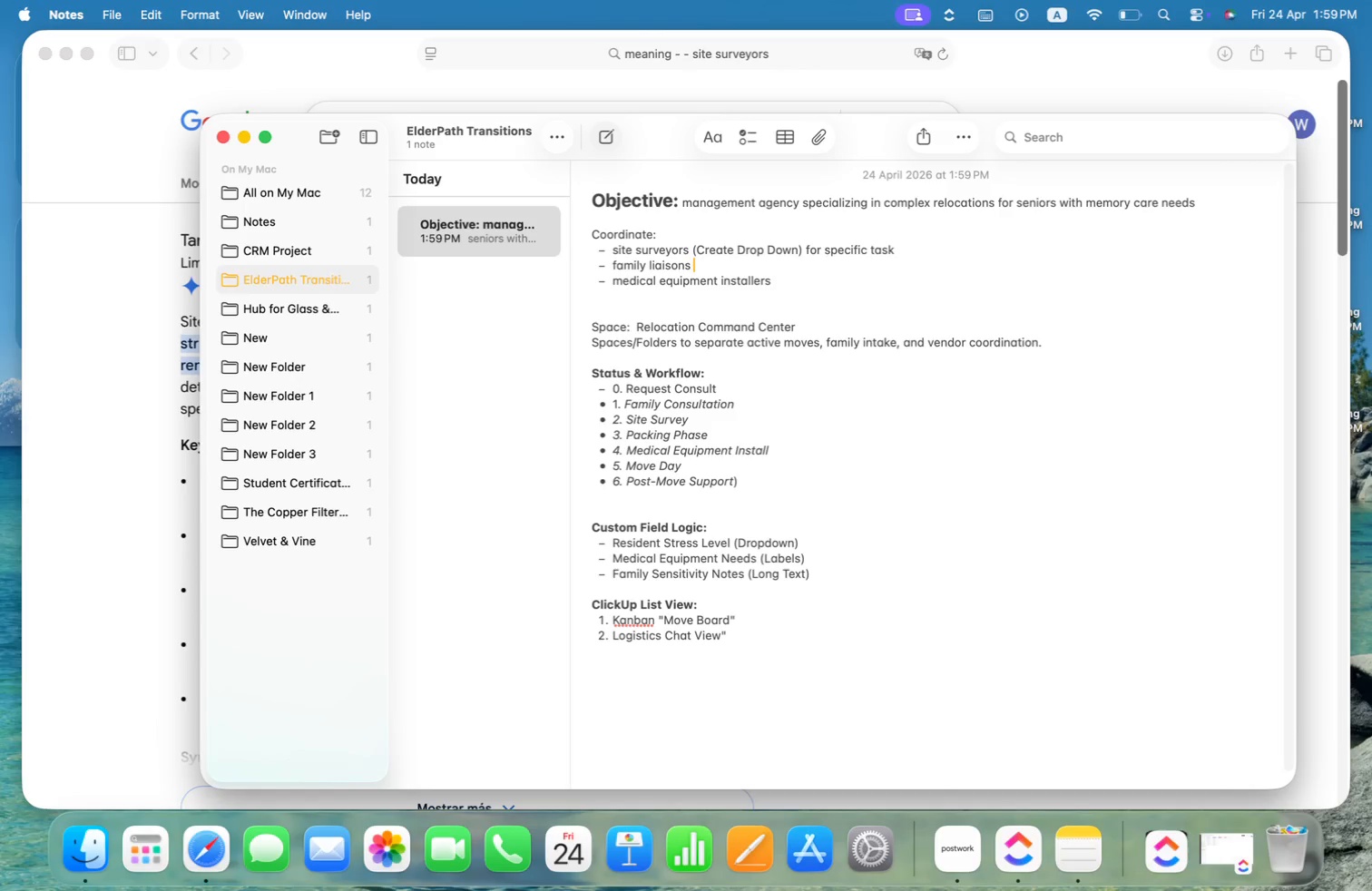 
key(Meta+CommandLeft)
 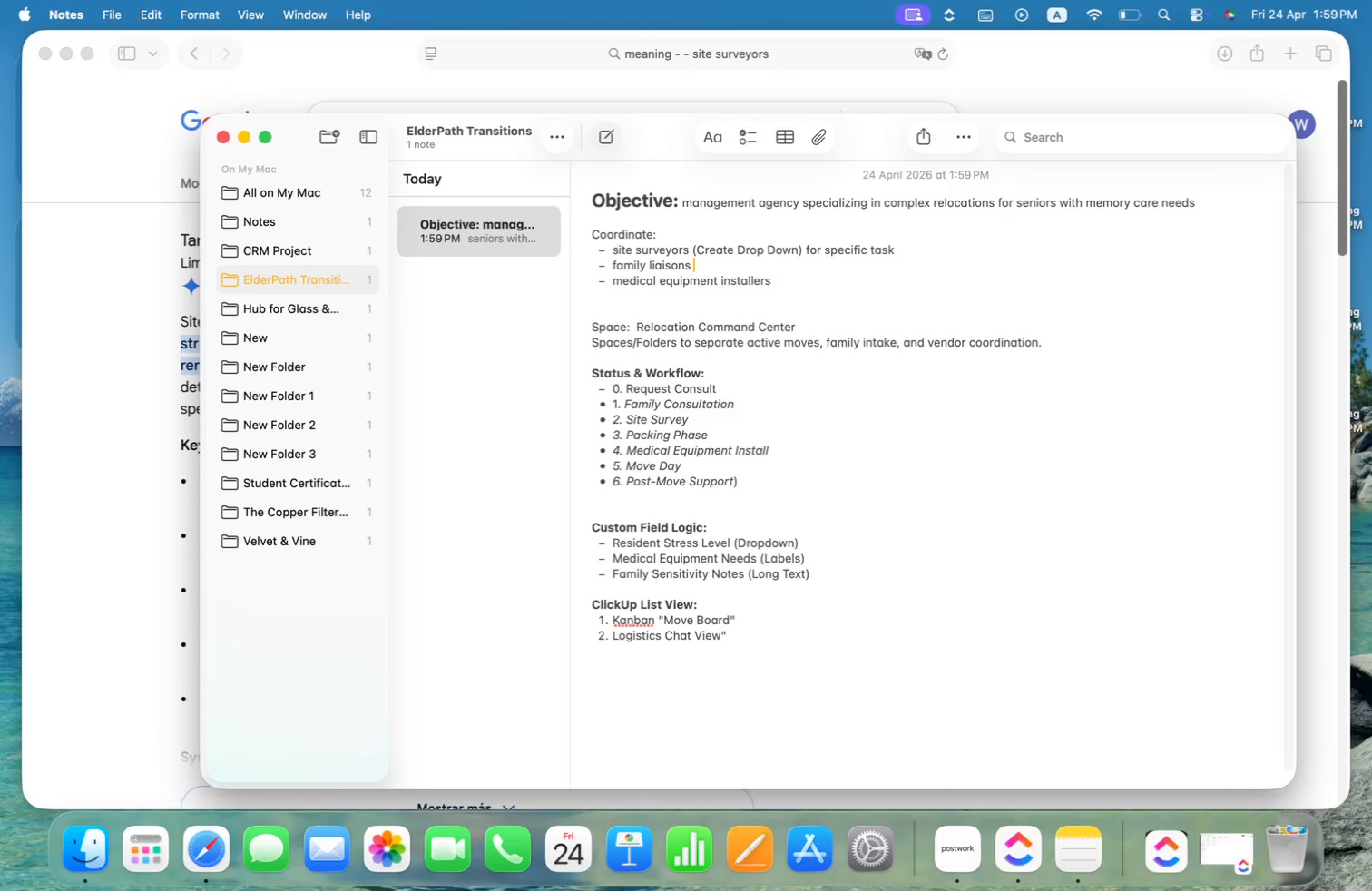 
key(Meta+V)
 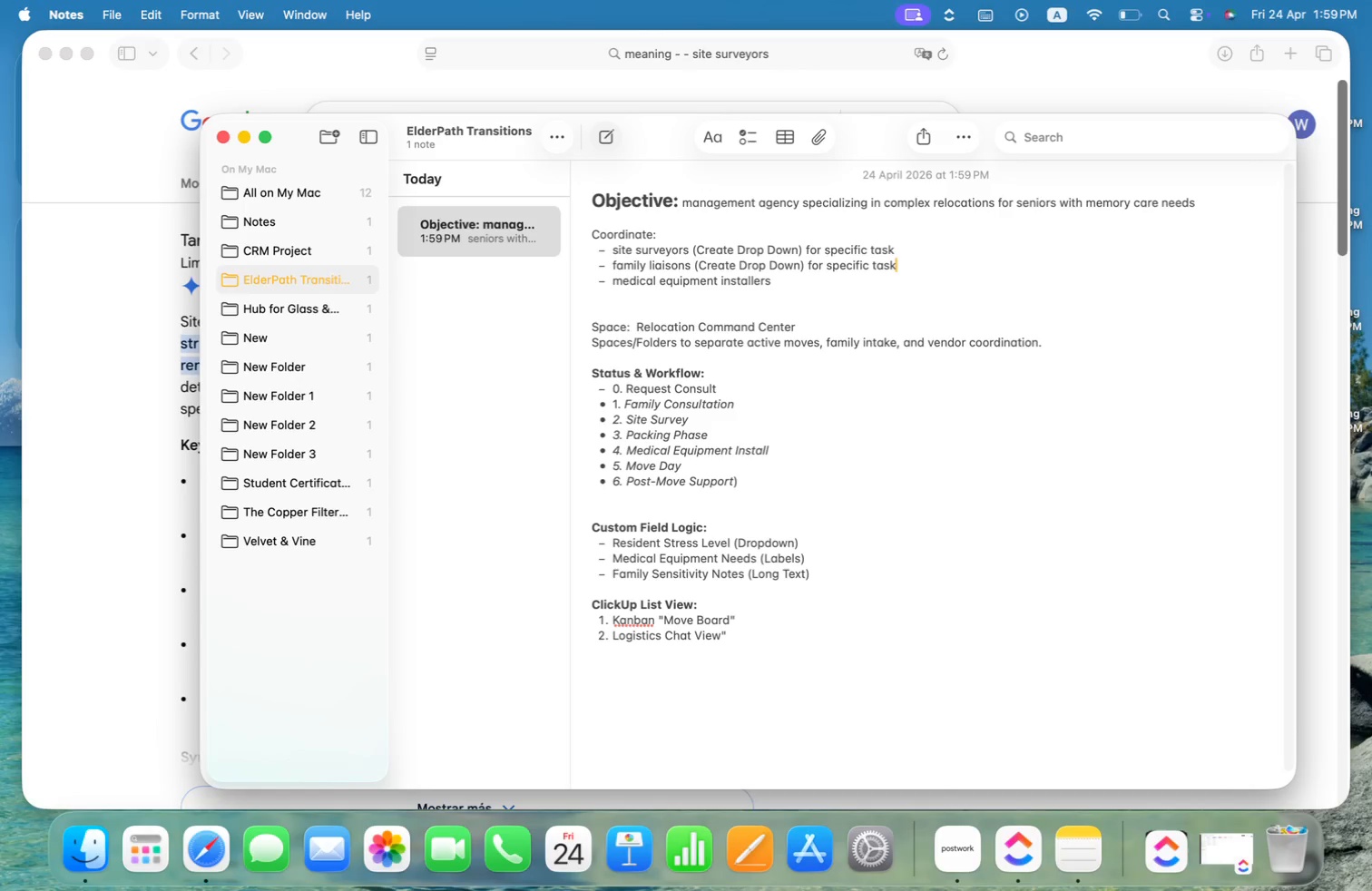 
key(Alt+ArrowLeft)
 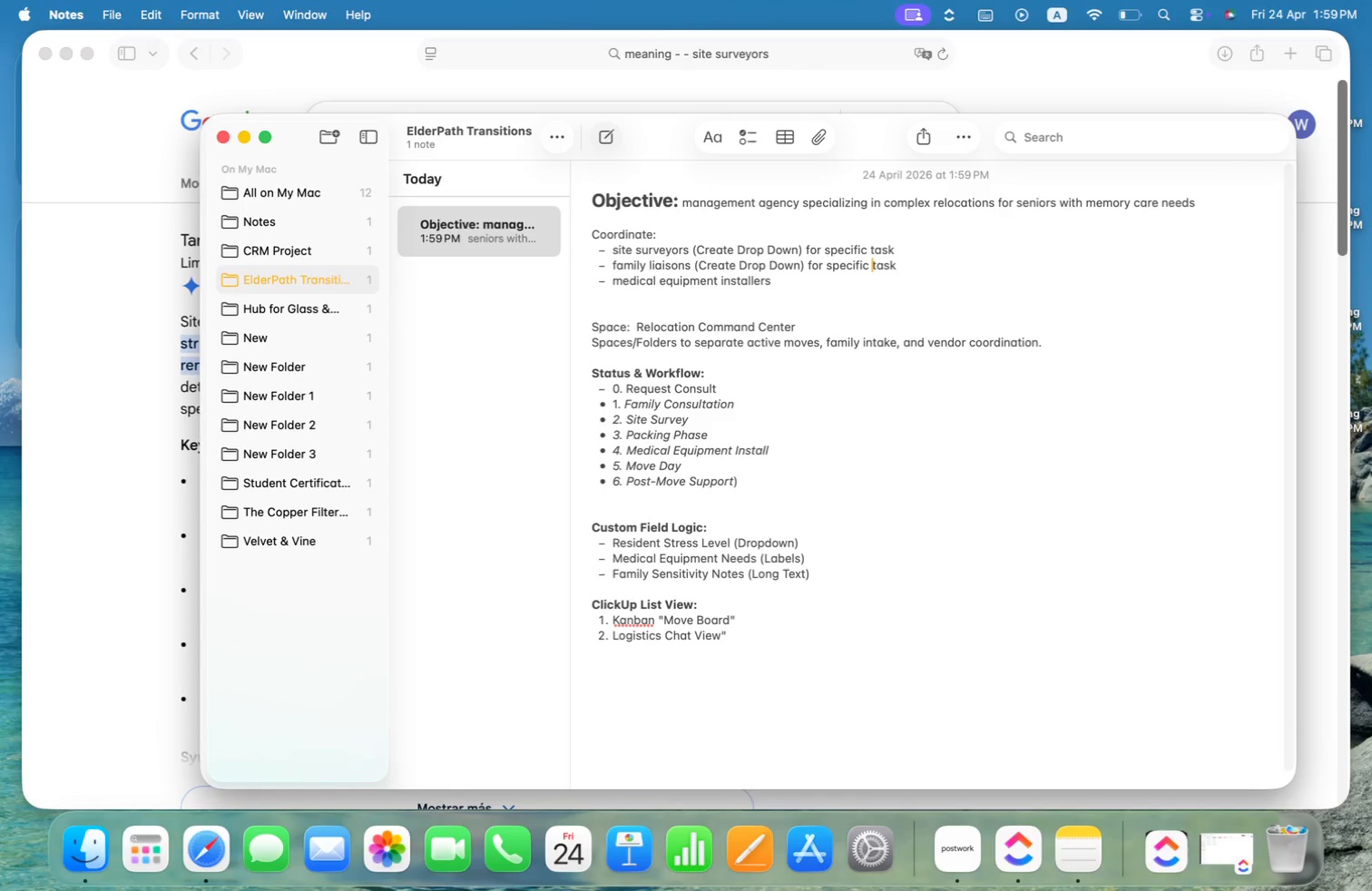 
key(Alt+ArrowLeft)
 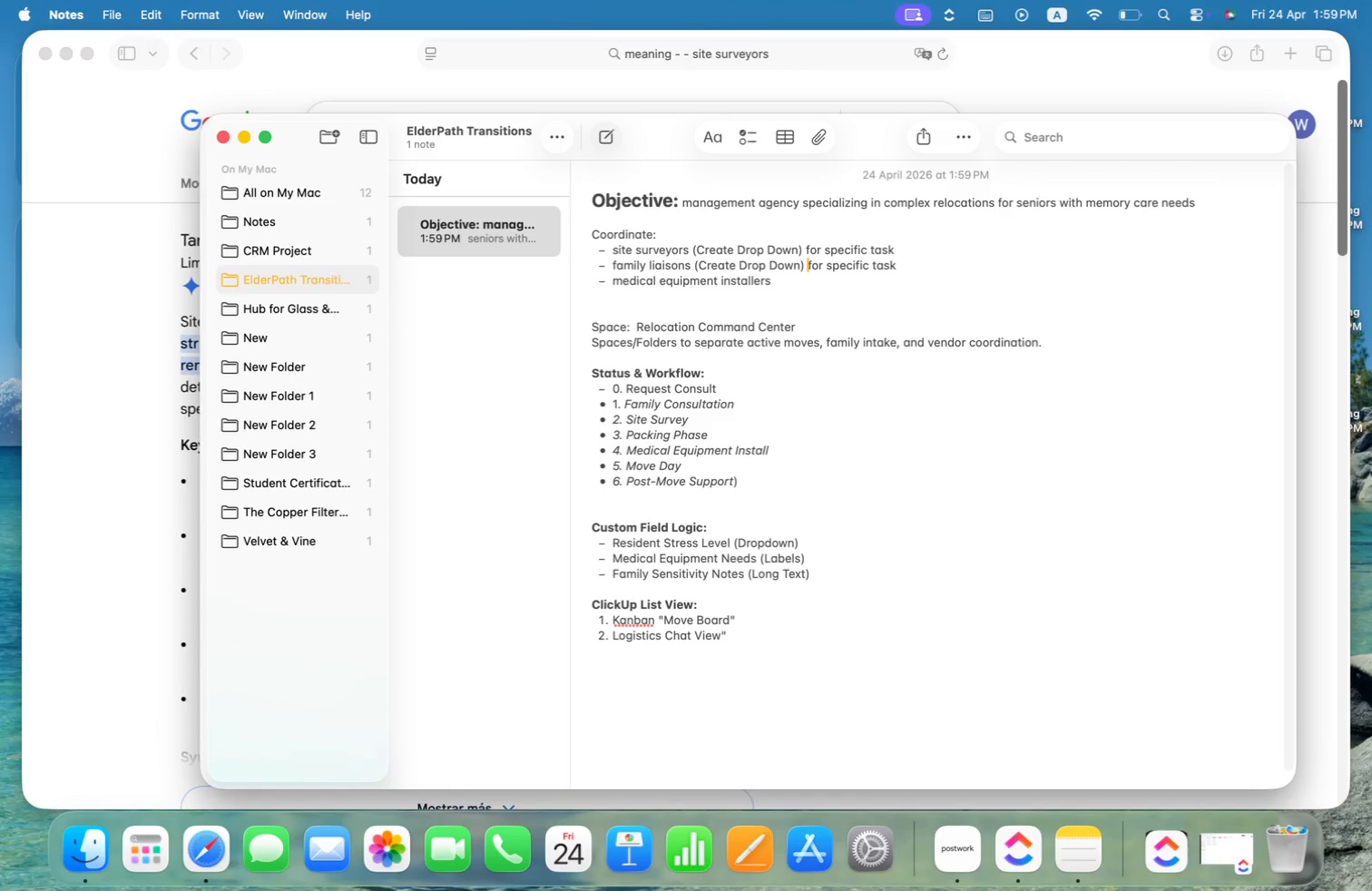 
key(Alt+ArrowLeft)
 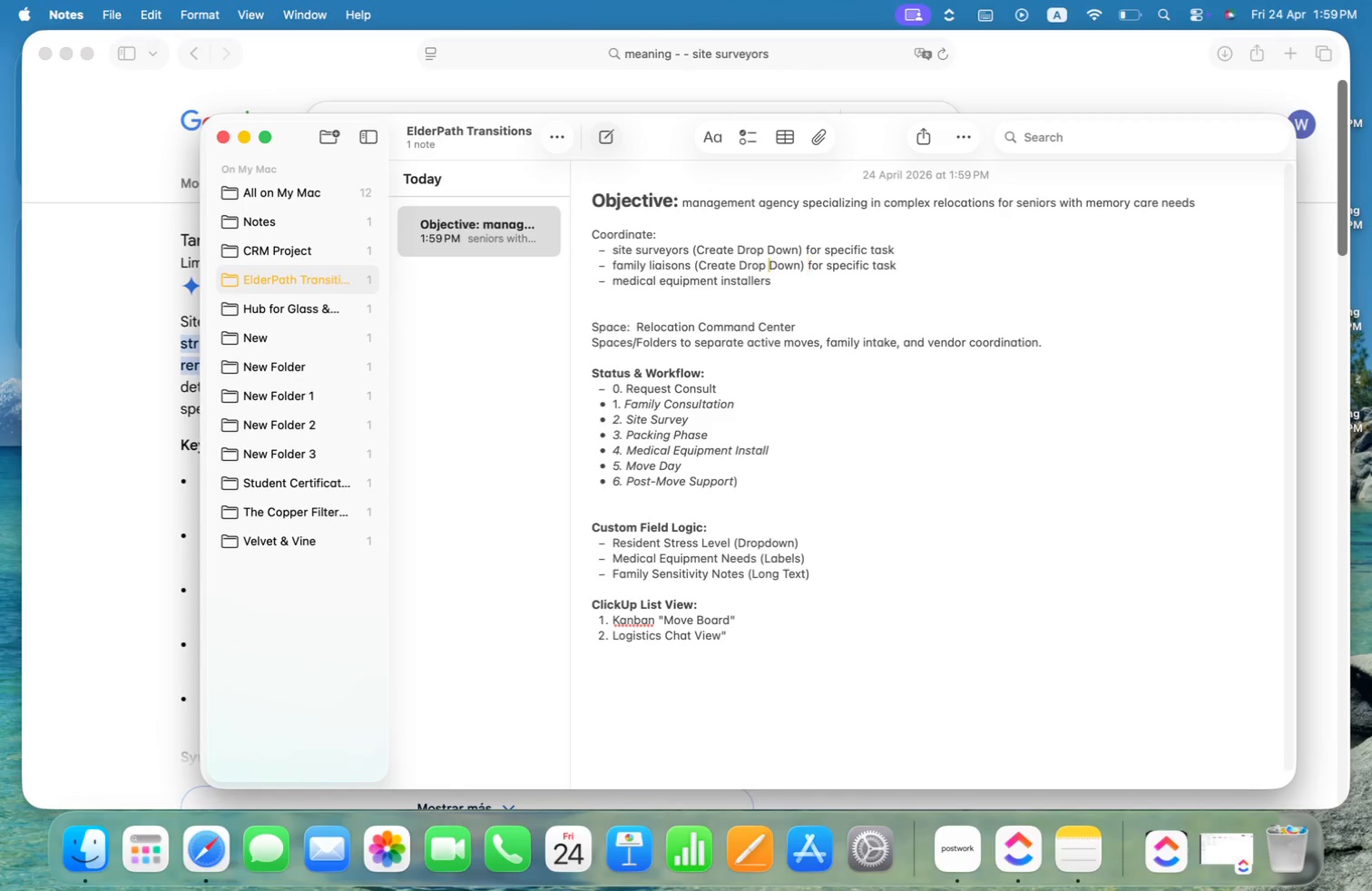 
key(Alt+ArrowLeft)
 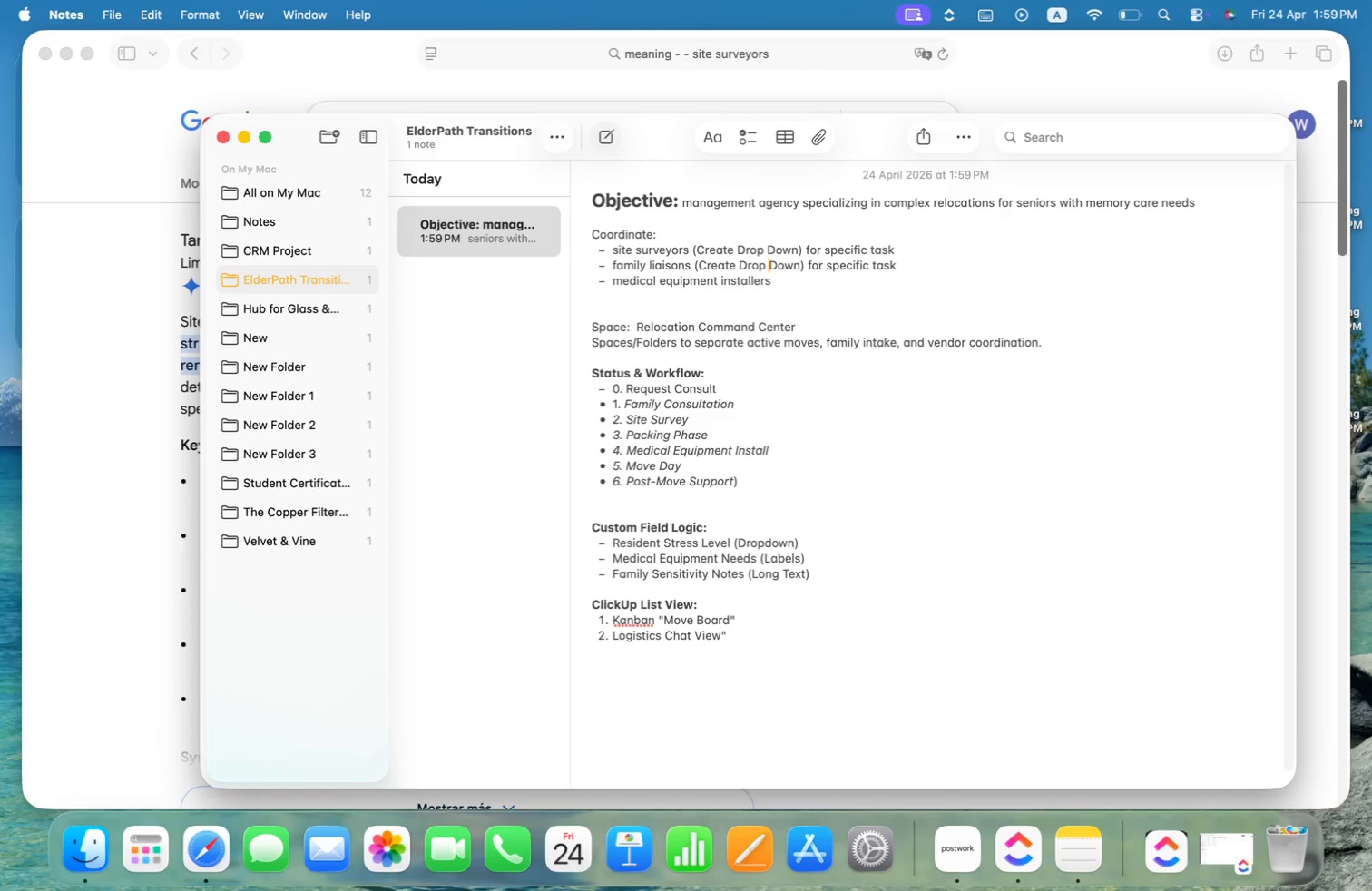 
key(Alt+ArrowLeft)
 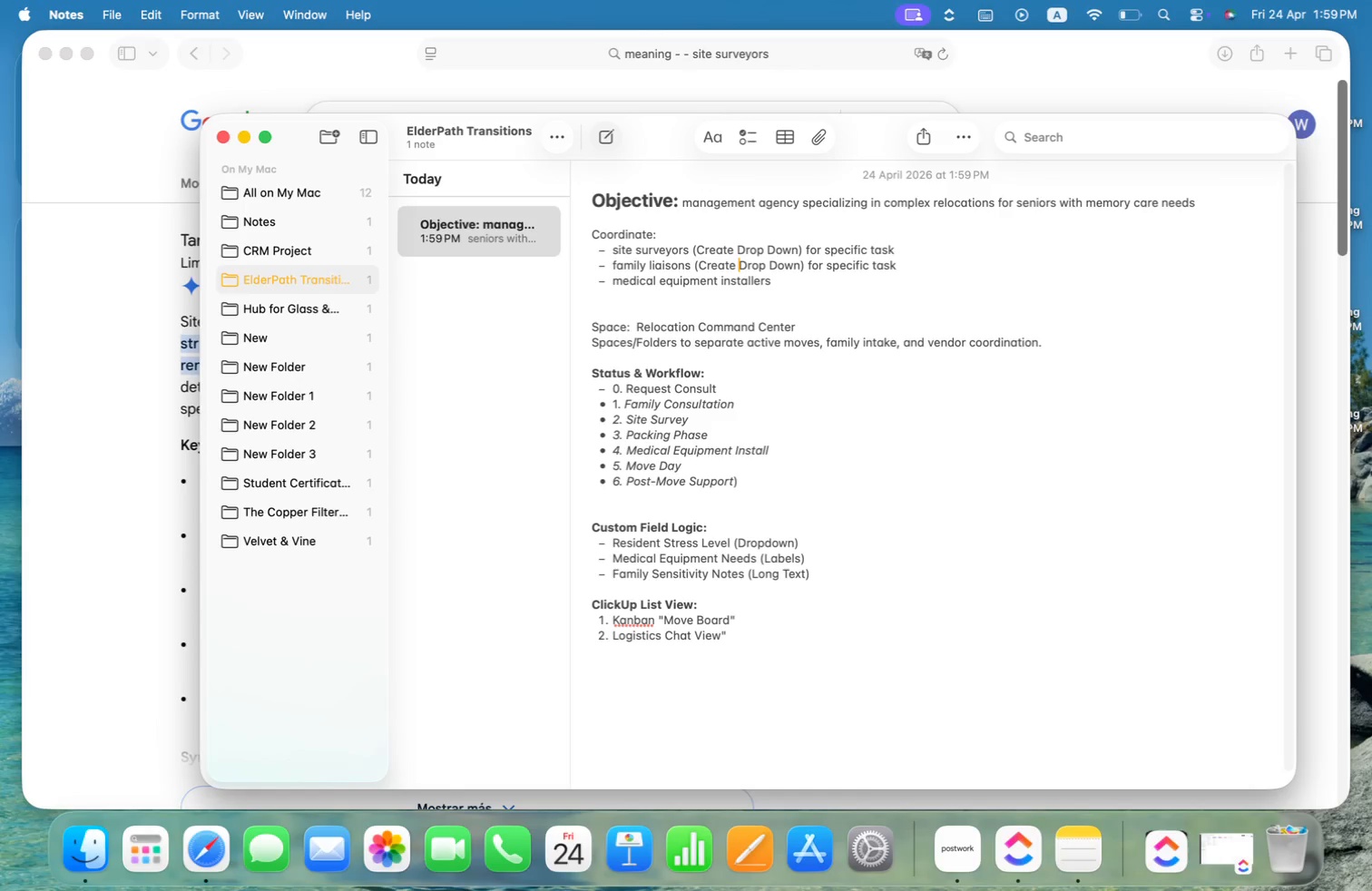 
key(Alt+ArrowLeft)
 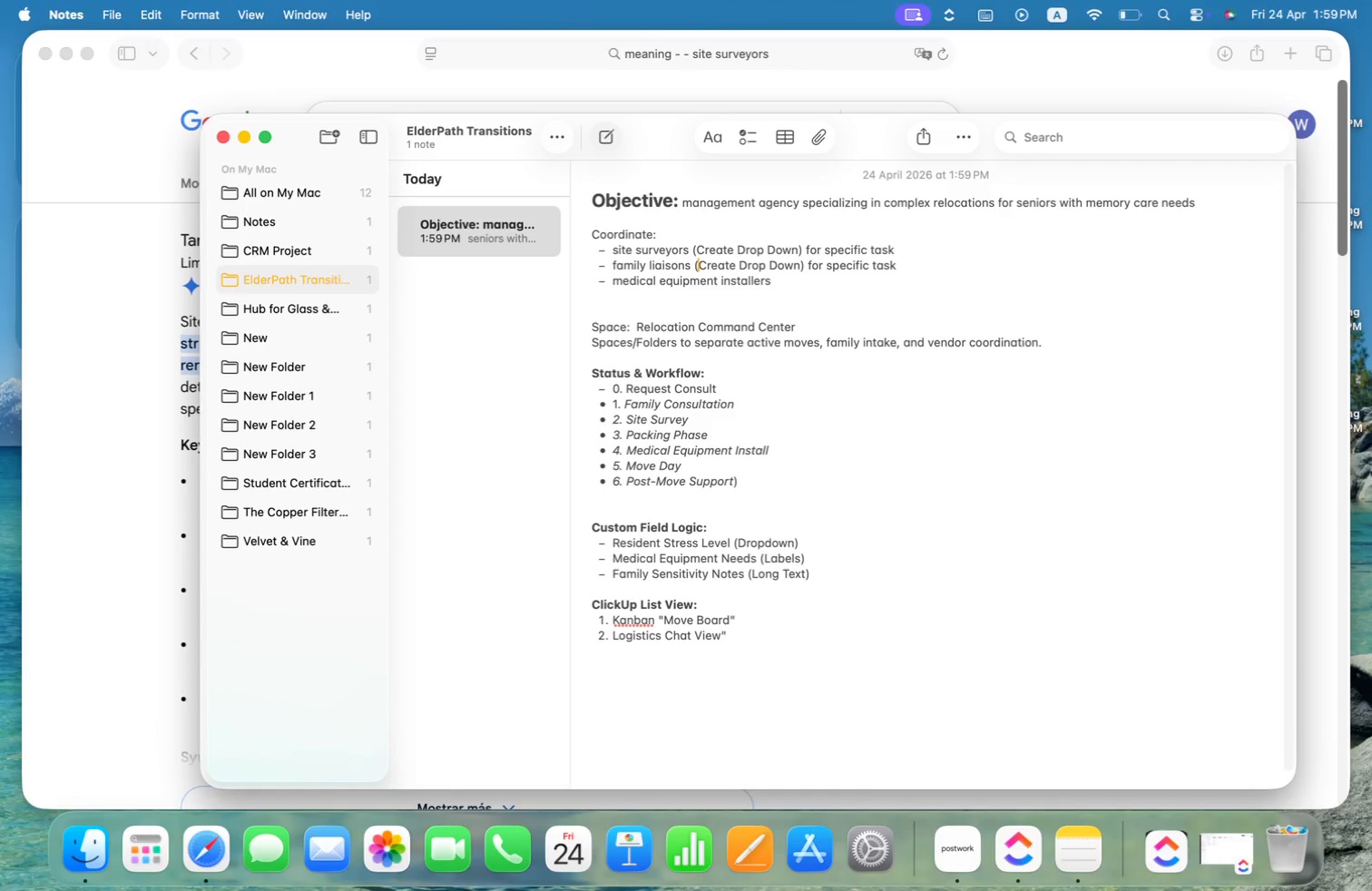 
key(Alt+ArrowRight)
 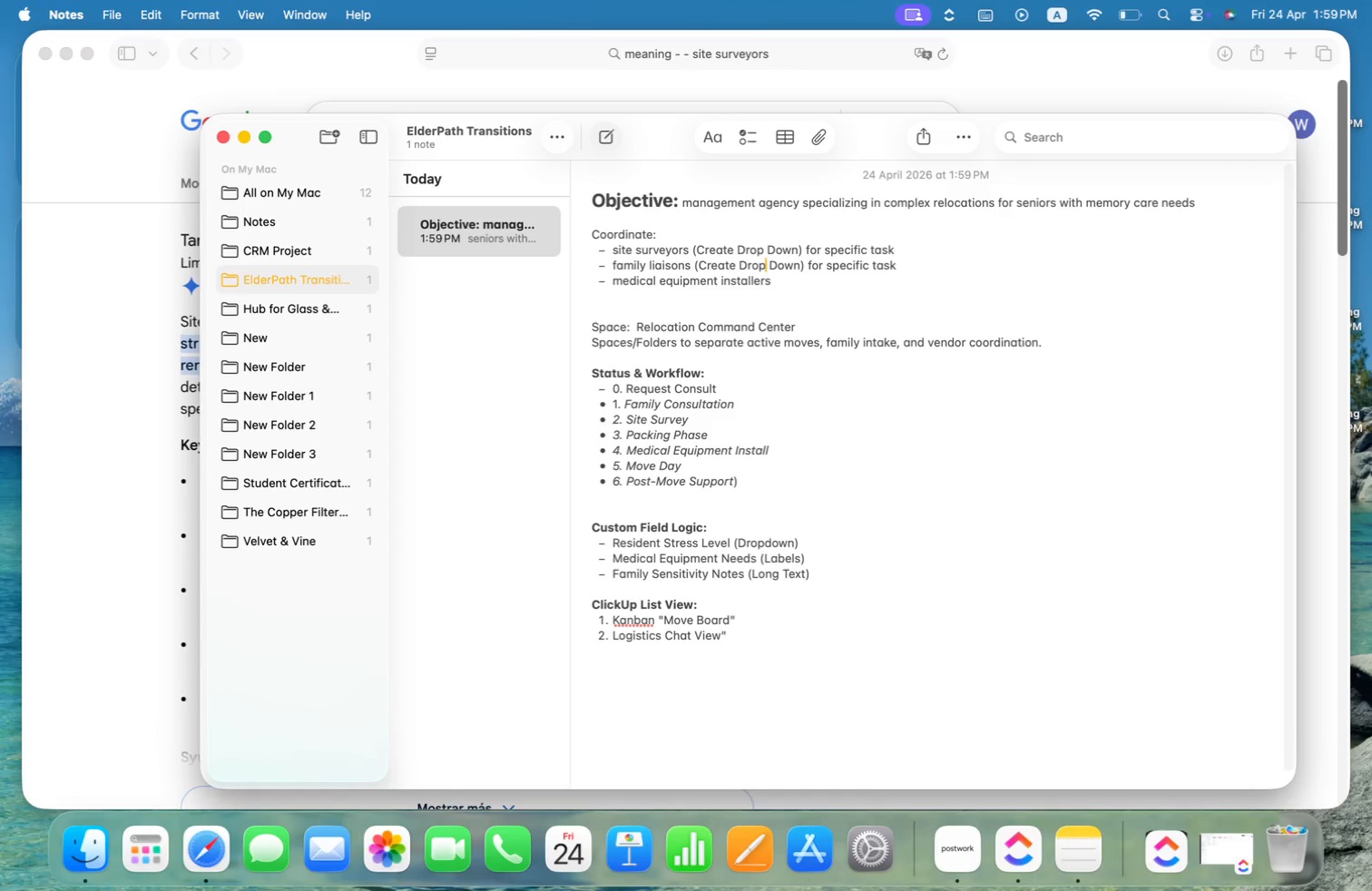 
key(Alt+ArrowRight)
 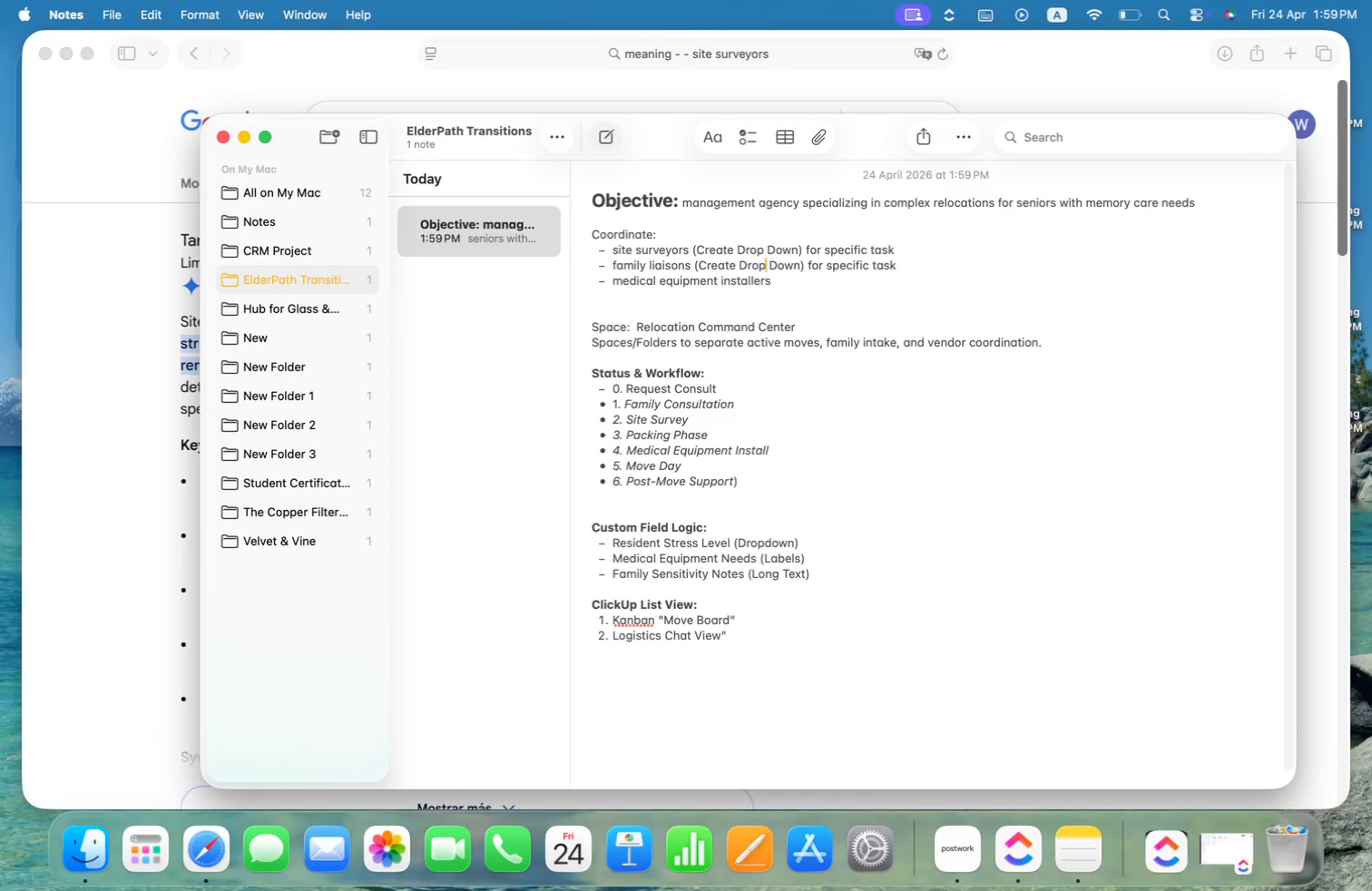 
key(Alt+ArrowRight)
 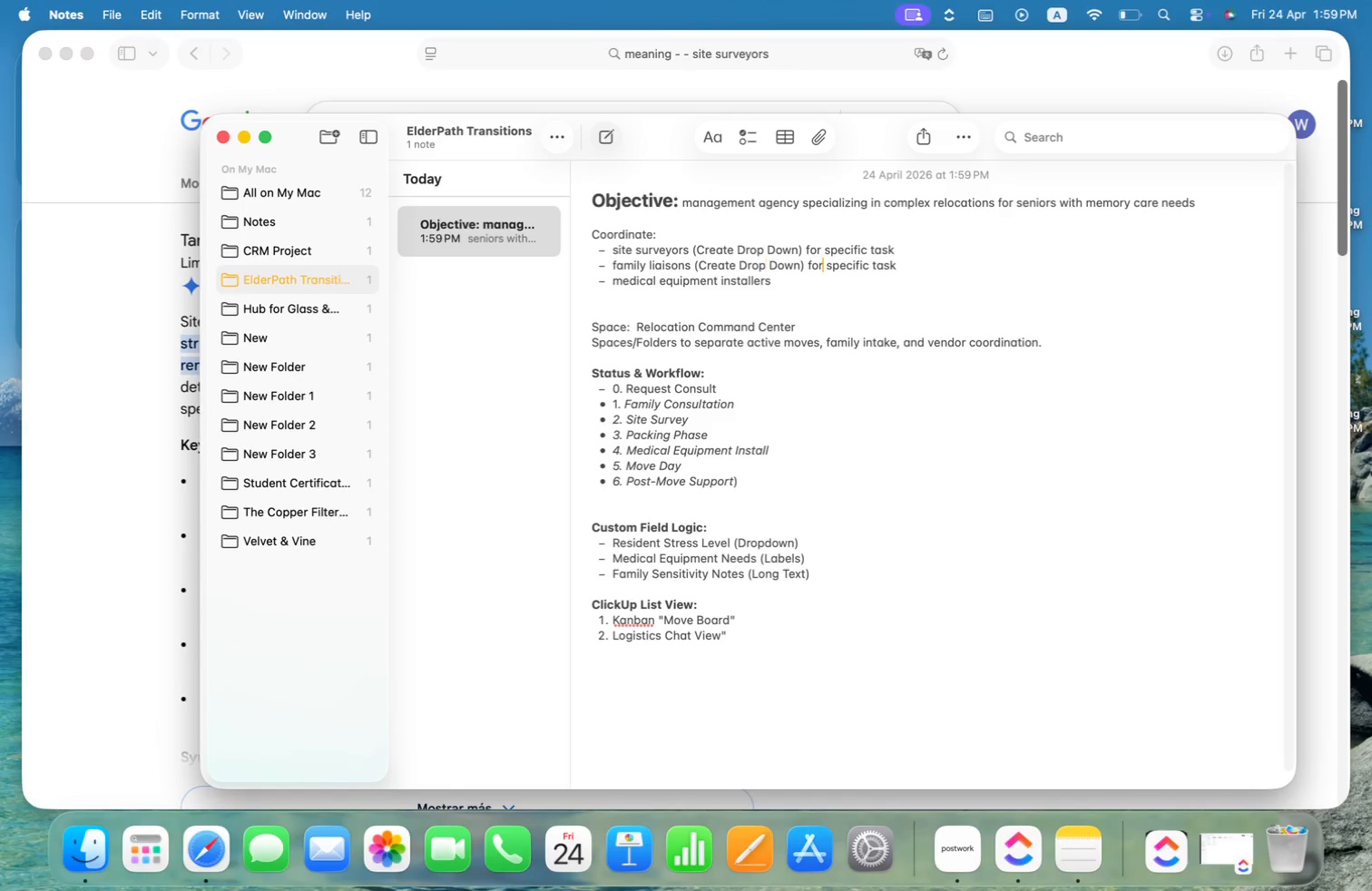 
key(Alt+ArrowRight)
 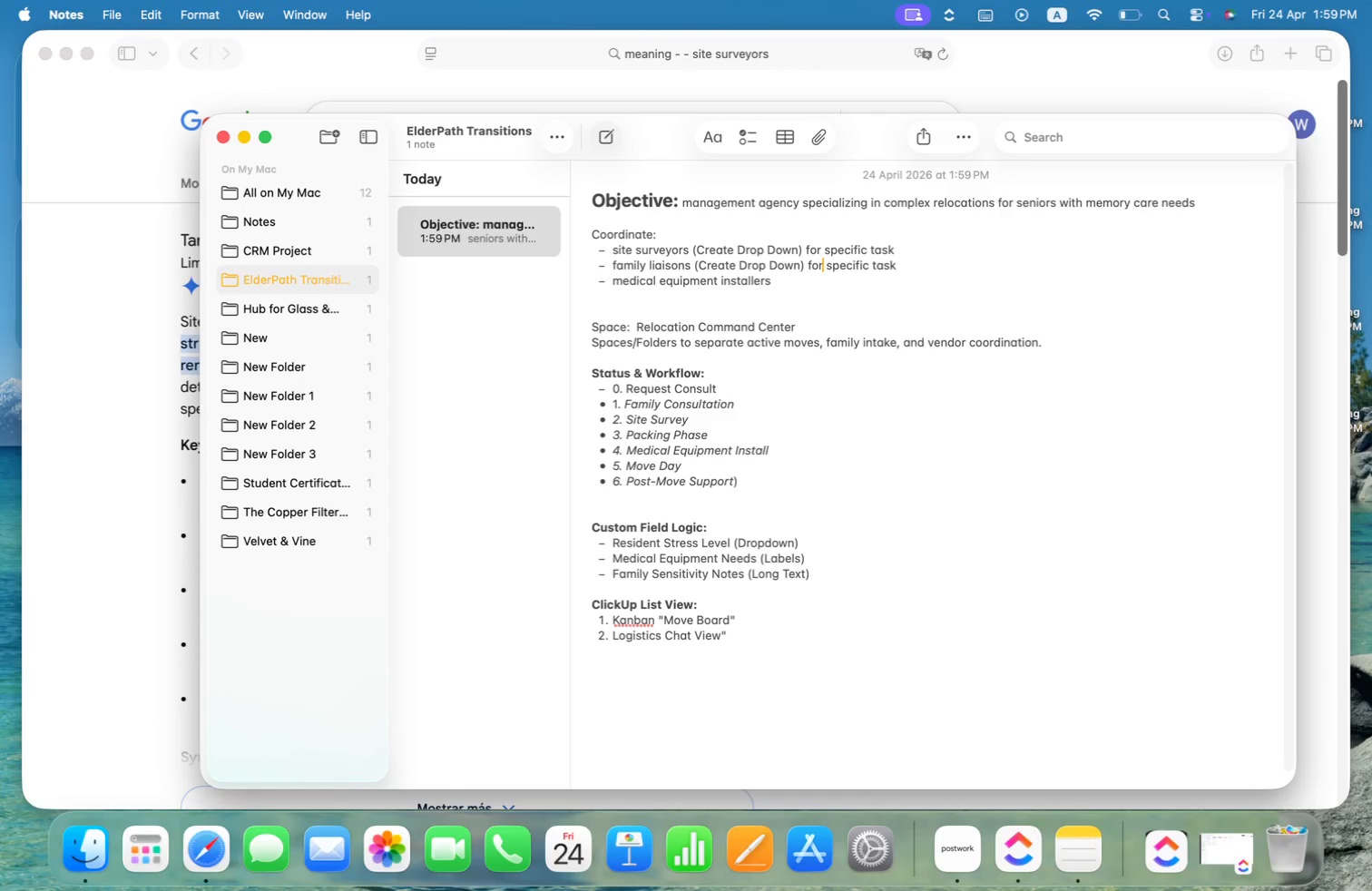 
key(ArrowRight)
 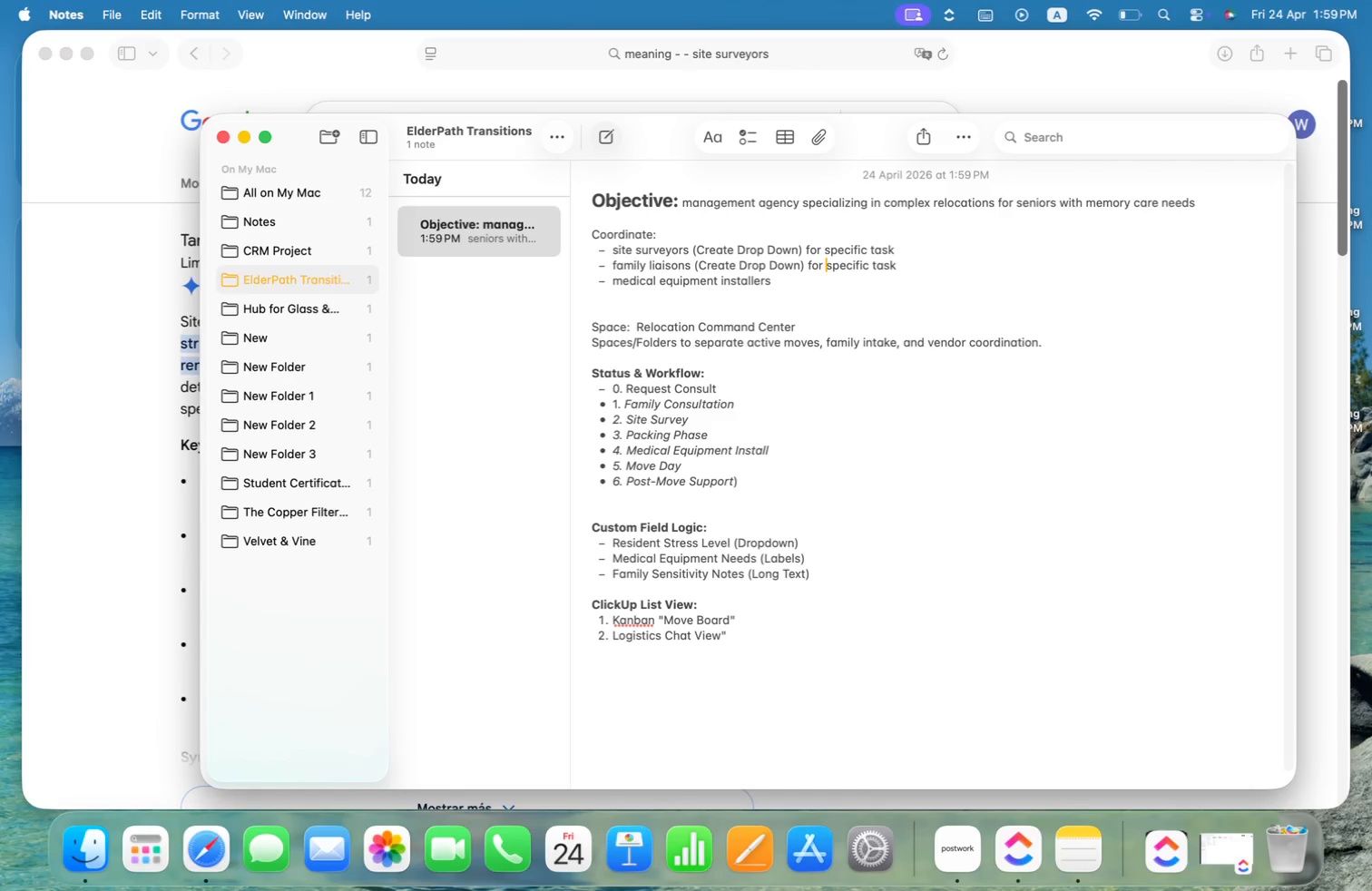 
key(Alt+Shift+ArrowRight)
 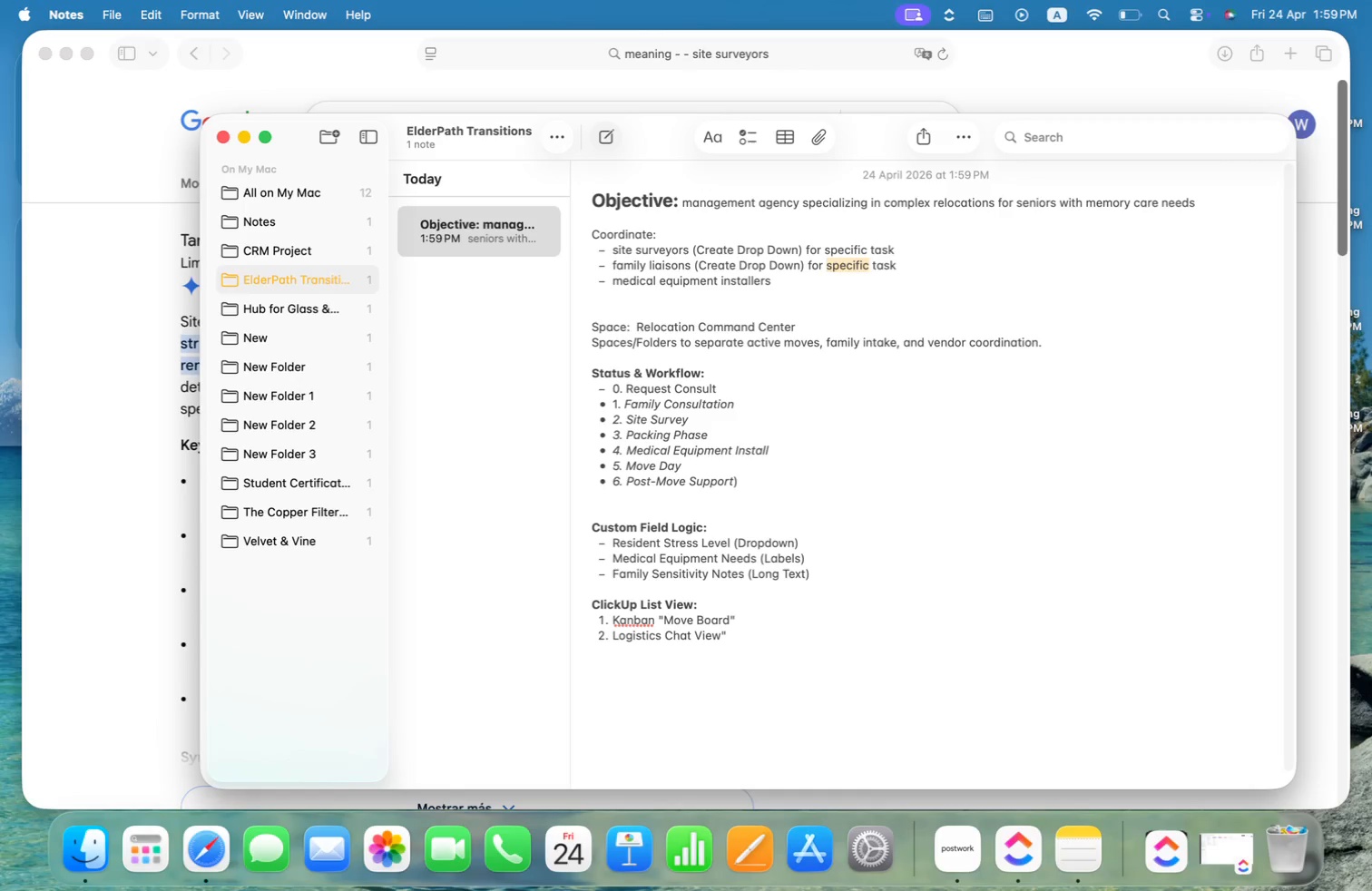 
type(all)
 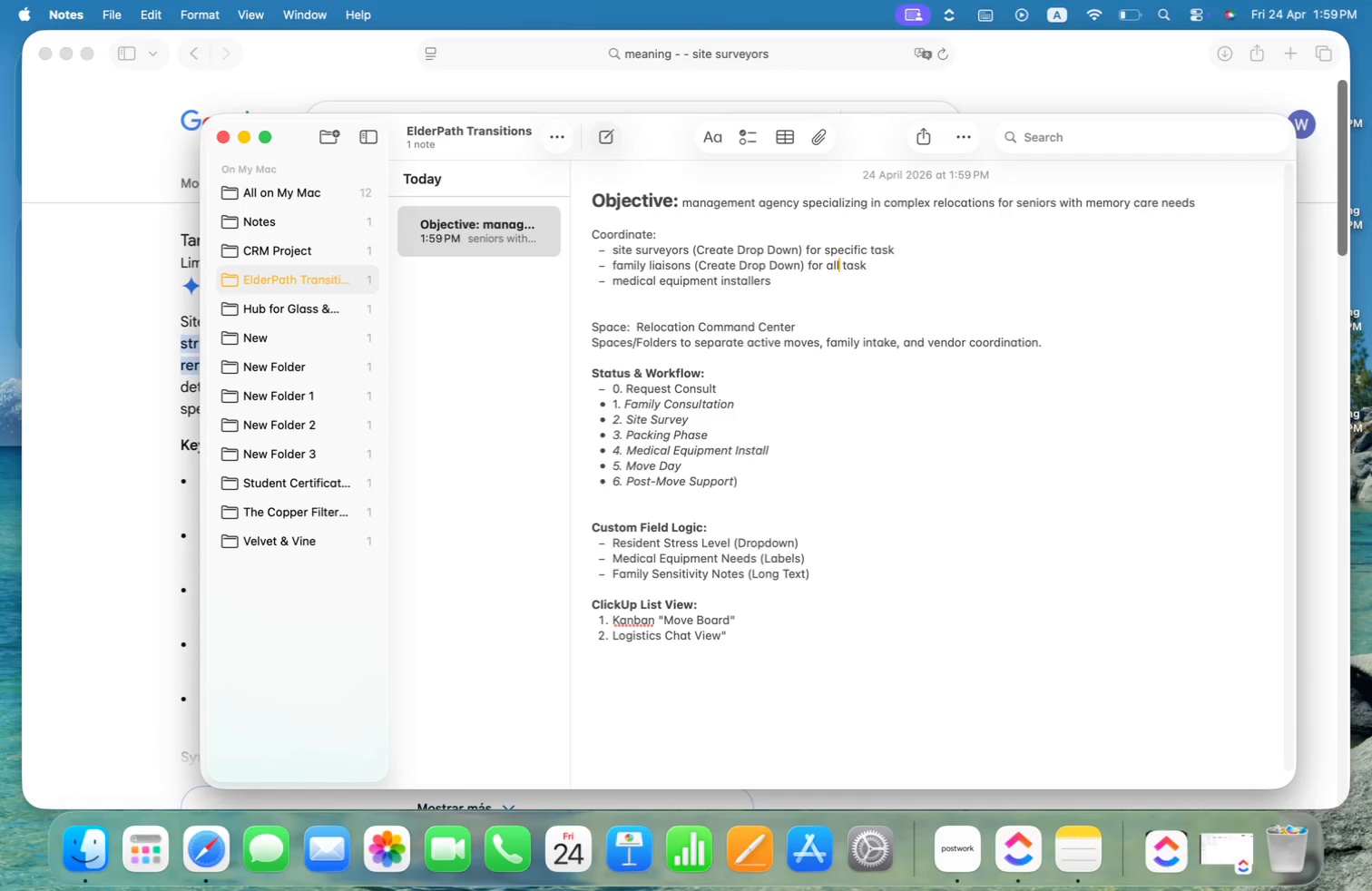 
key(Meta+CommandLeft)
 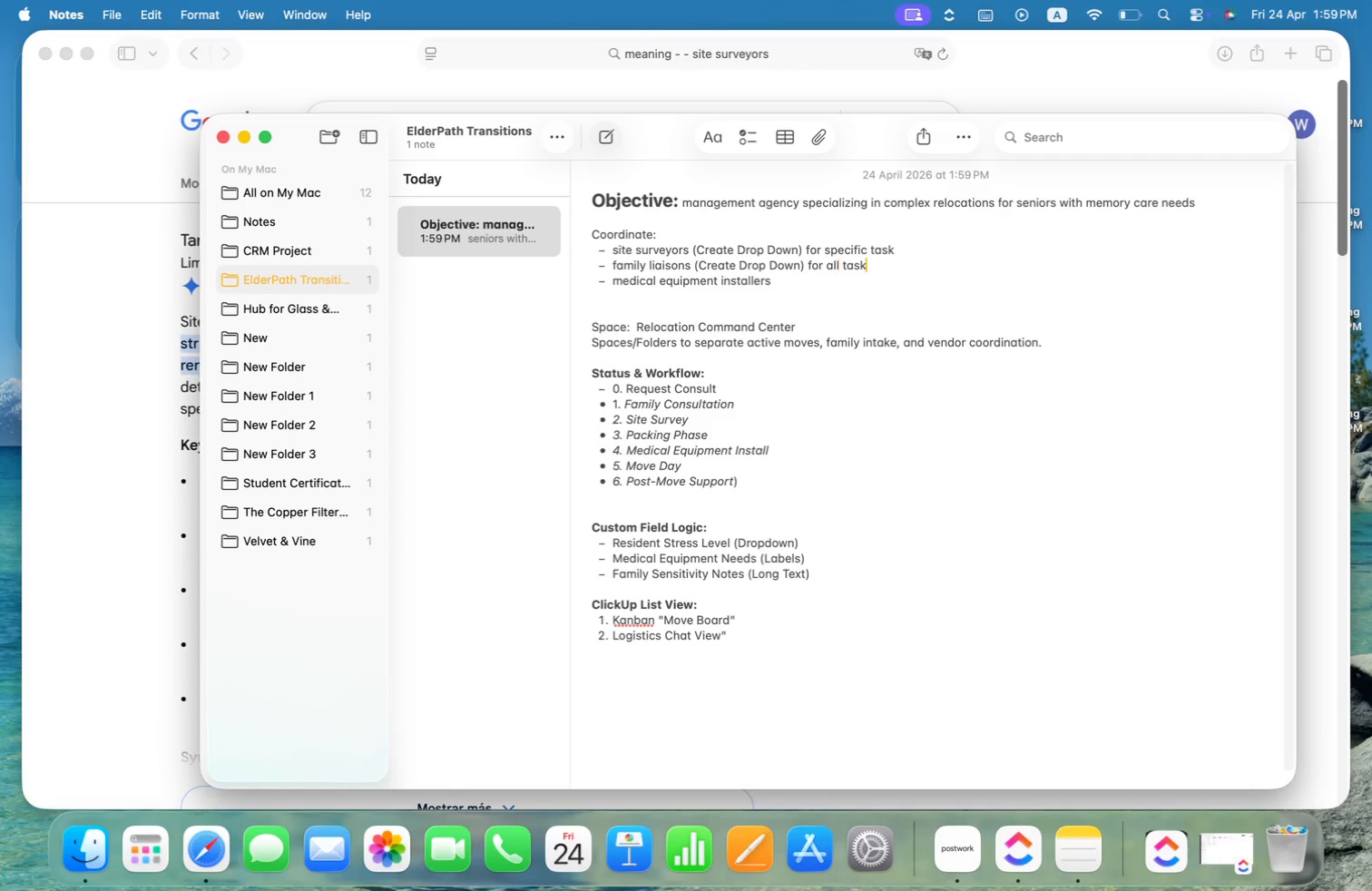 
key(Meta+ArrowRight)
 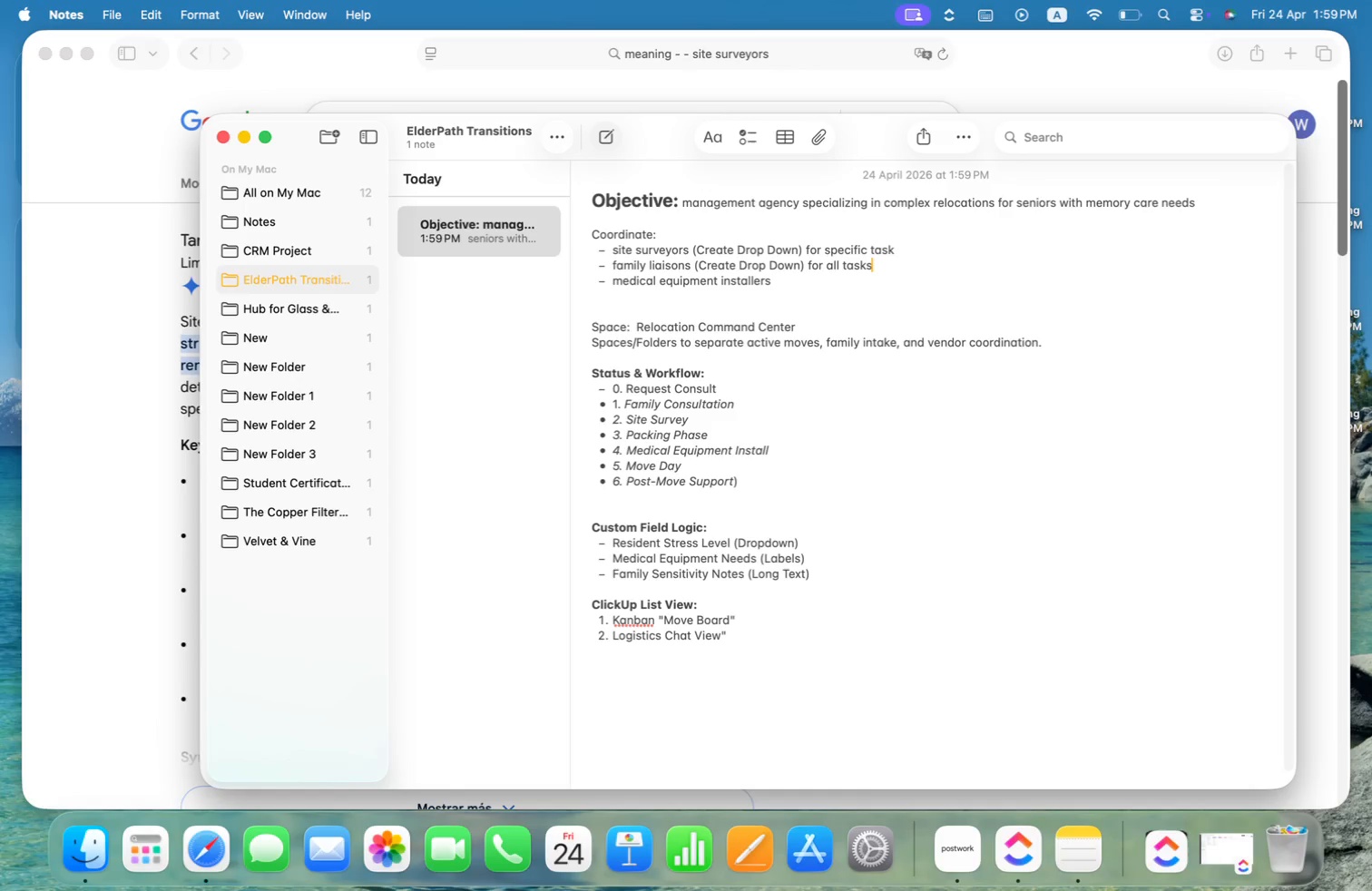 
key(S)
 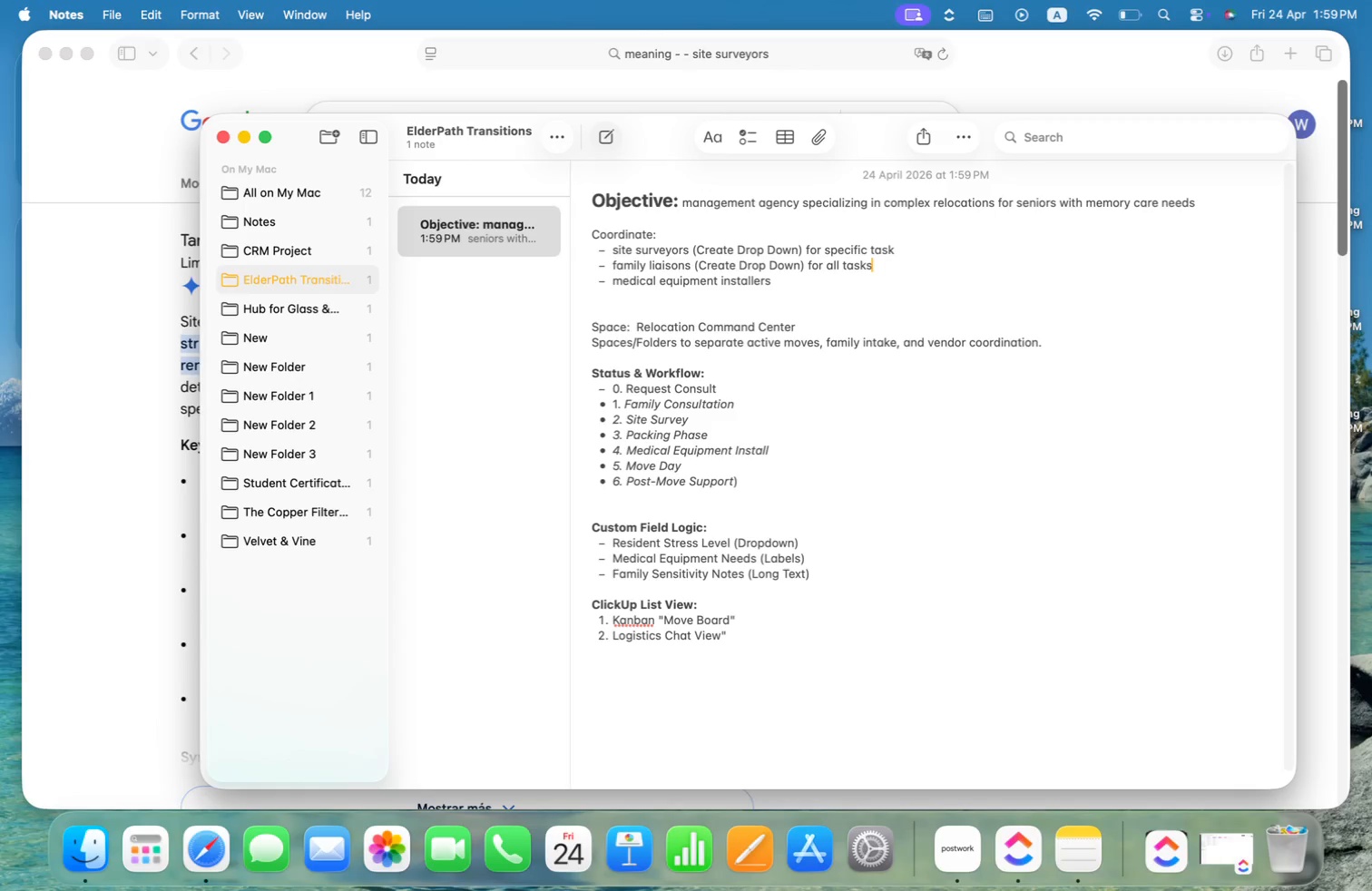 
key(Alt+Shift+ArrowLeft)
 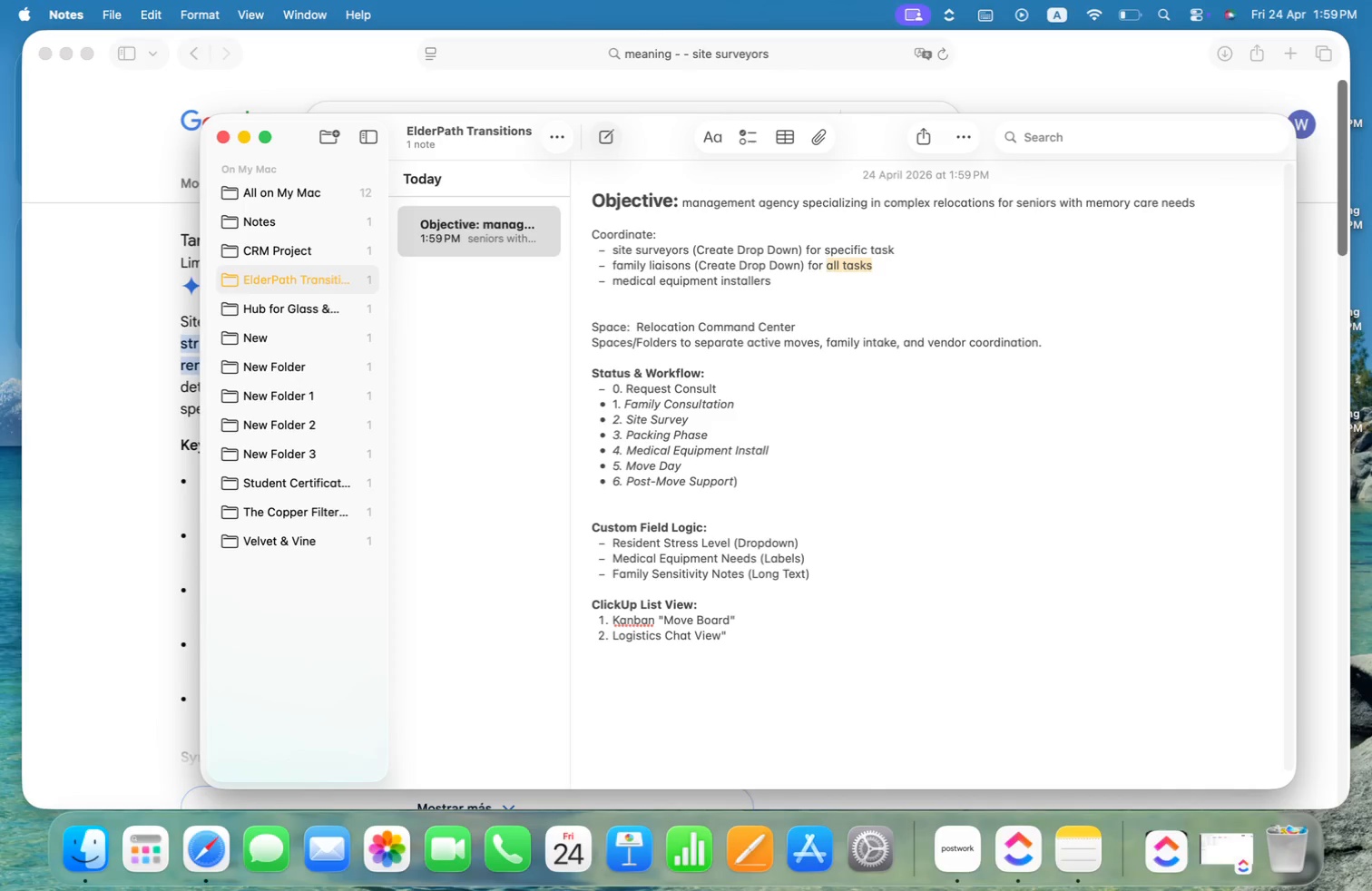 
key(Alt+Shift+ArrowLeft)
 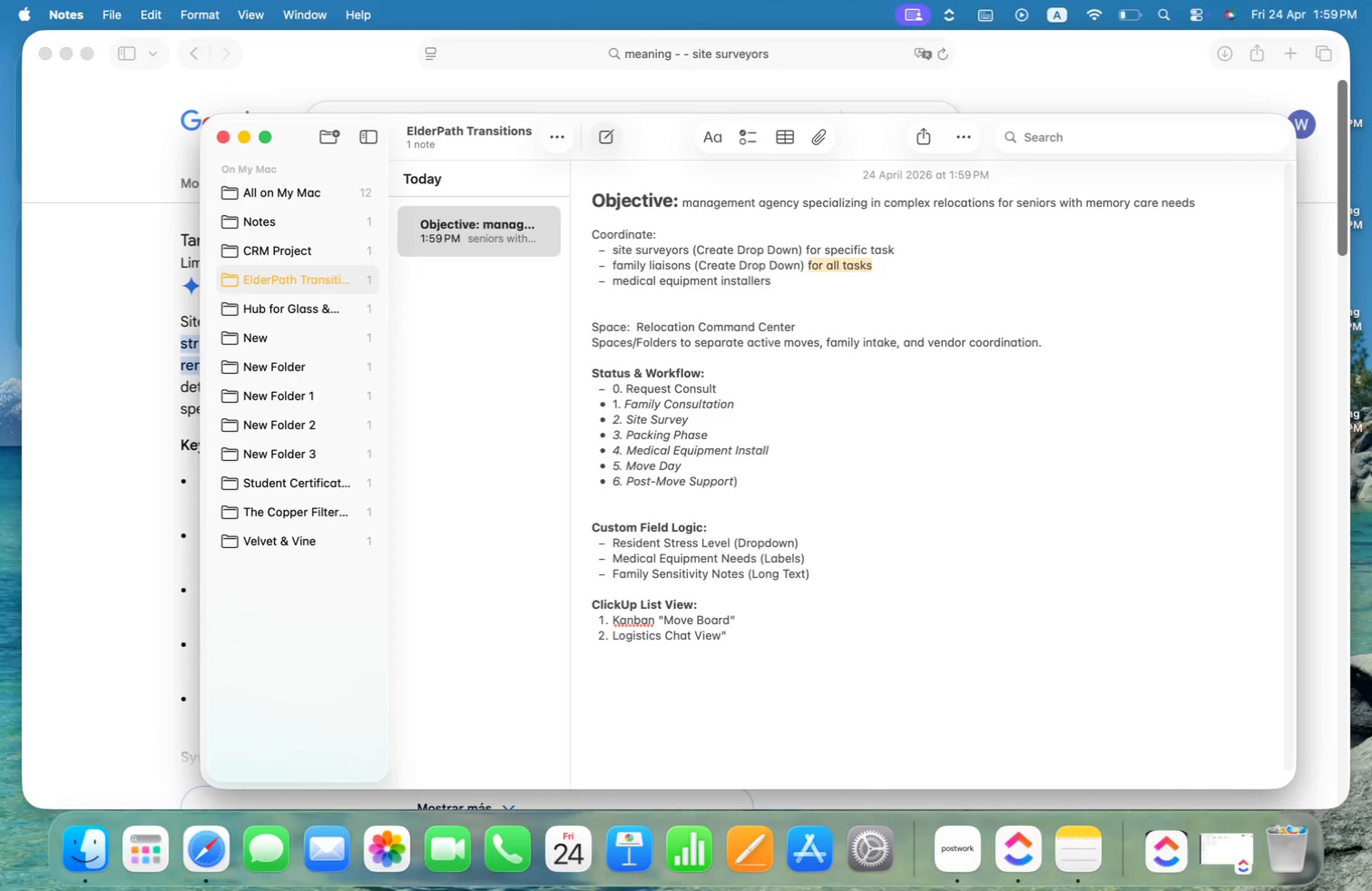 
key(Alt+Shift+ArrowLeft)
 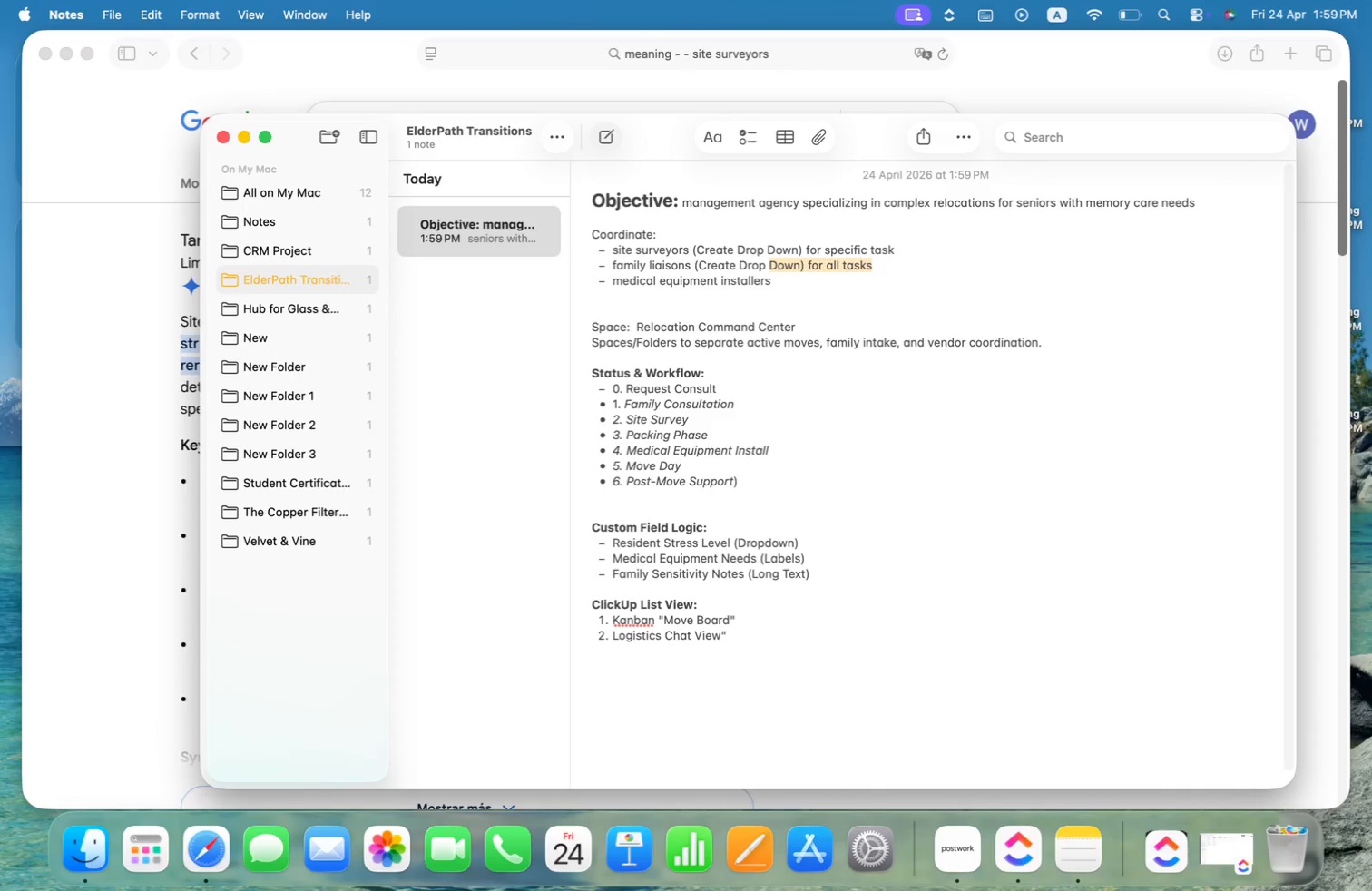 
key(Alt+Shift+ArrowLeft)
 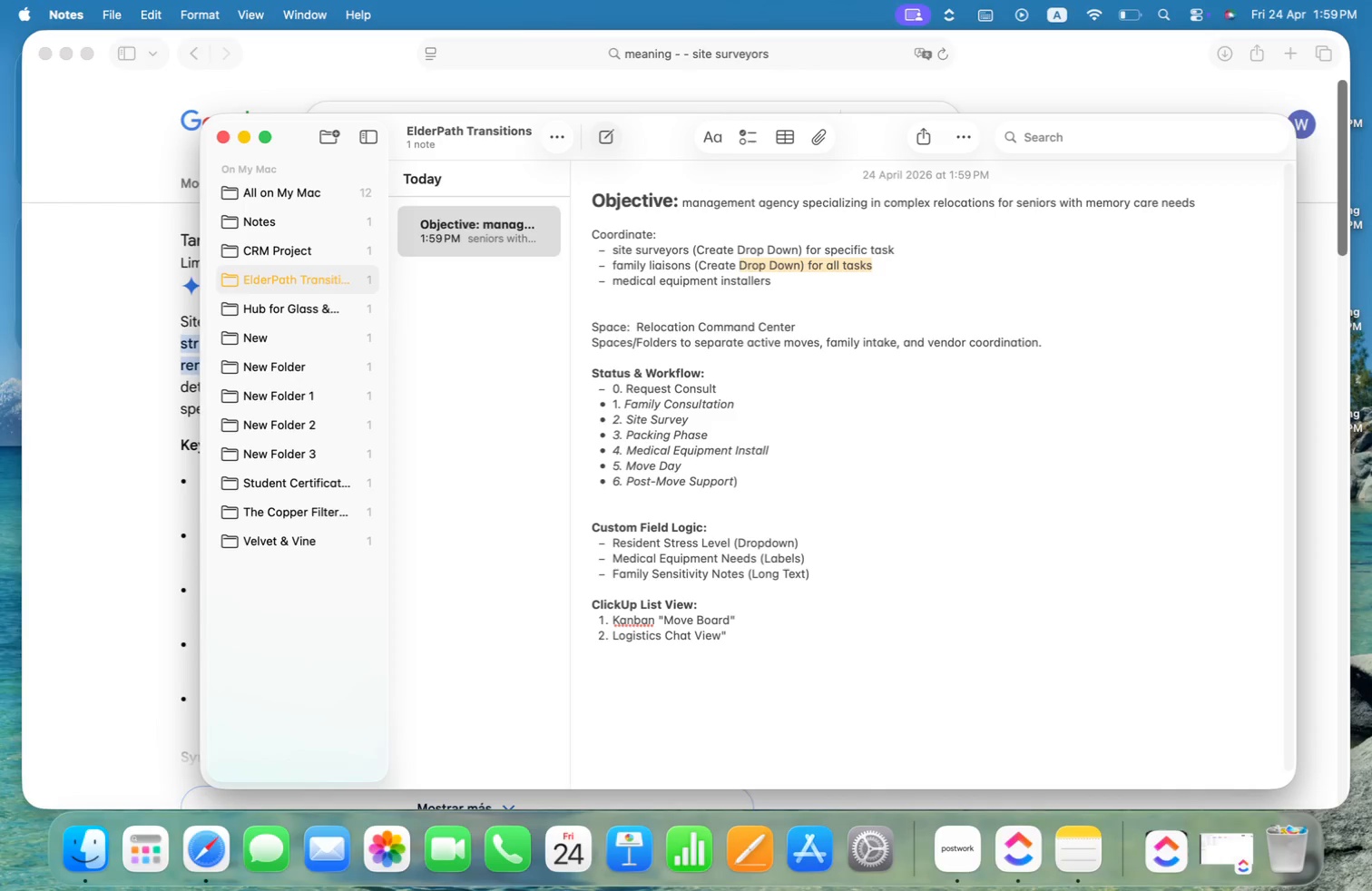 
key(Alt+Shift+ArrowLeft)
 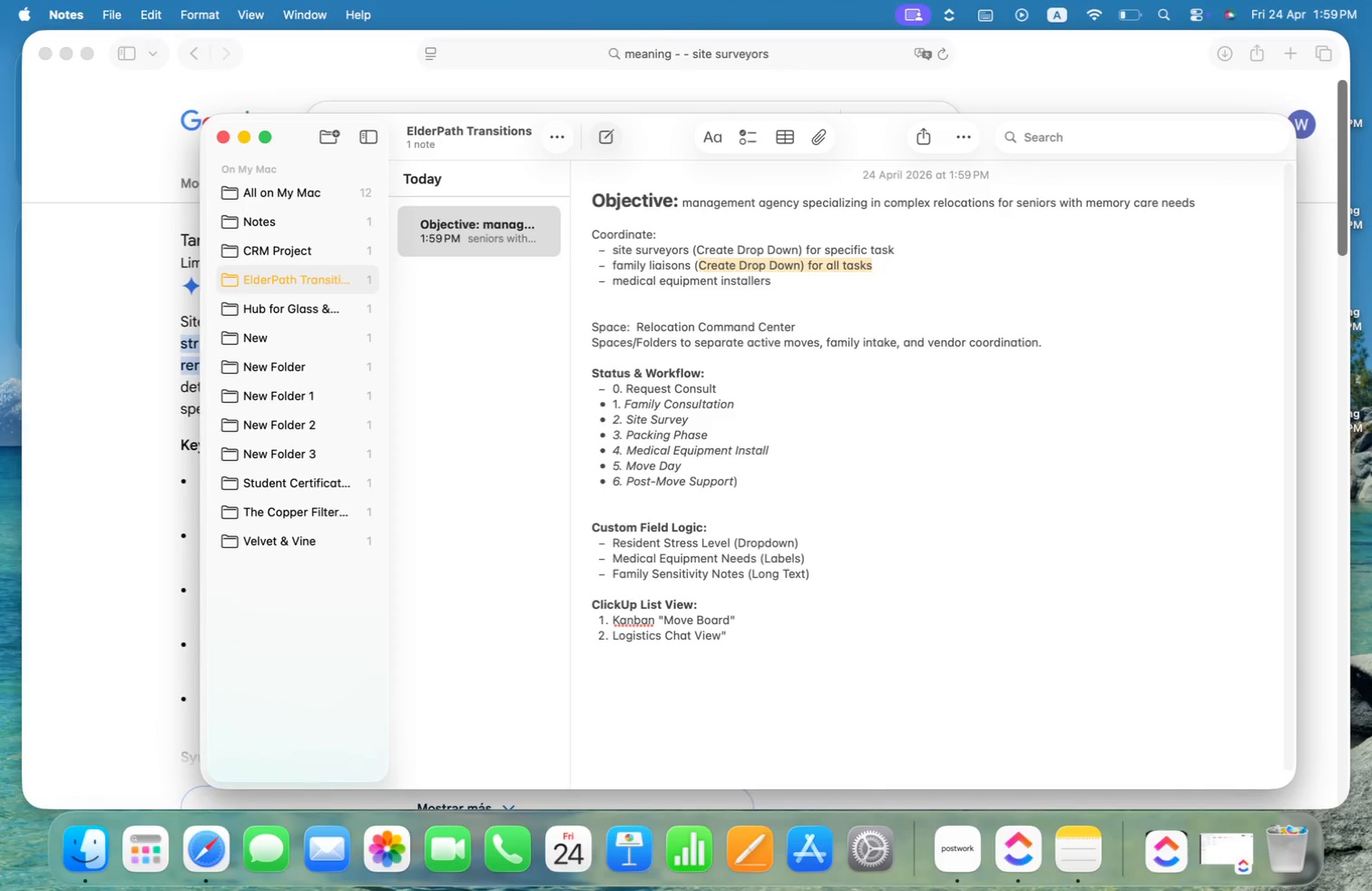 
key(Alt+Shift+ArrowLeft)
 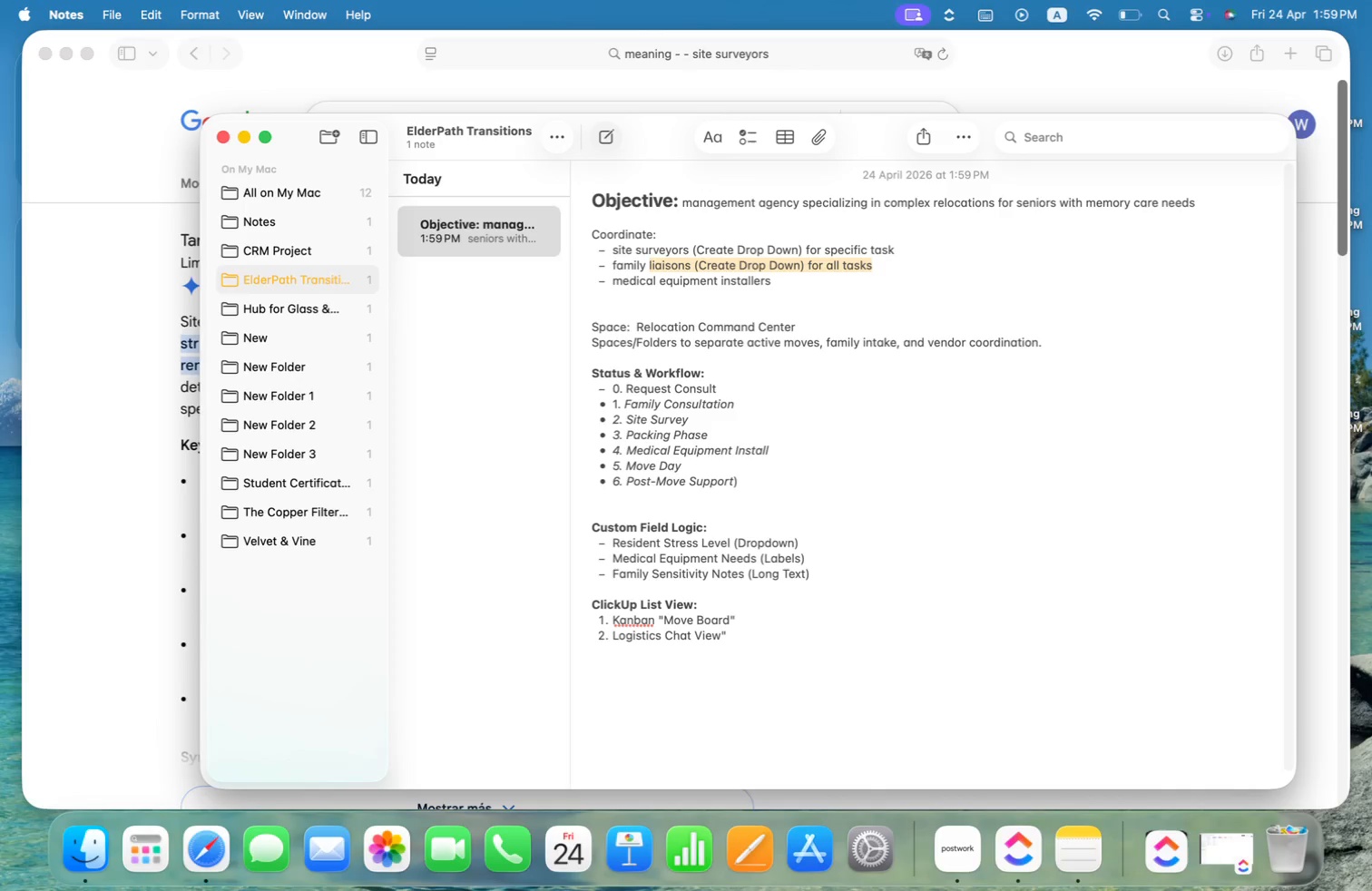 
key(Alt+Shift+ArrowLeft)
 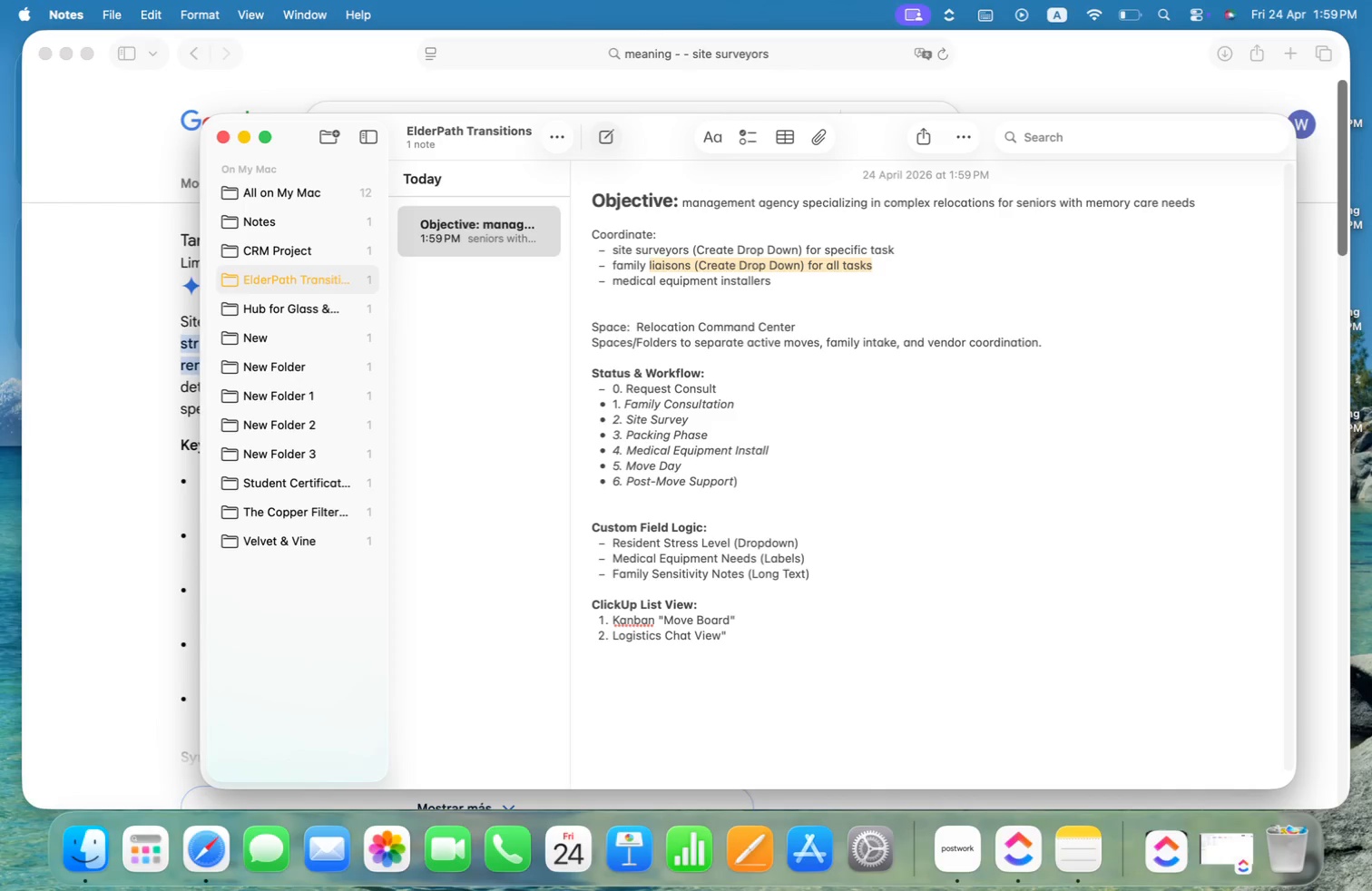 
key(Alt+Shift+ArrowRight)
 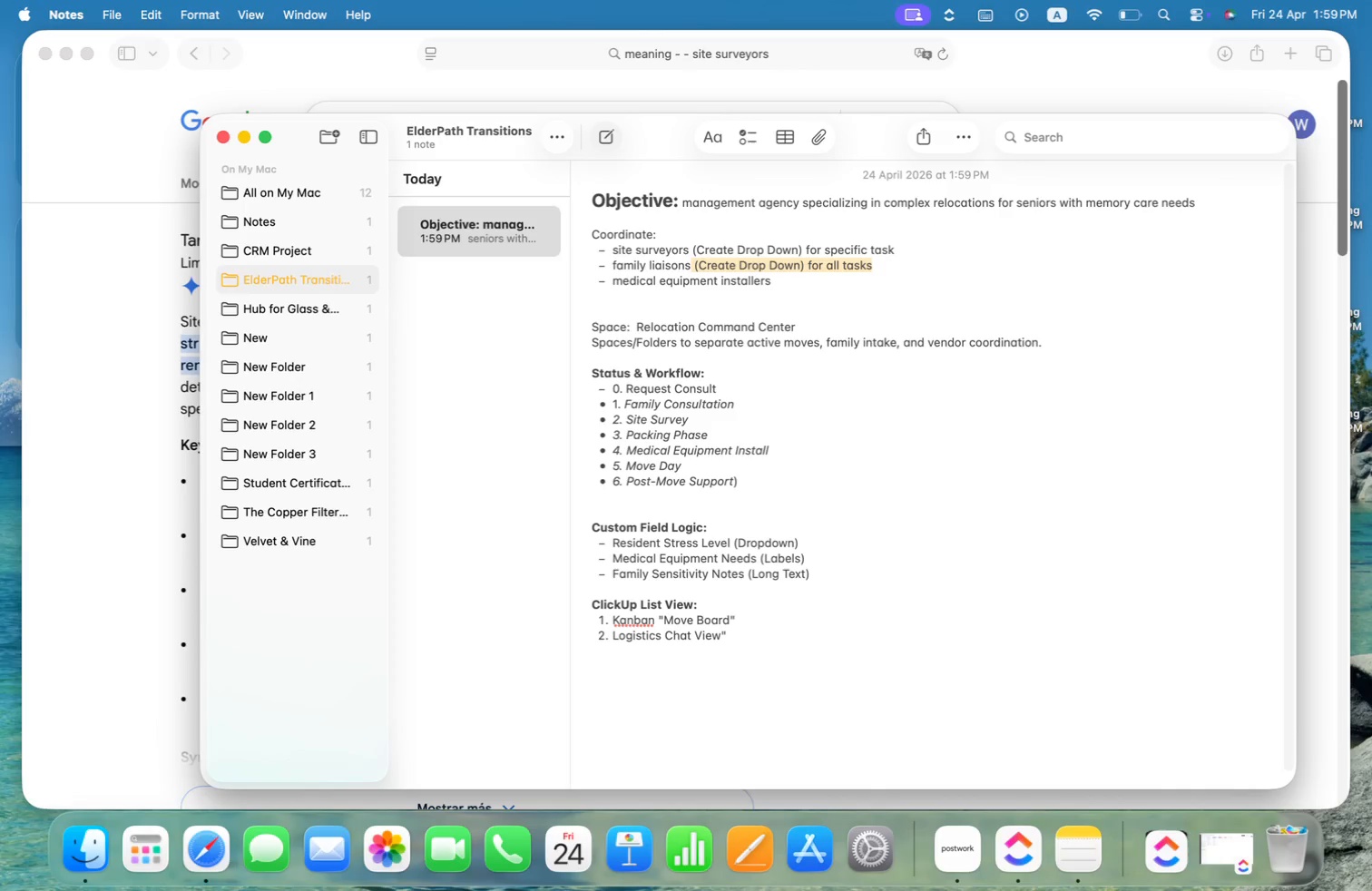 
key(Shift+ArrowRight)
 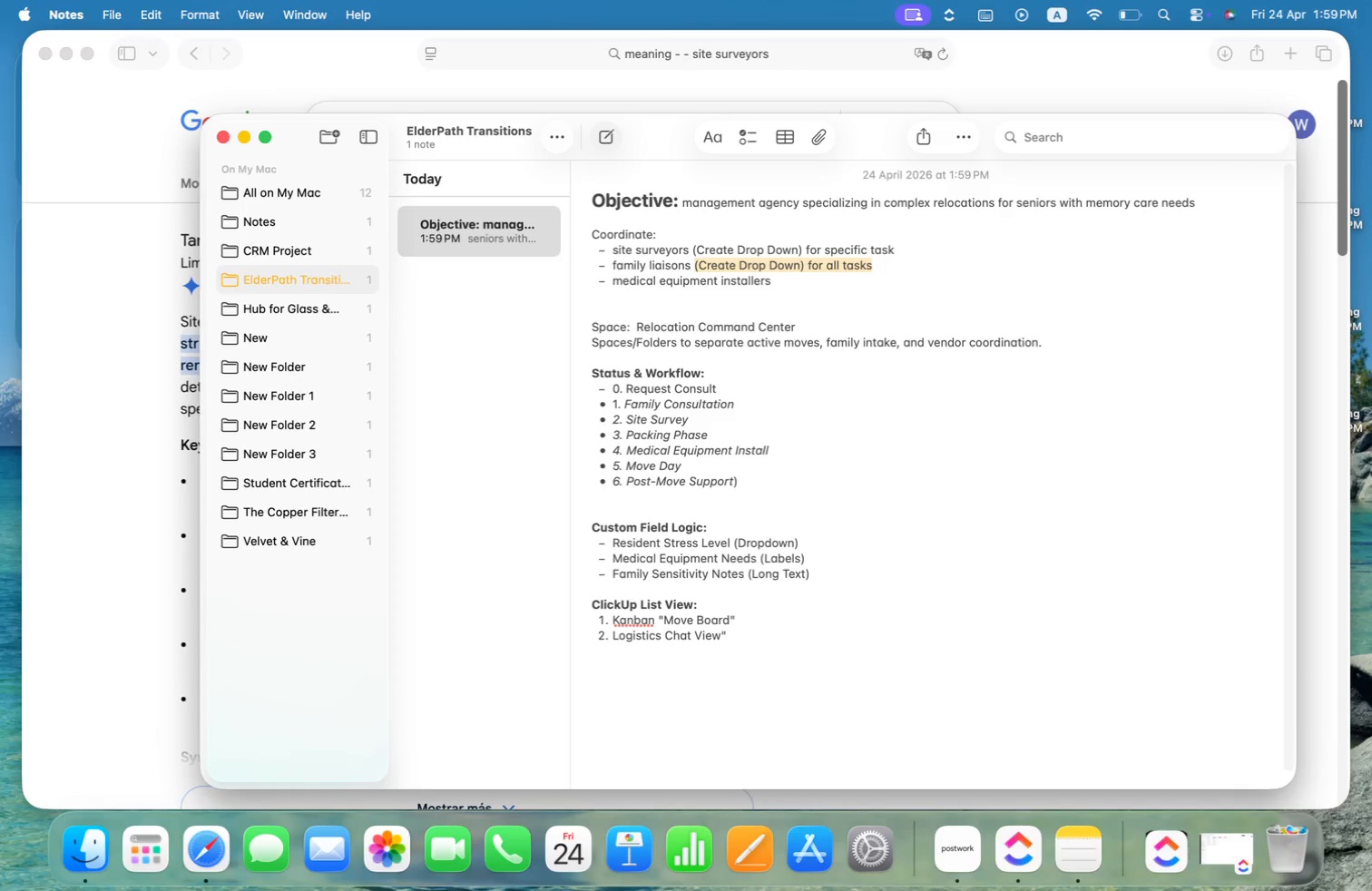 
key(Meta+Shift+CommandLeft)
 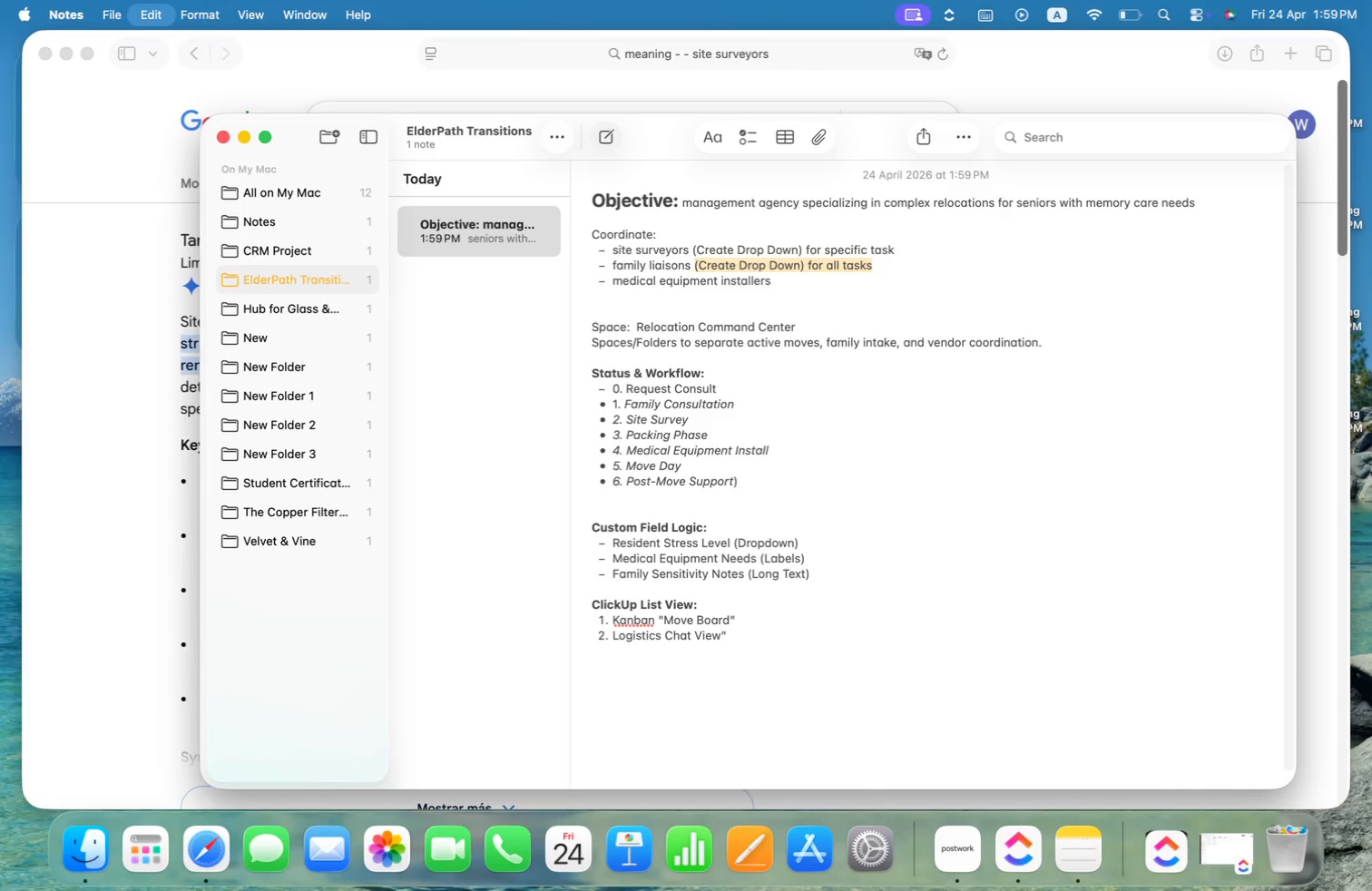 
key(Meta+C)
 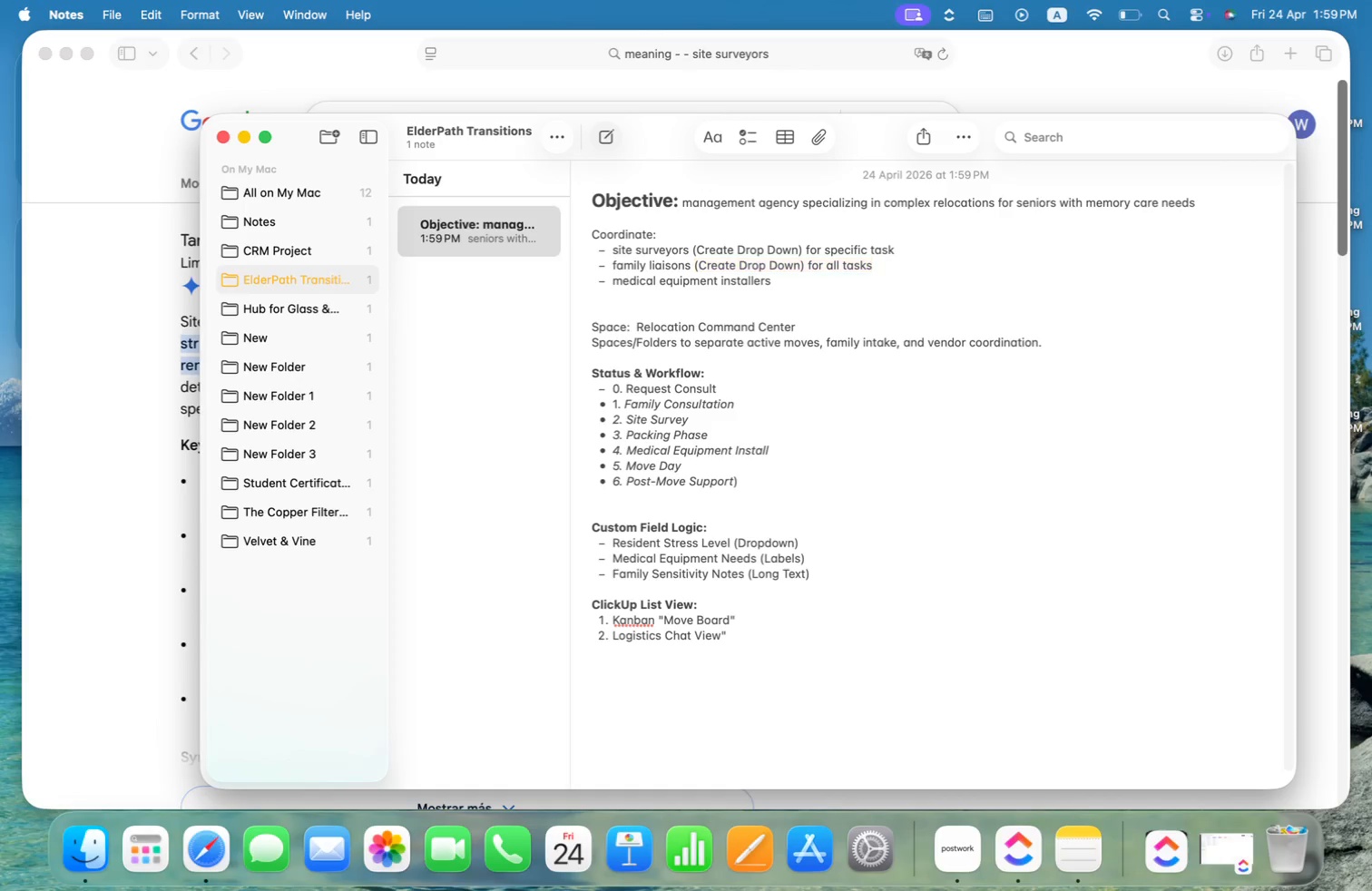 
hold_key(key=ArrowDown, duration=0.5)
 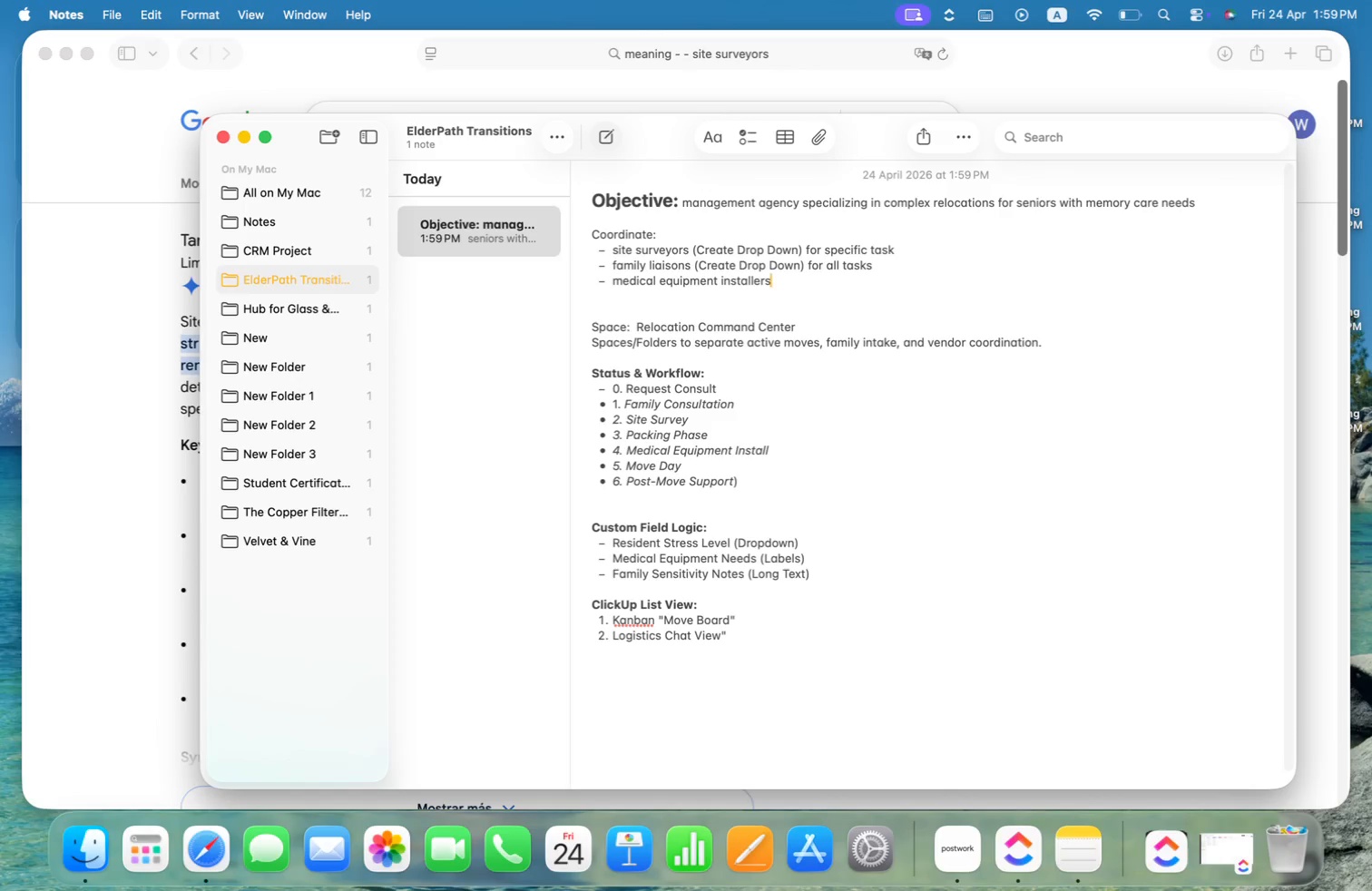 
key(ArrowLeft)
 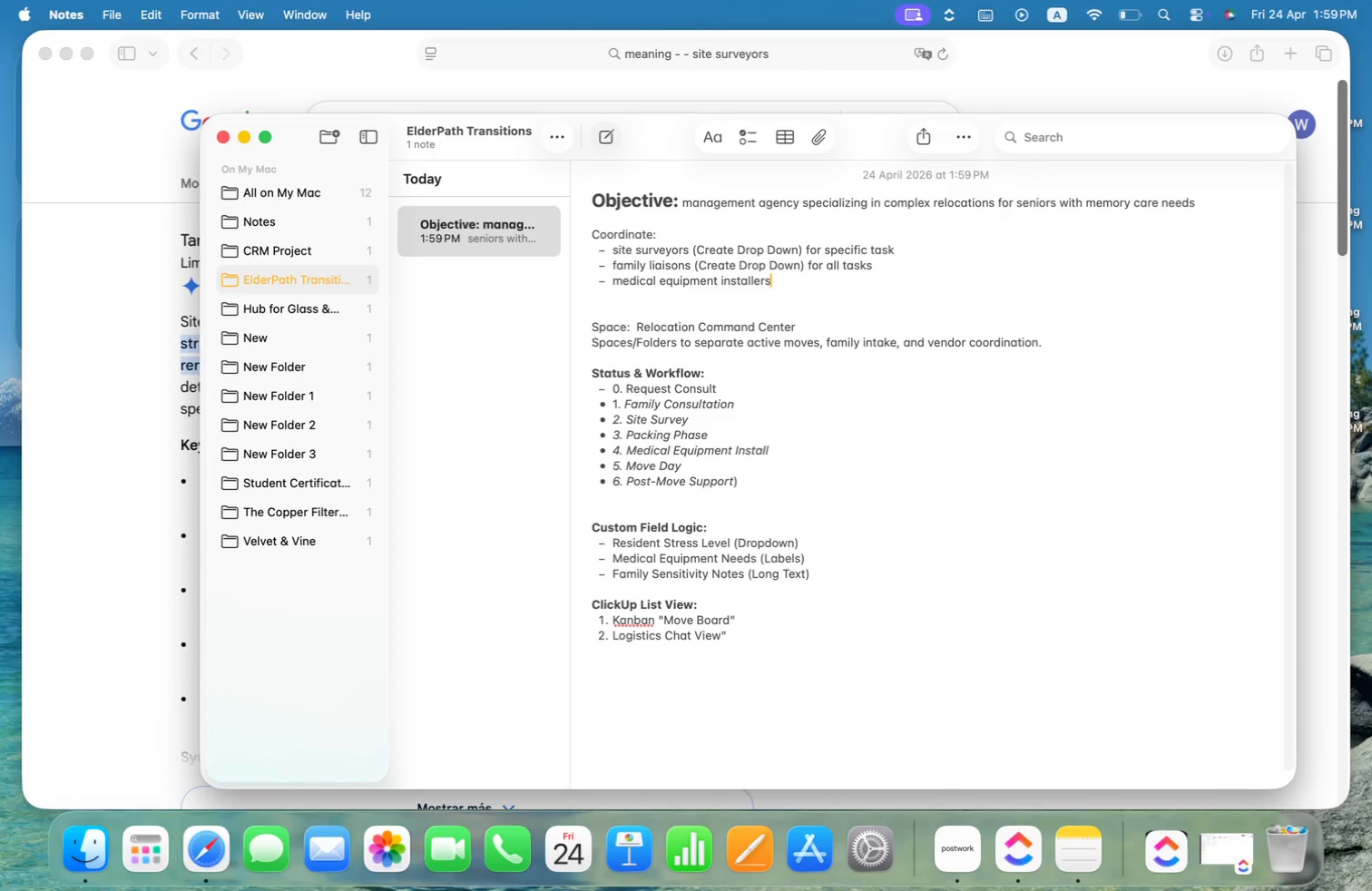 
wait(10.51)
 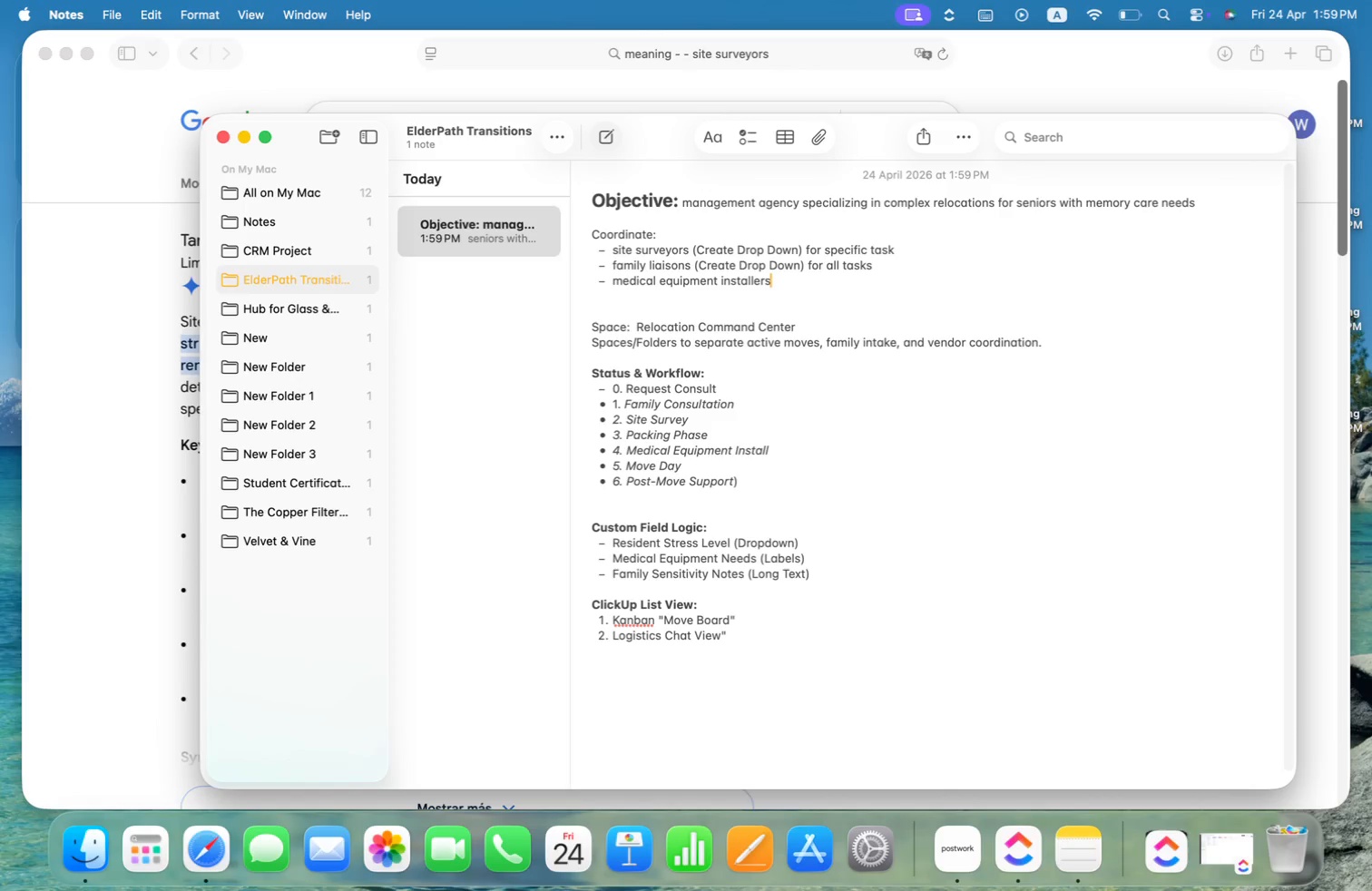 
type( A task related to )
 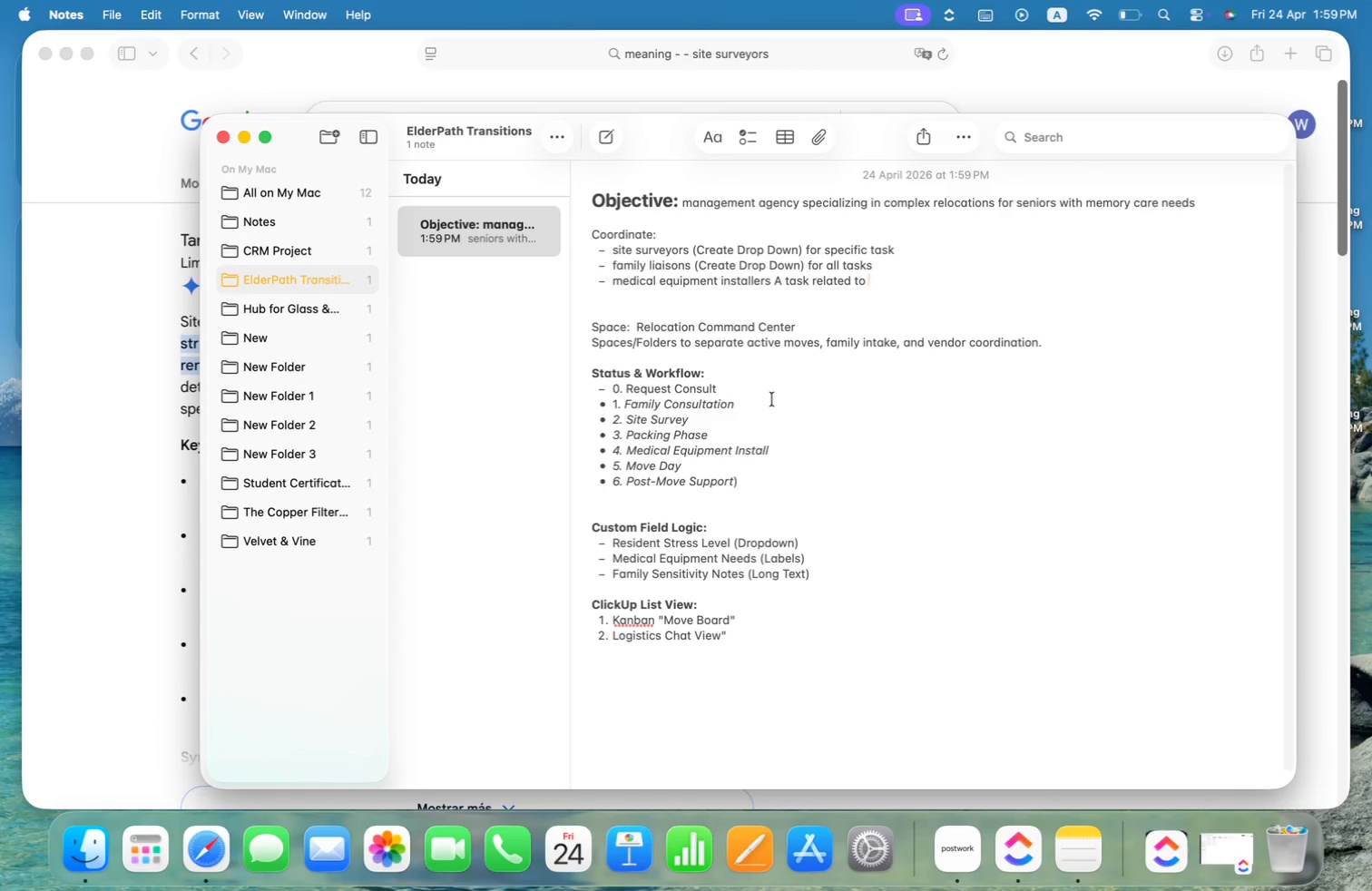 
left_click_drag(start_coordinate=[770, 451], to_coordinate=[627, 444])
 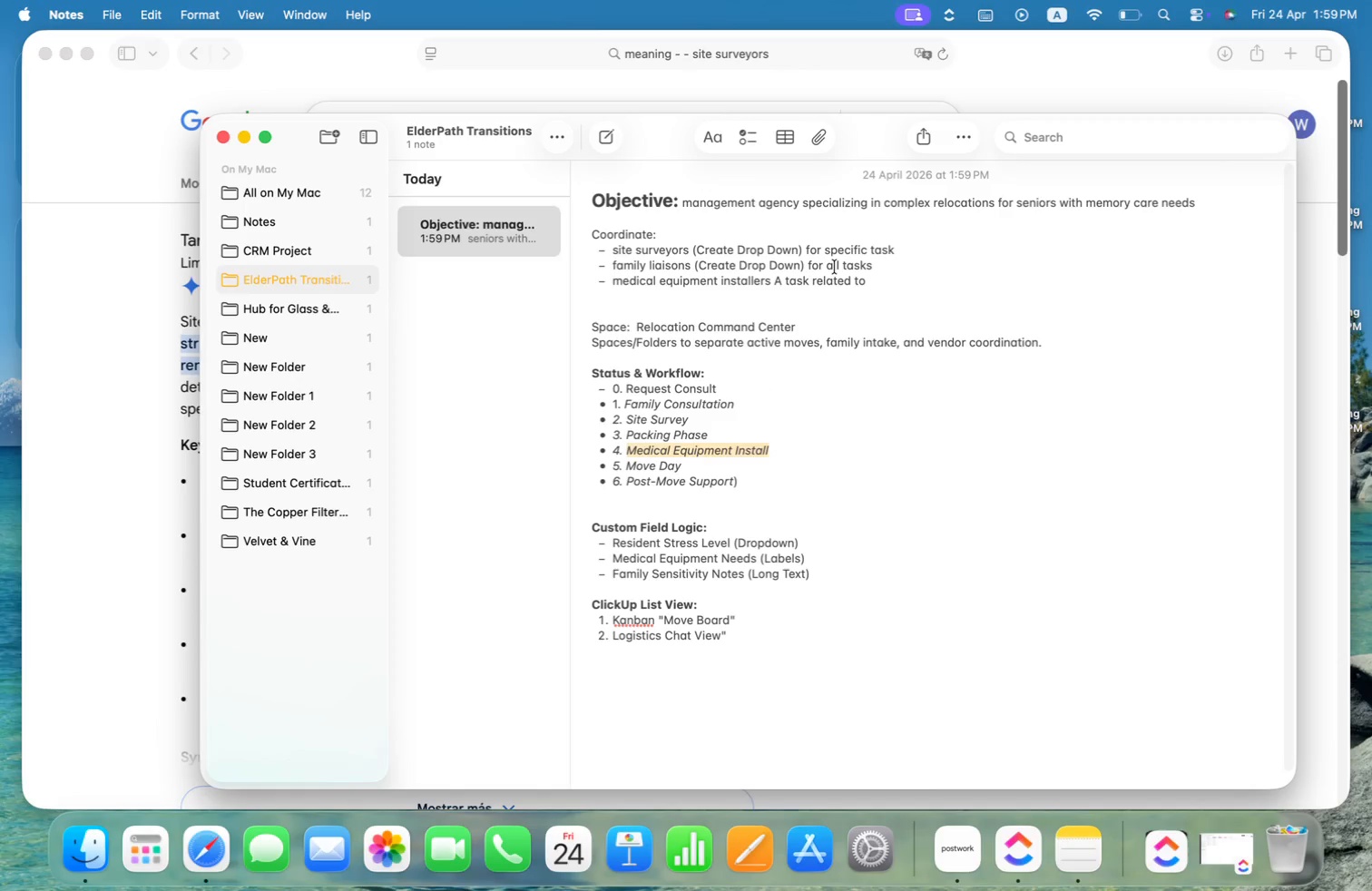 
key(Meta+C)
 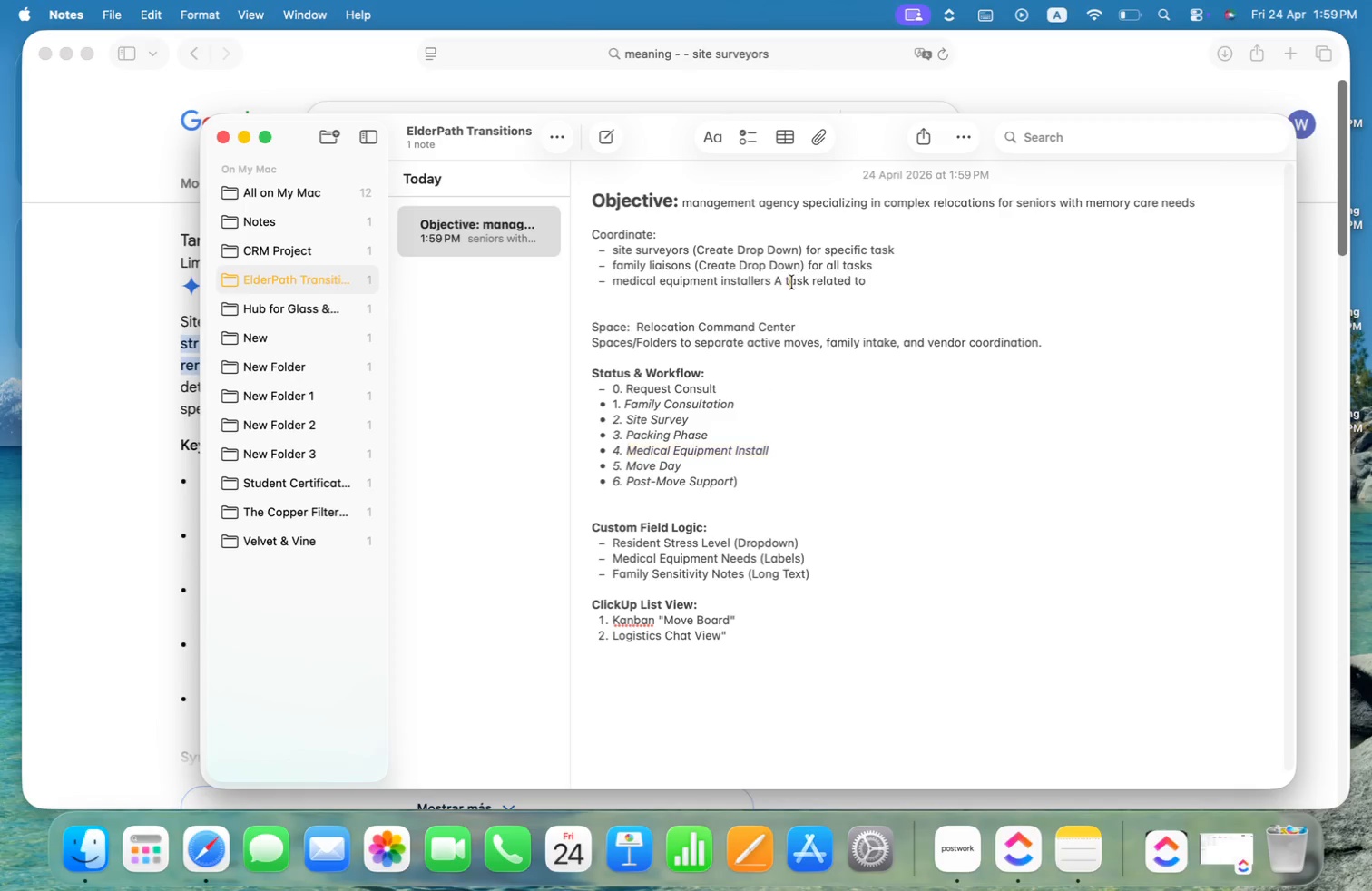 
key(Alt+ArrowLeft)
 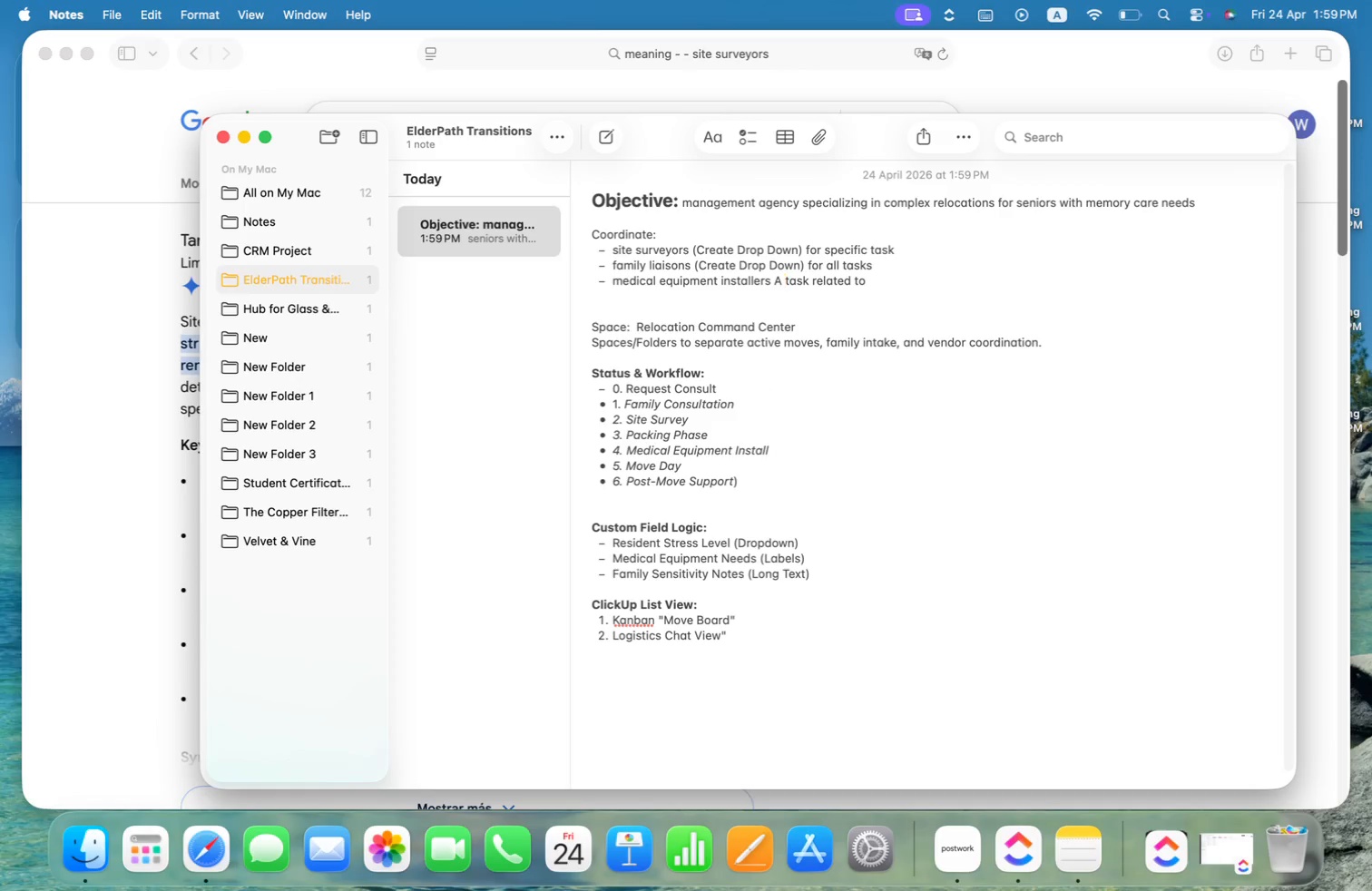 
type(sub task when it gets to )
 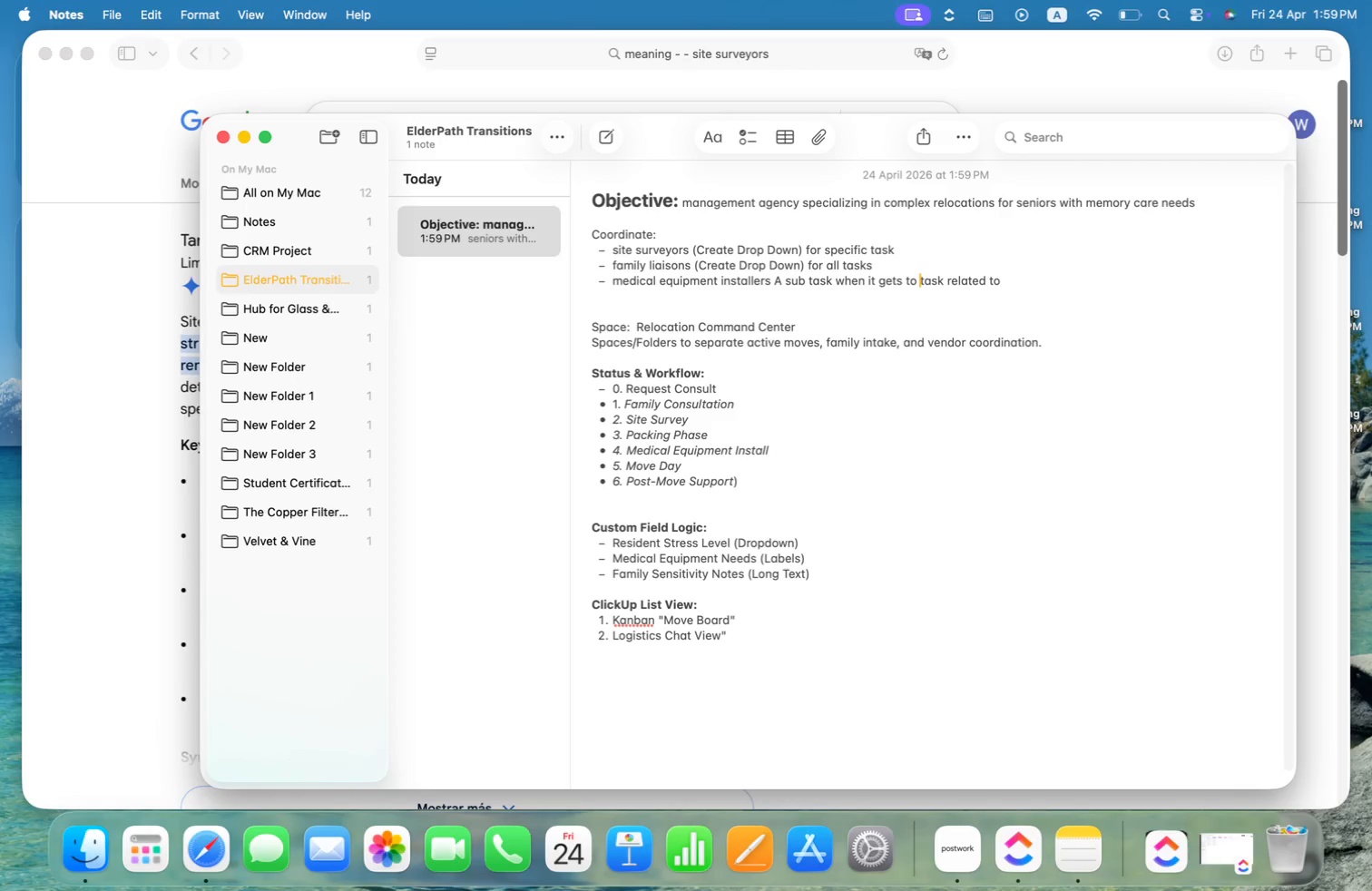 
key(Alt+Shift+ArrowRight)
 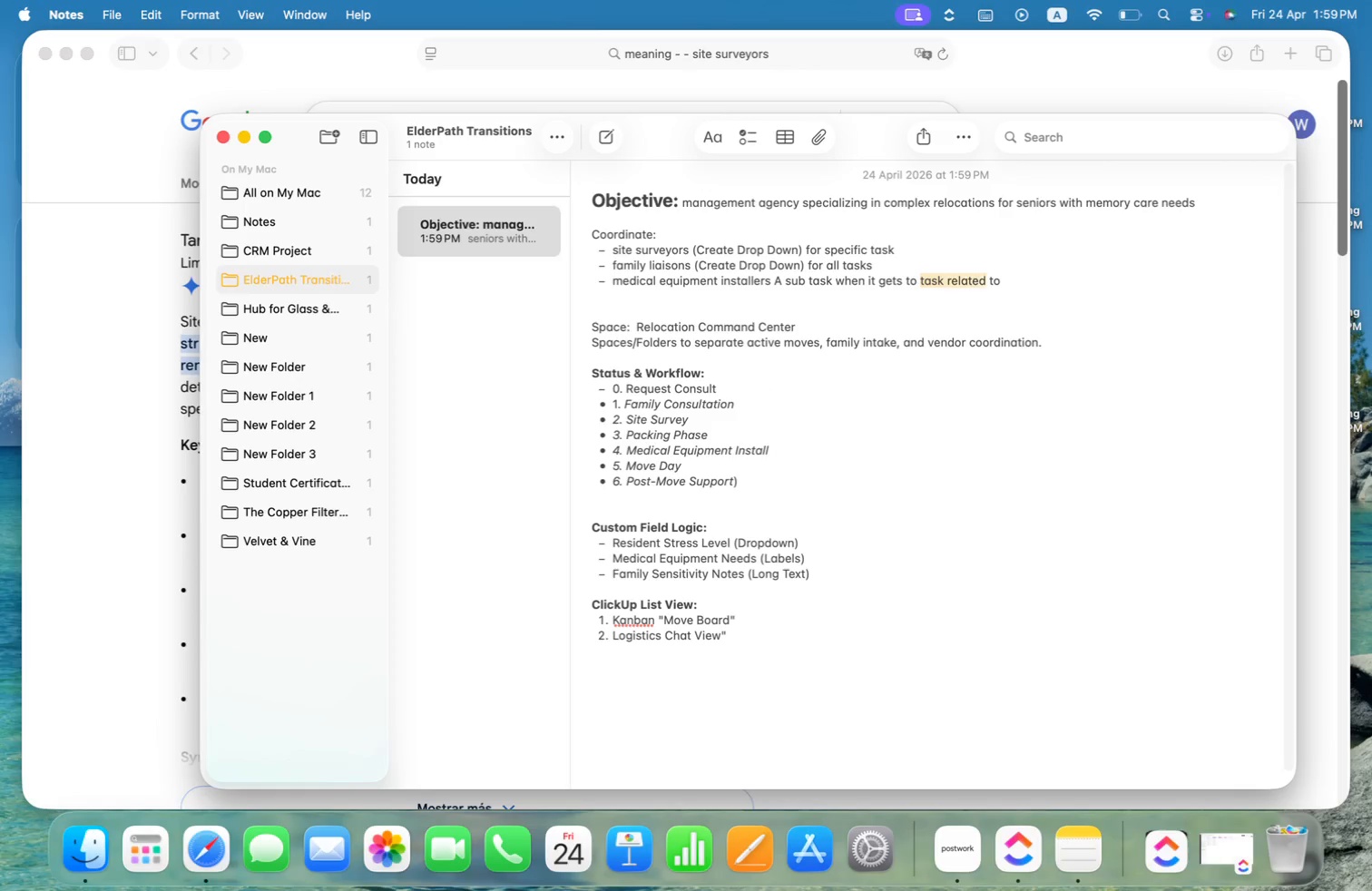 
key(Alt+Shift+ArrowRight)
 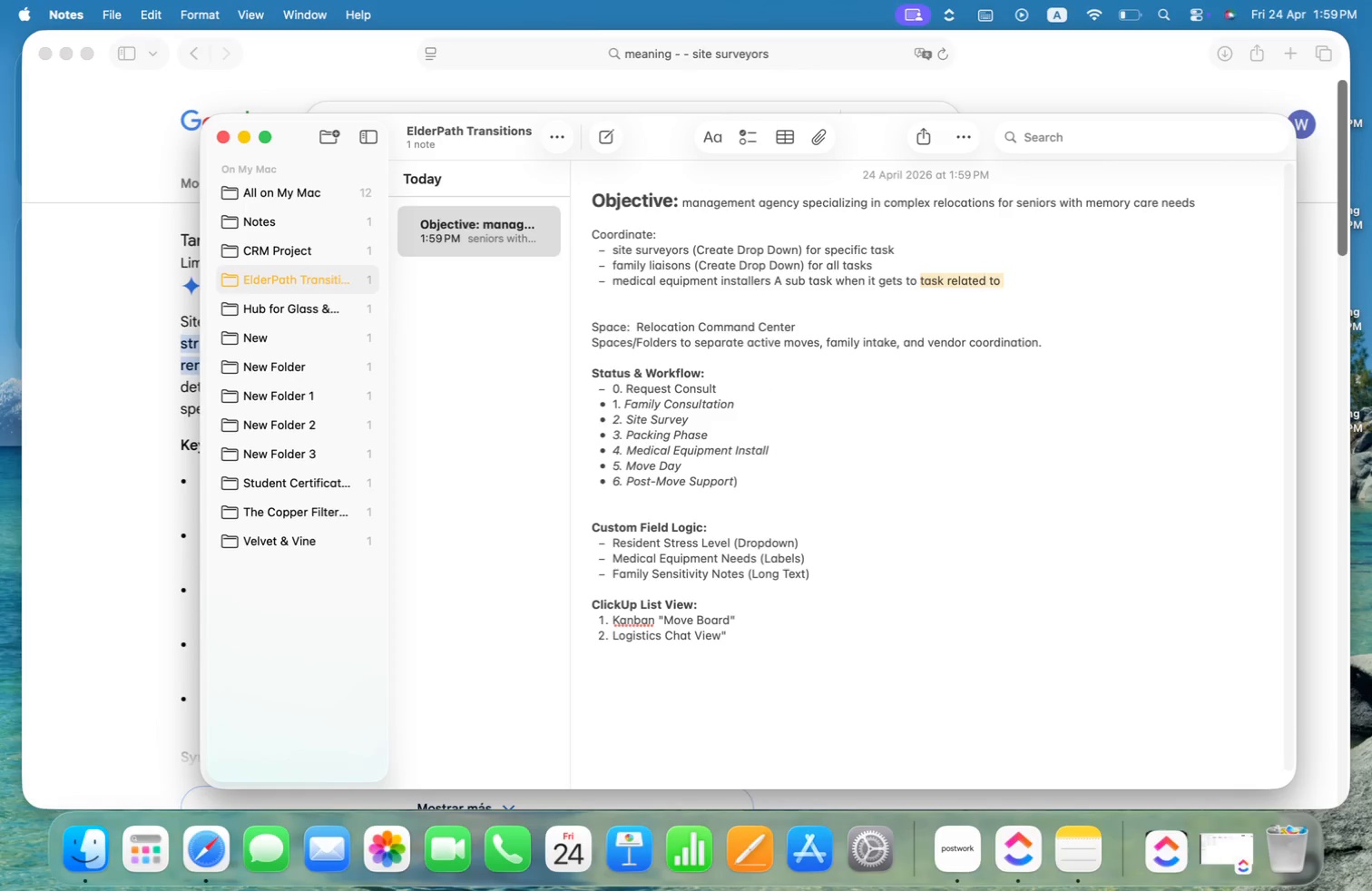 
key(Alt+Shift+ArrowDown)
 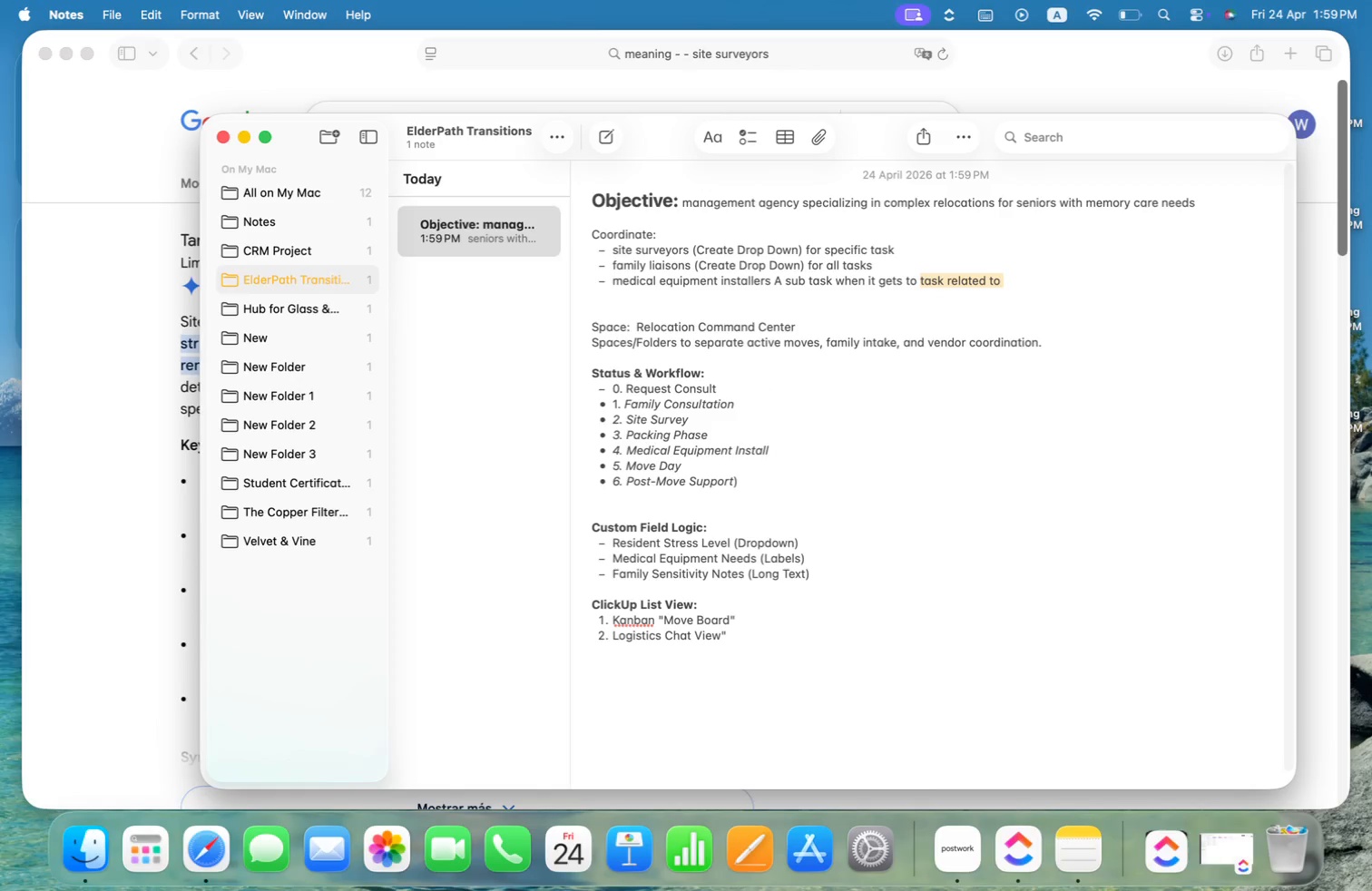 
key(Meta+V)
 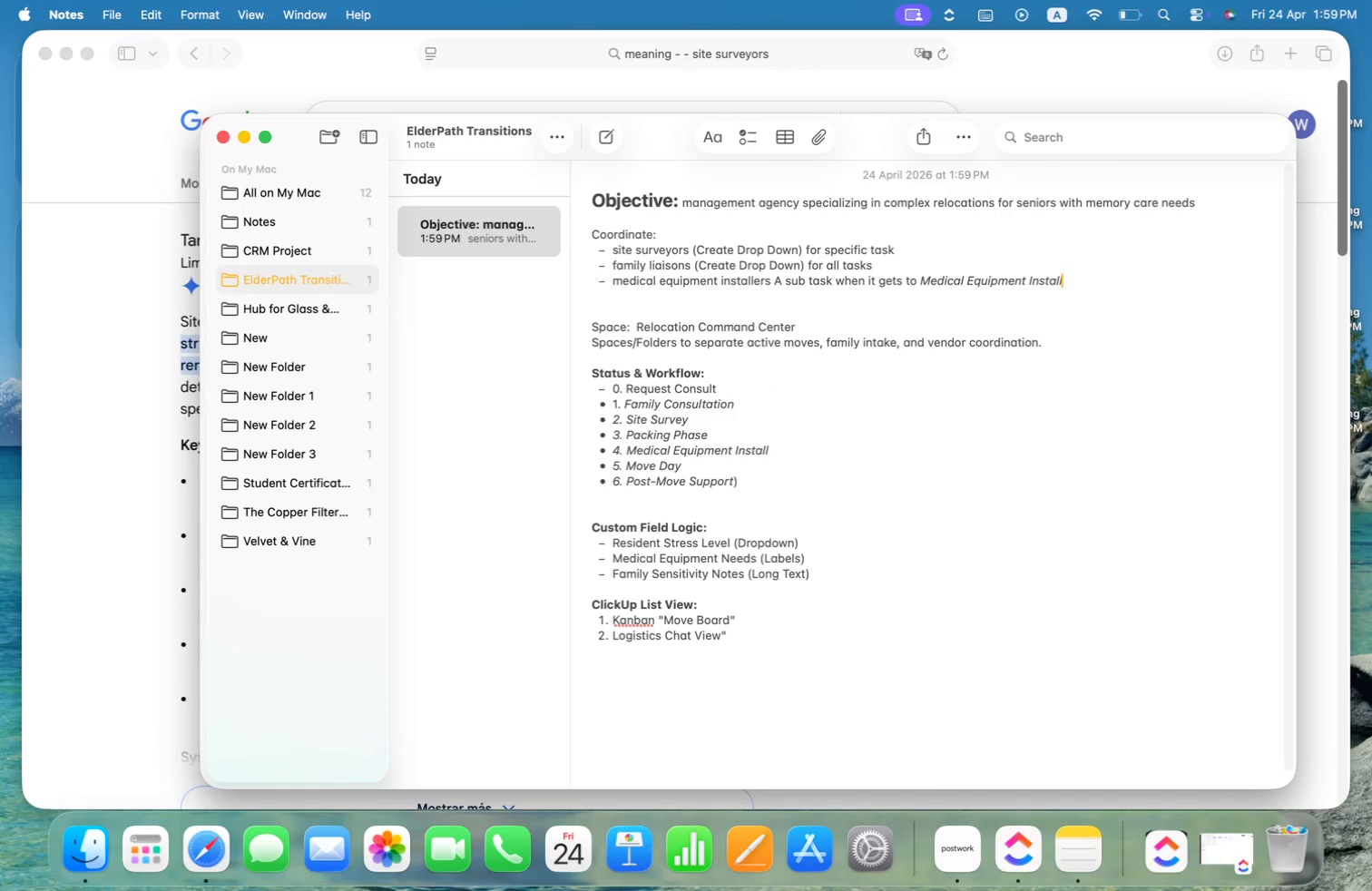 
hold_key(key=OptionLeft, duration=1.01)
 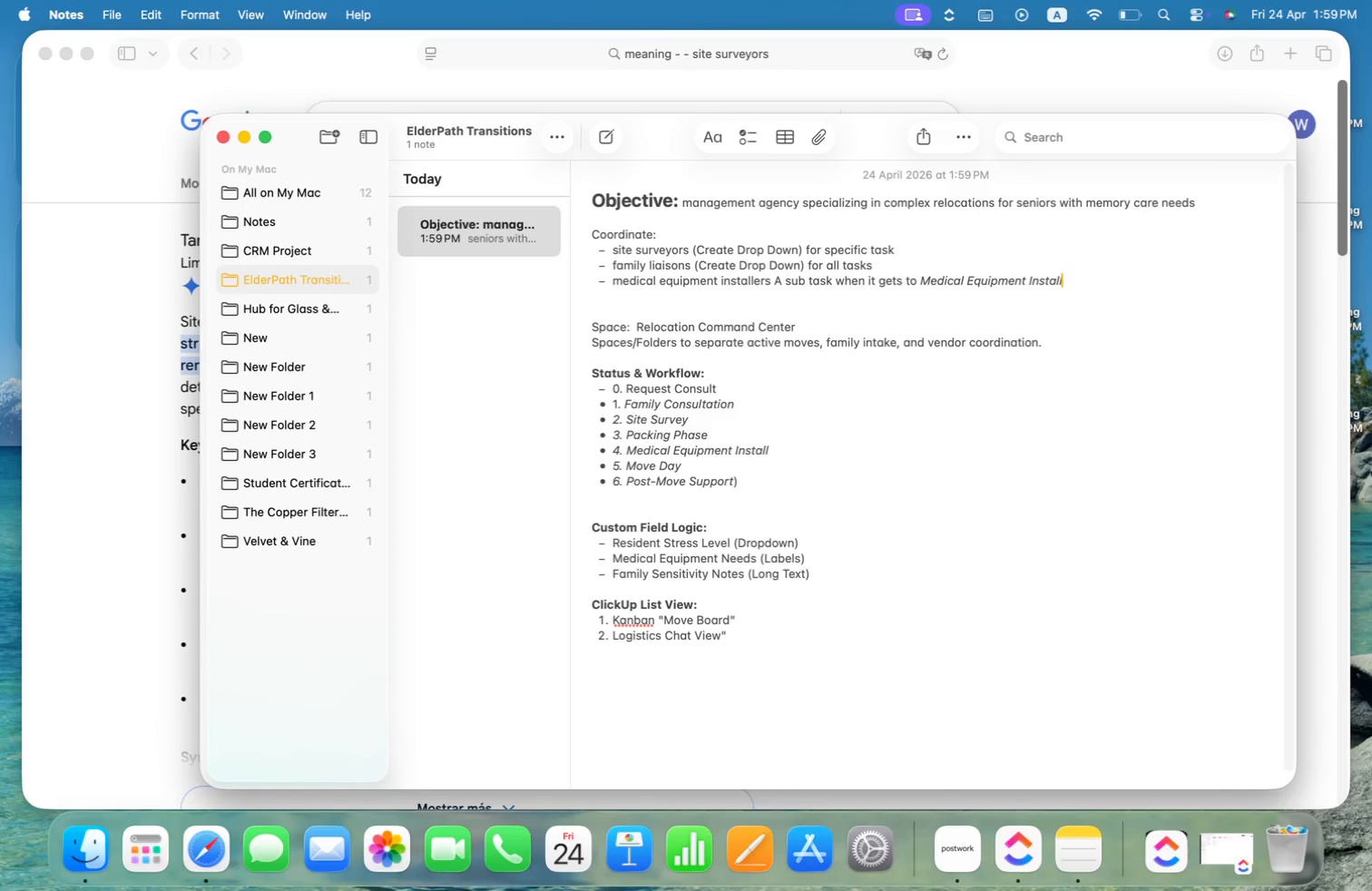 
type( Status)
 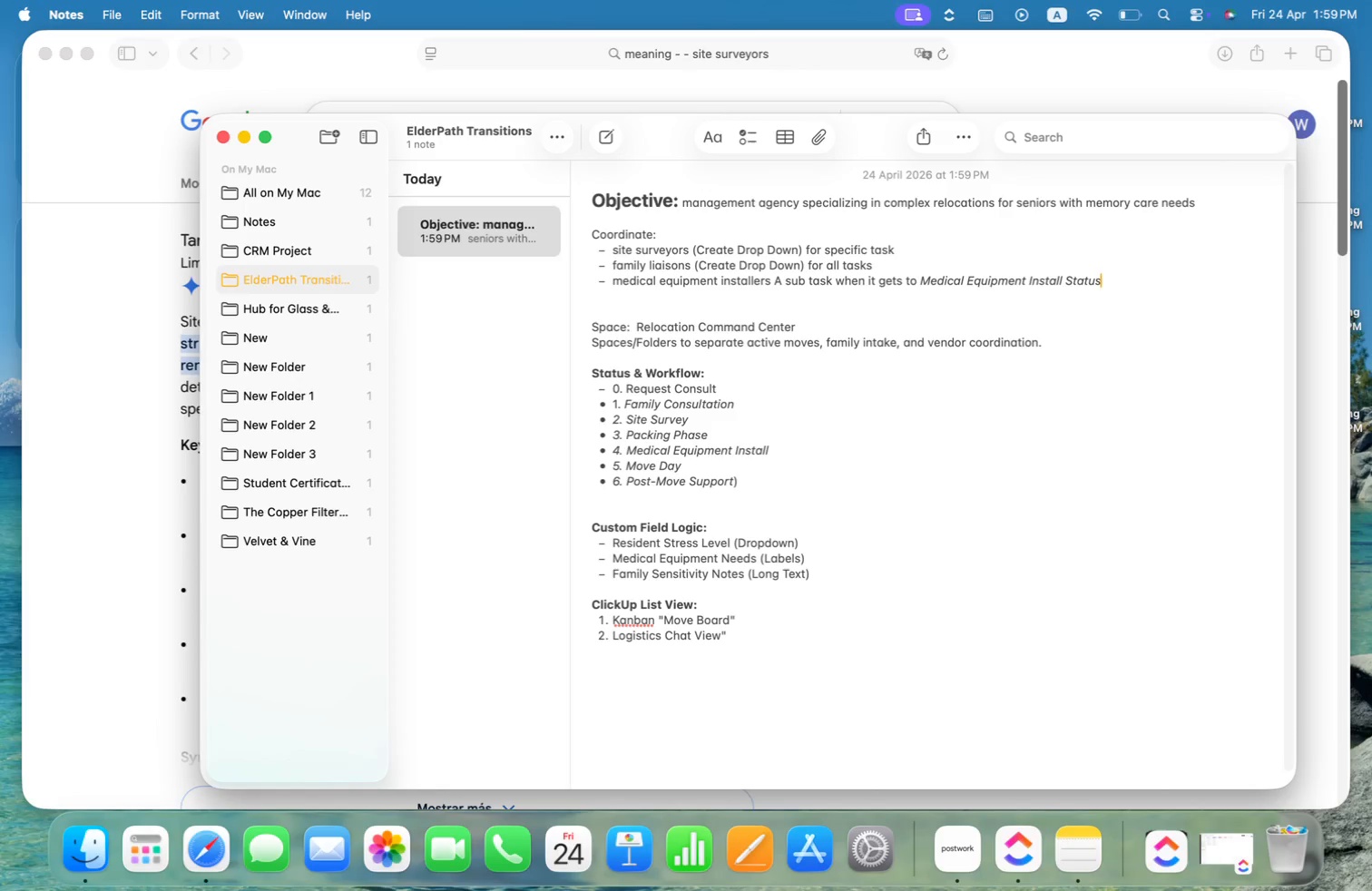 
key(ArrowUp)
 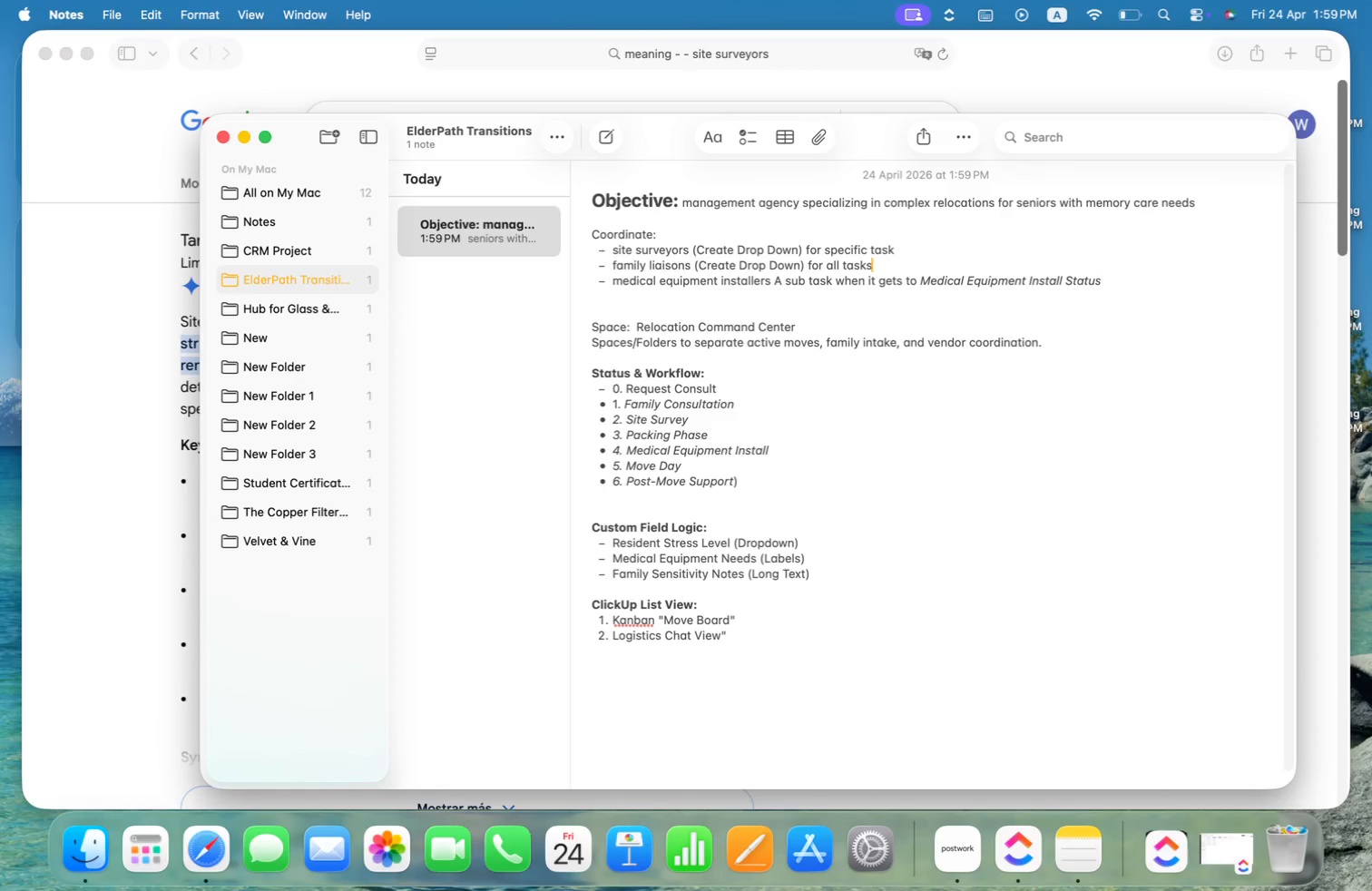 
key(ArrowRight)
 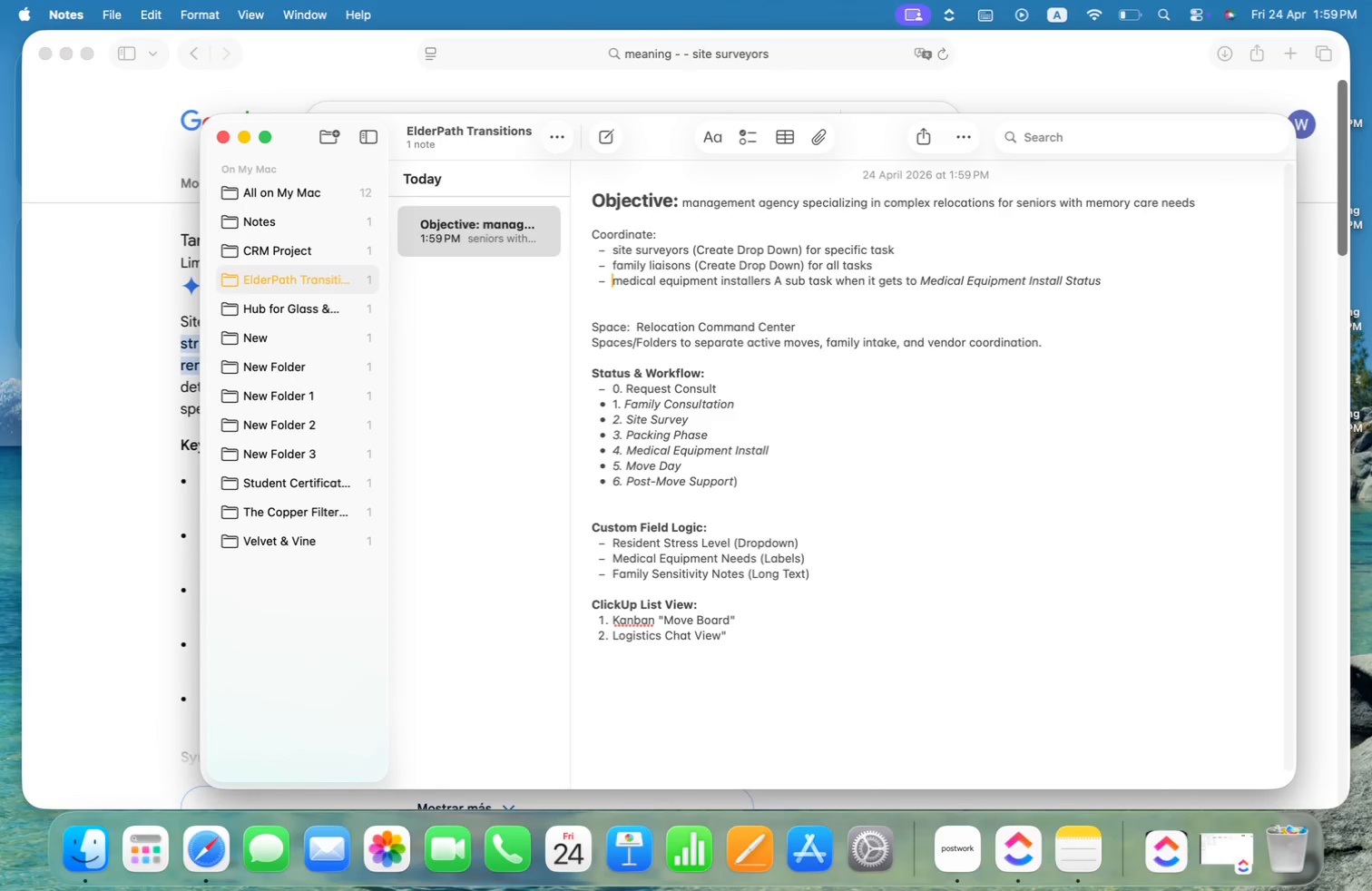 
key(Alt+ArrowRight)
 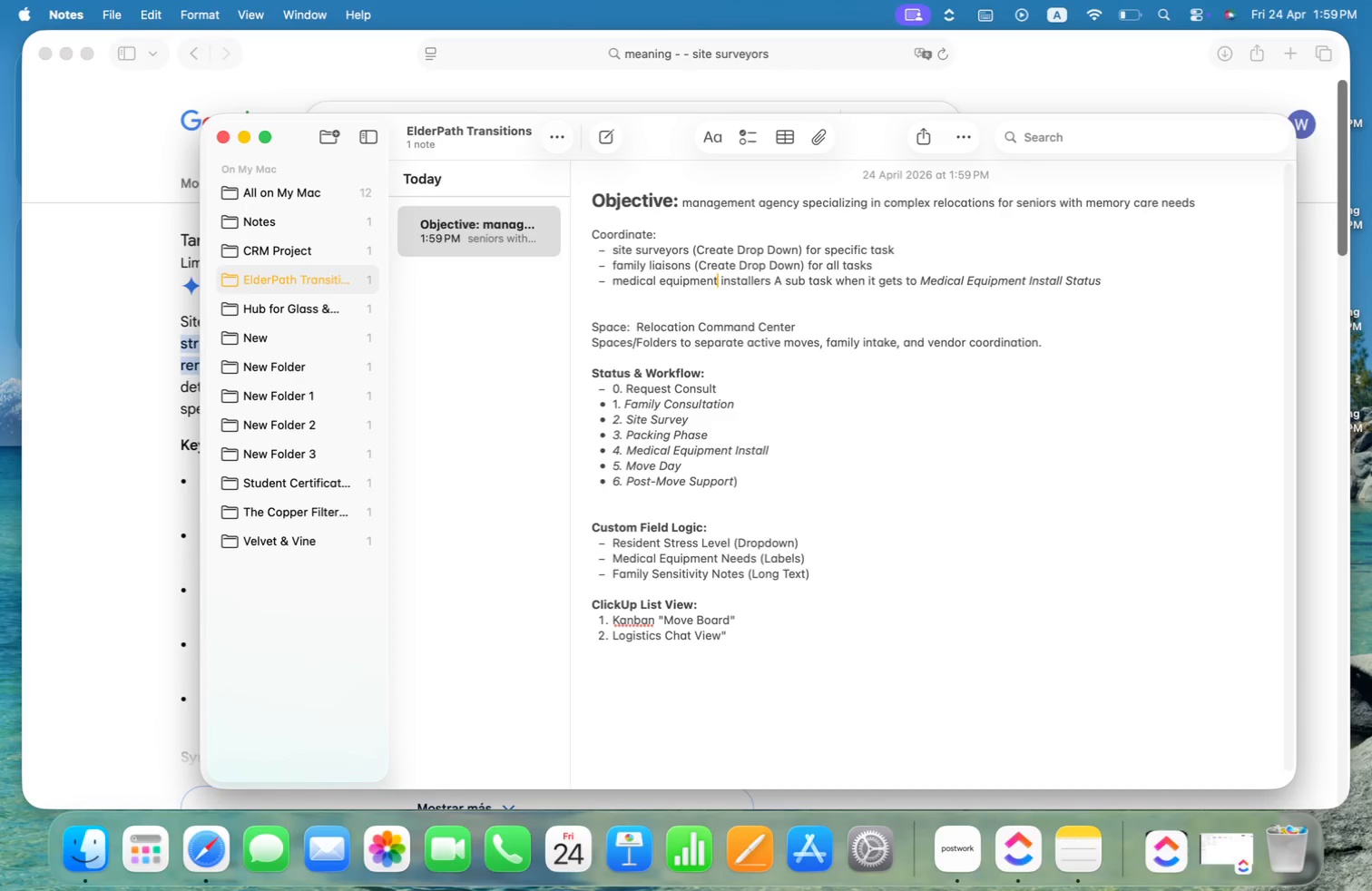 
key(Alt+ArrowRight)
 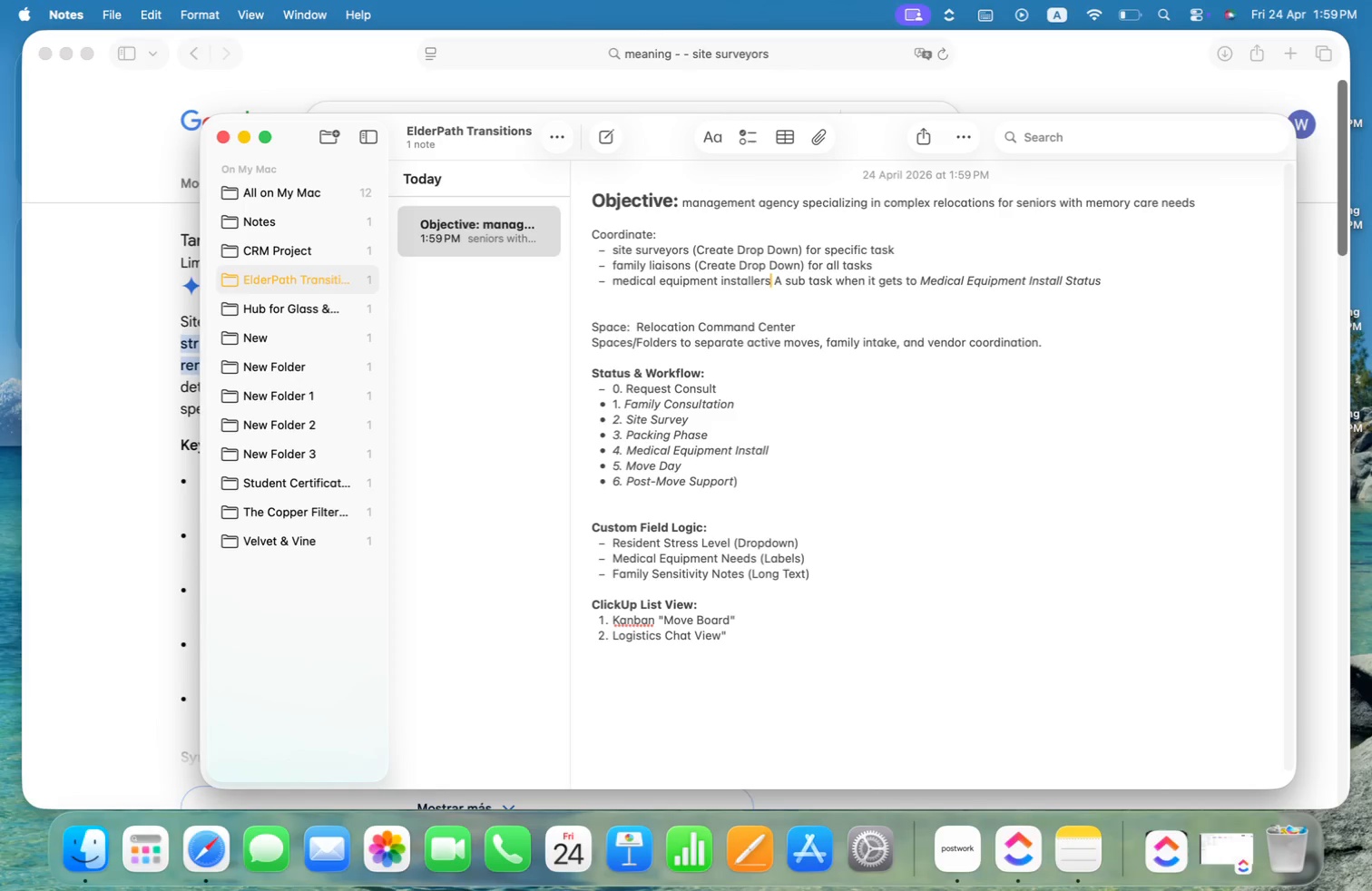 
key(Alt+ArrowRight)
 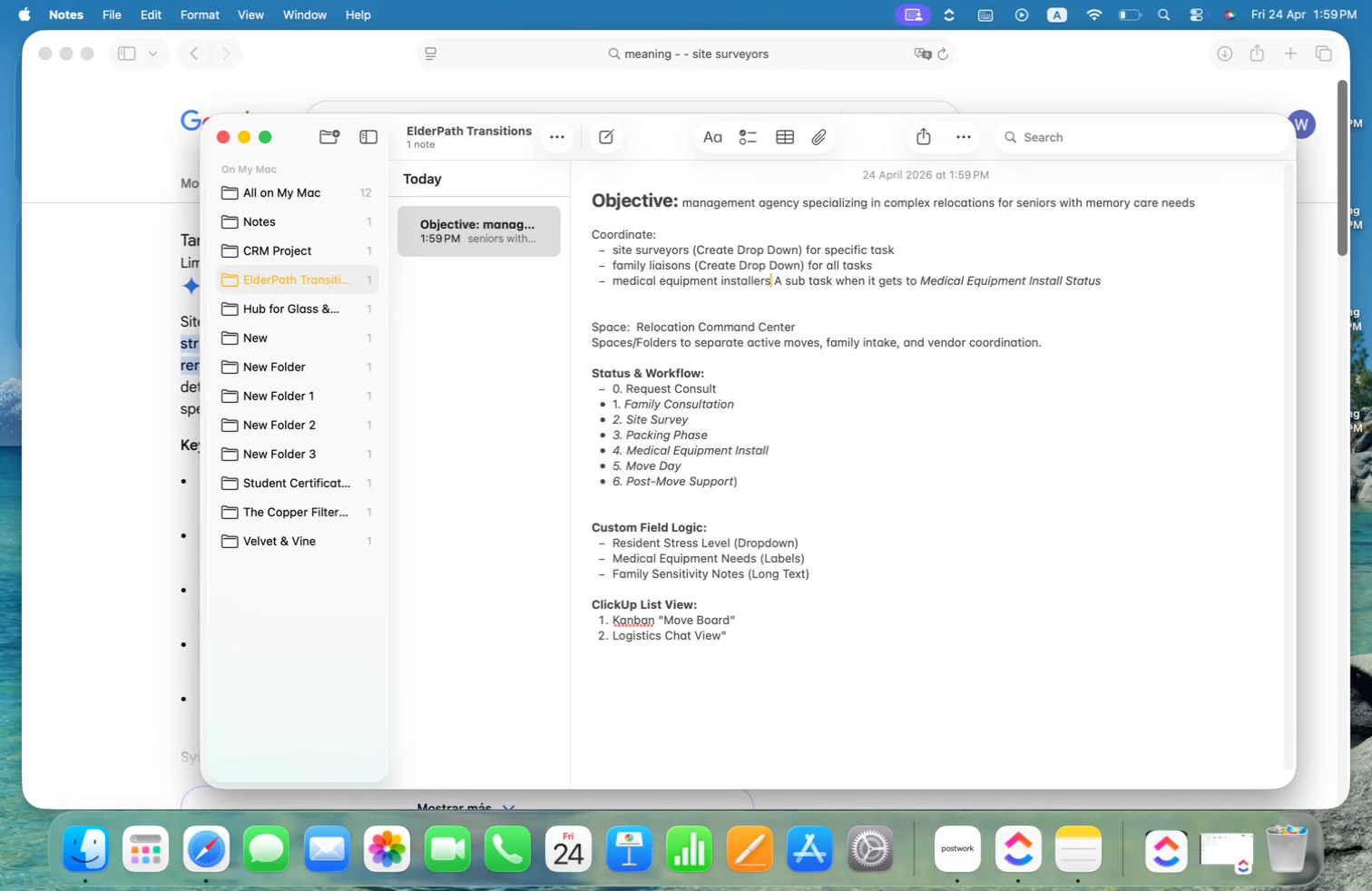 
key(Alt+ArrowRight)
 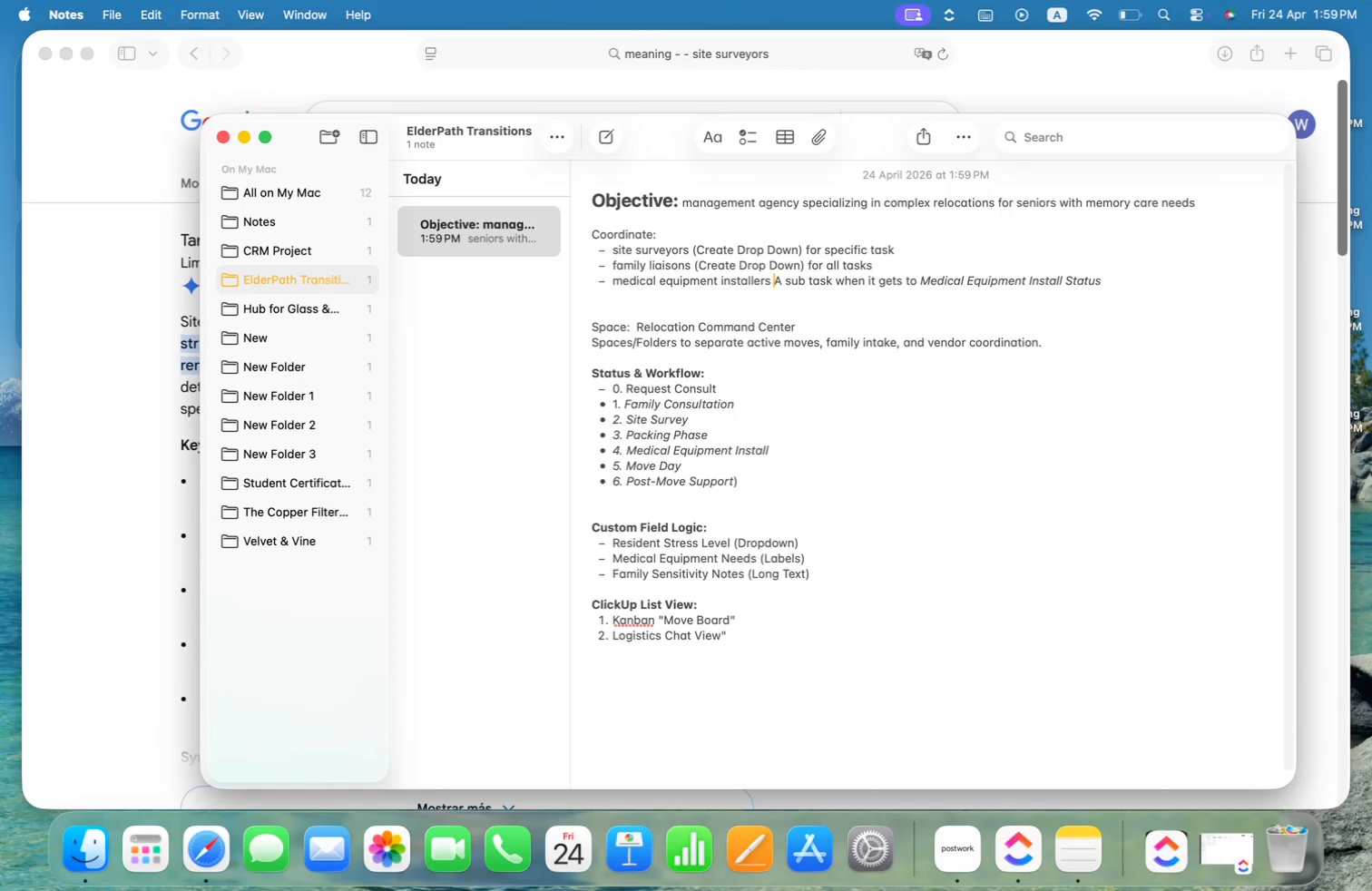 
key(Alt+ArrowLeft)
 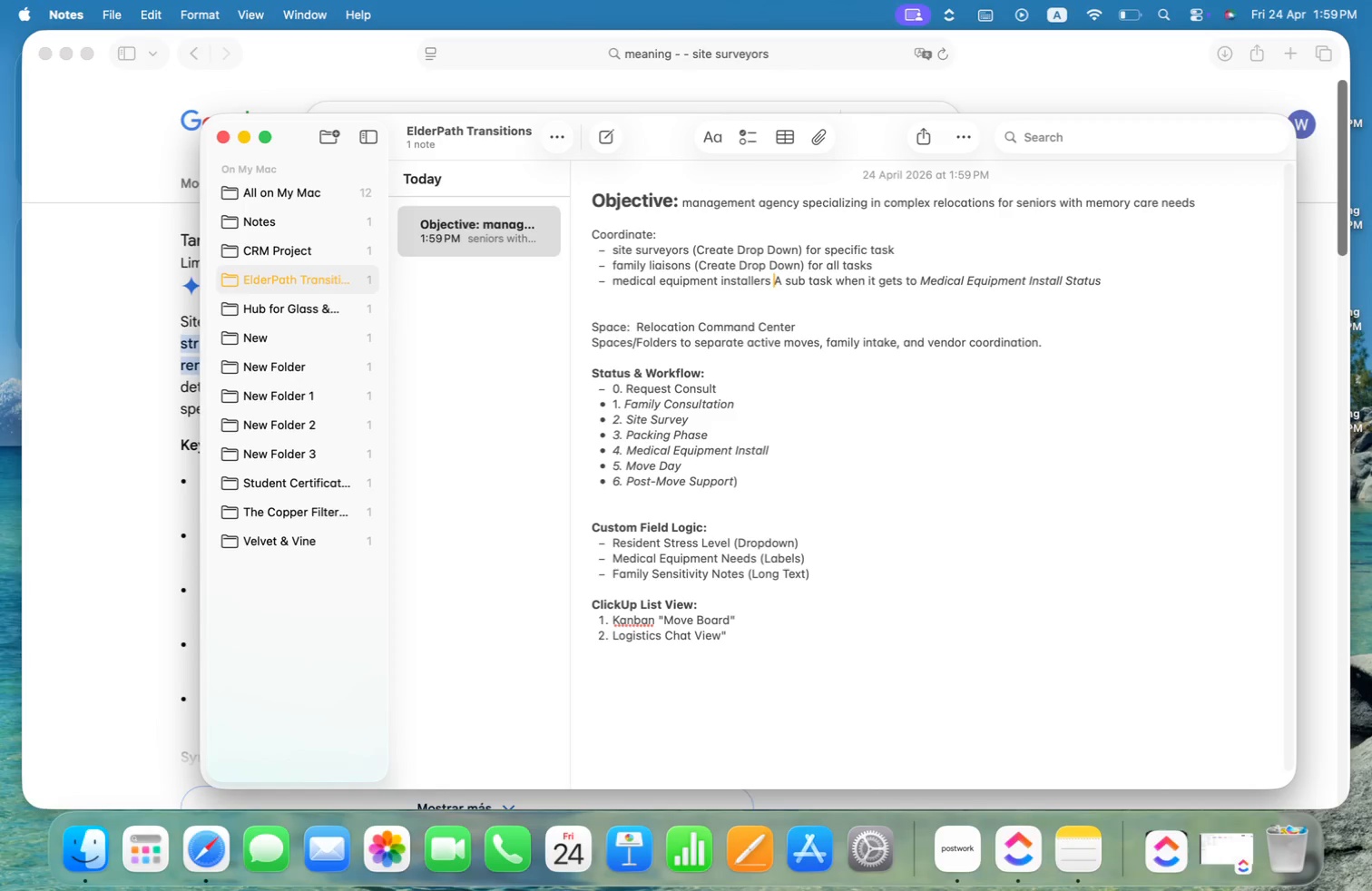 
hold_key(key=ArrowLeft, duration=1.54)
 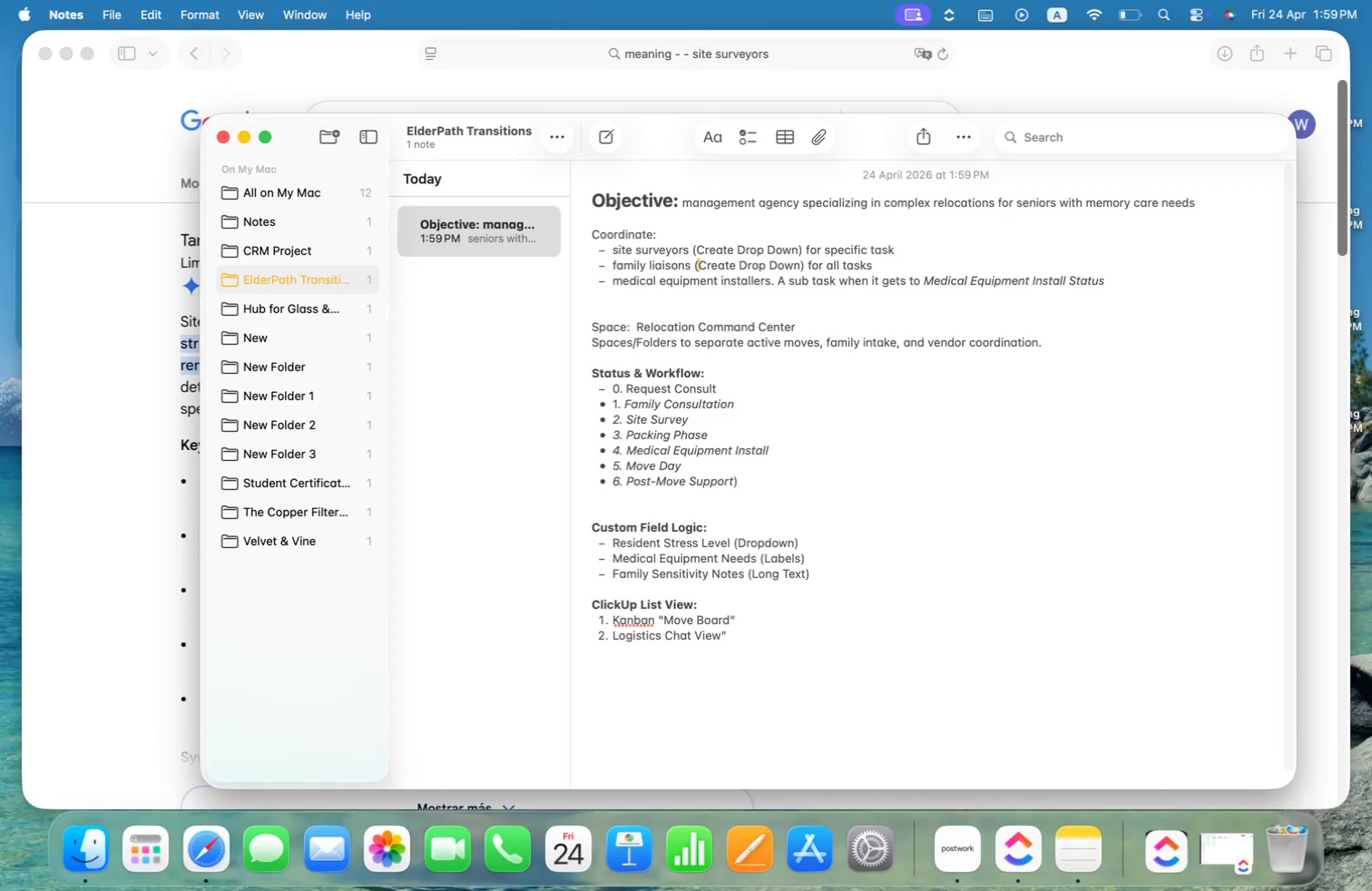 
key(Period)
 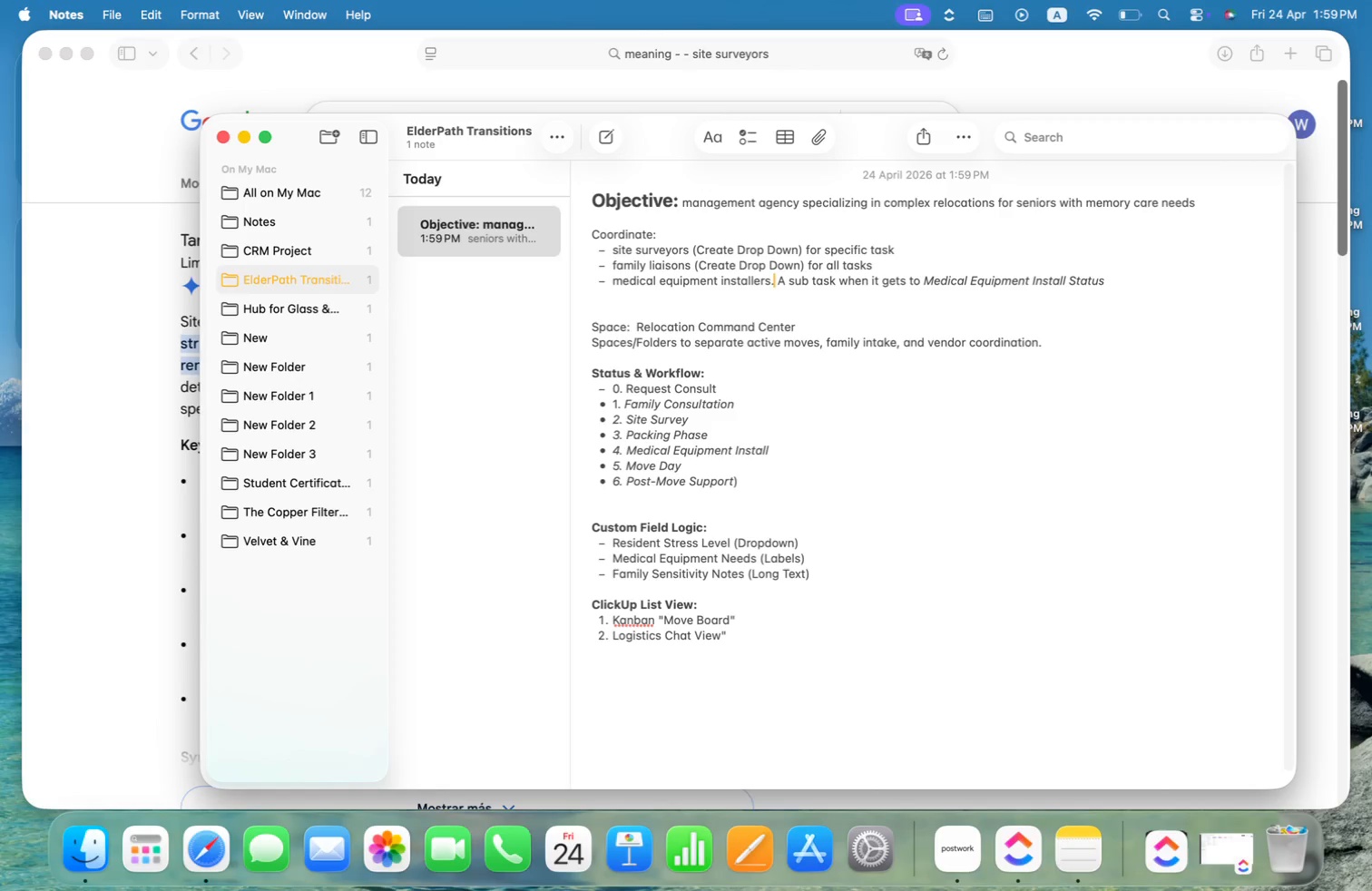 
key(ArrowUp)
 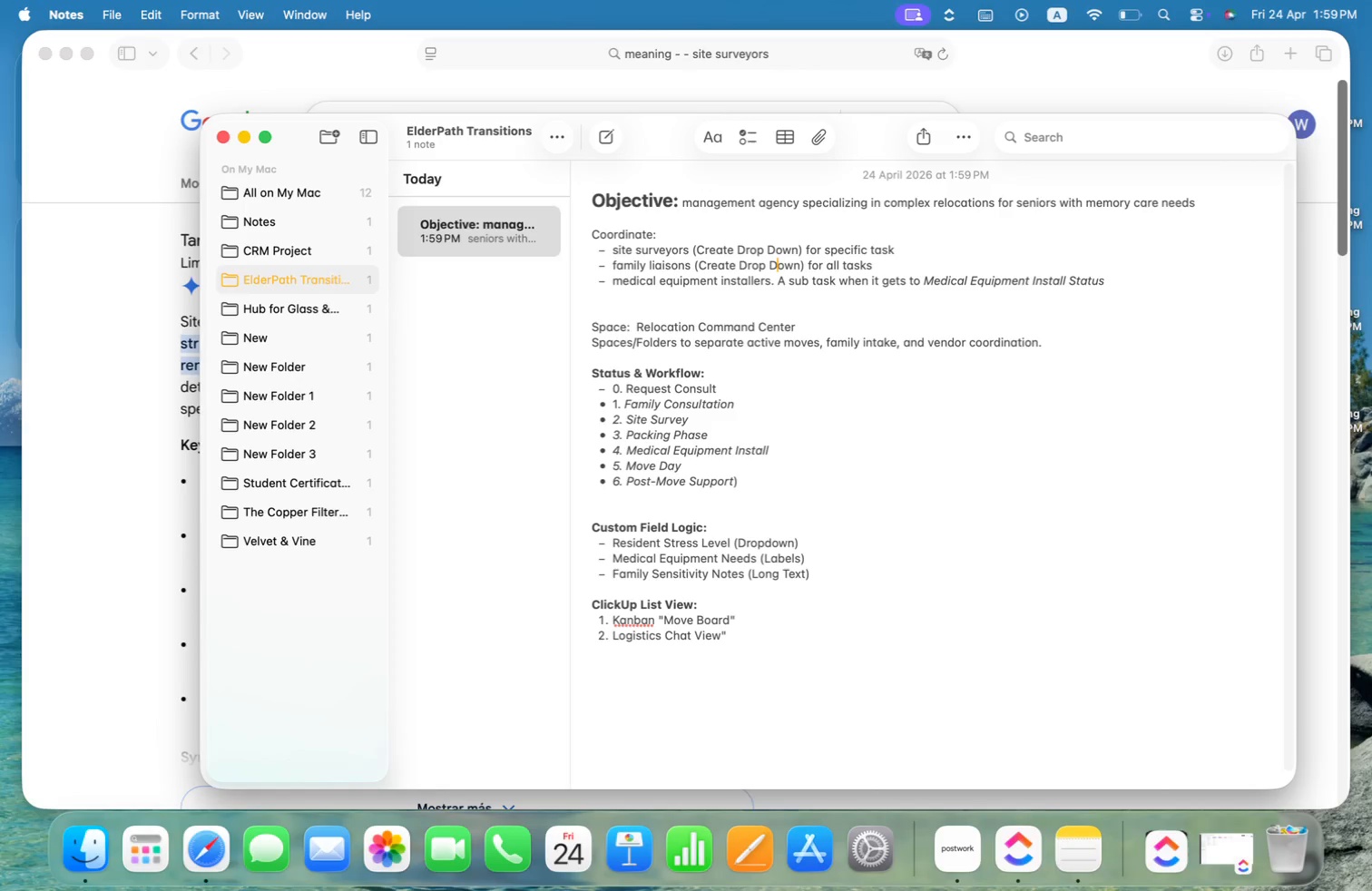 
key(Alt+ArrowLeft)
 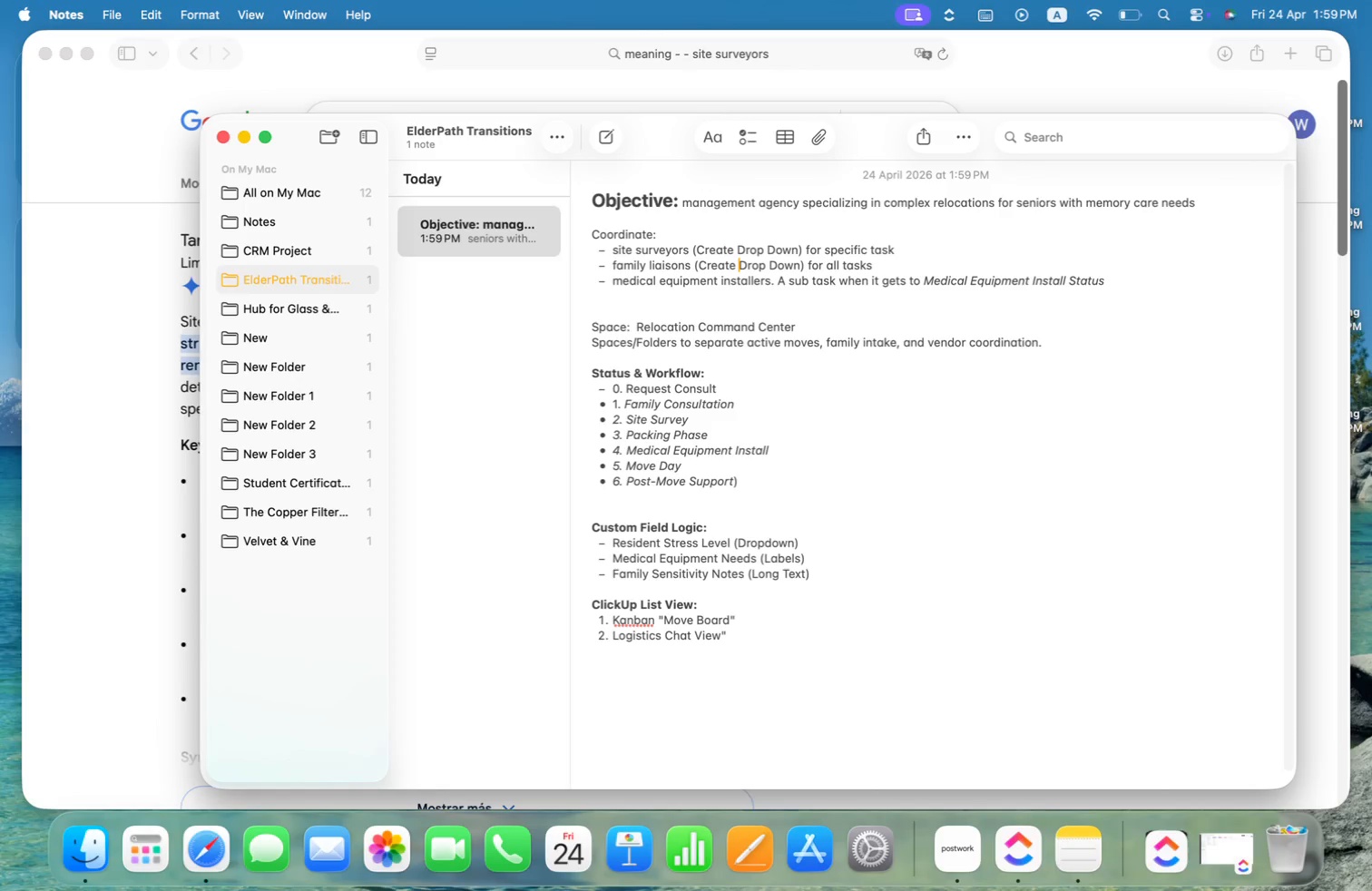 
key(Alt+ArrowLeft)
 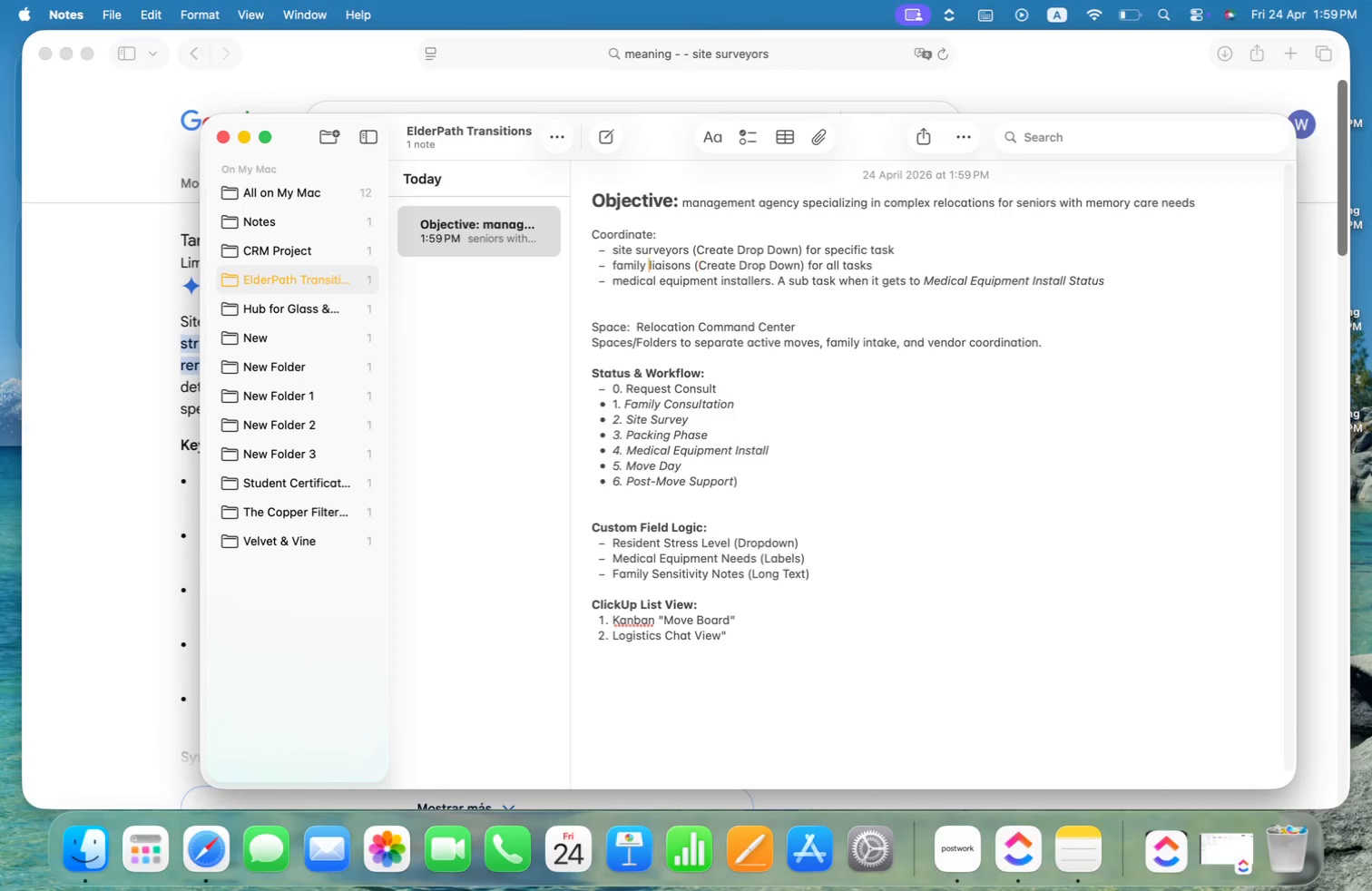 
key(Alt+ArrowLeft)
 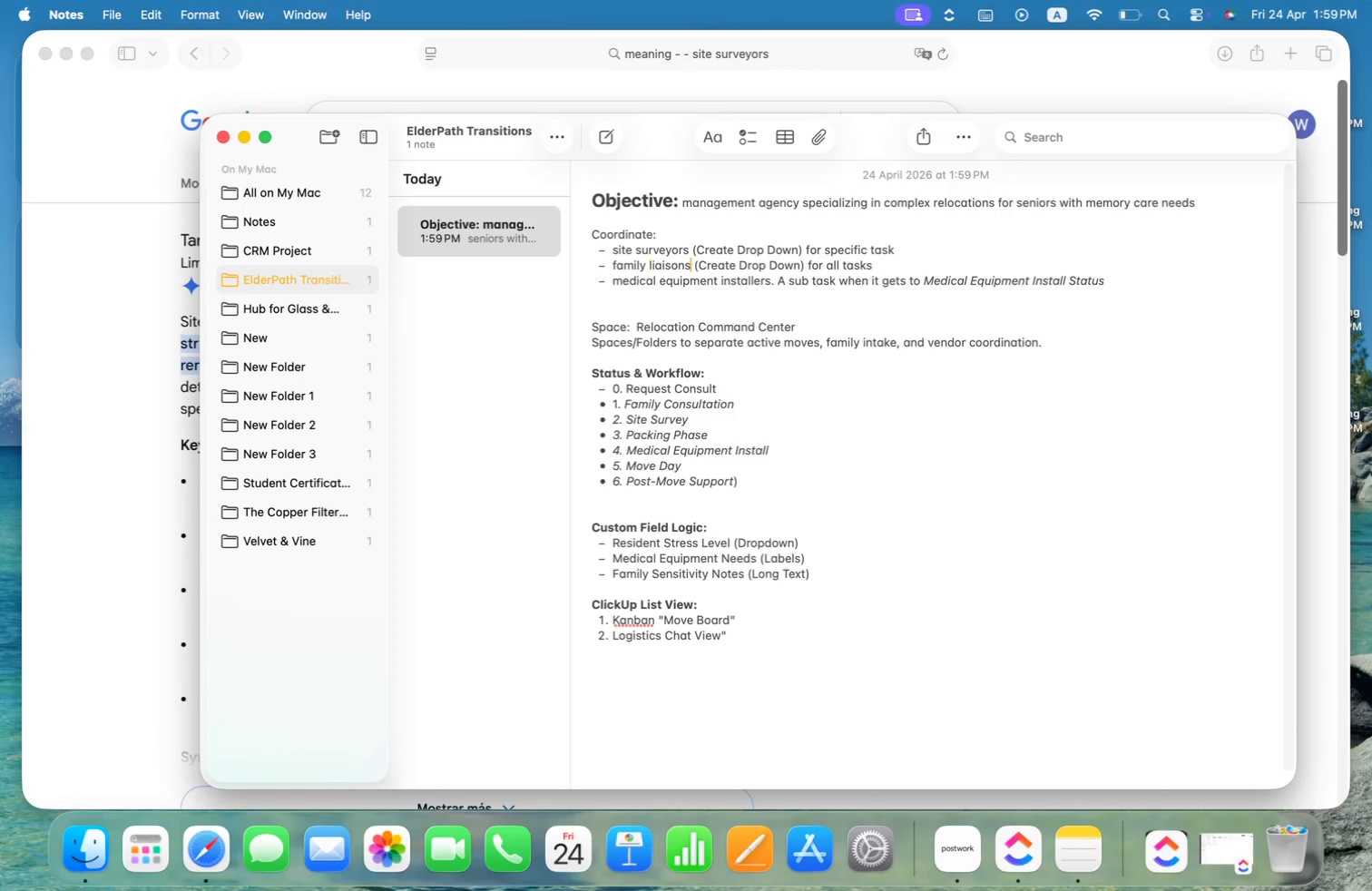 
key(Alt+ArrowRight)
 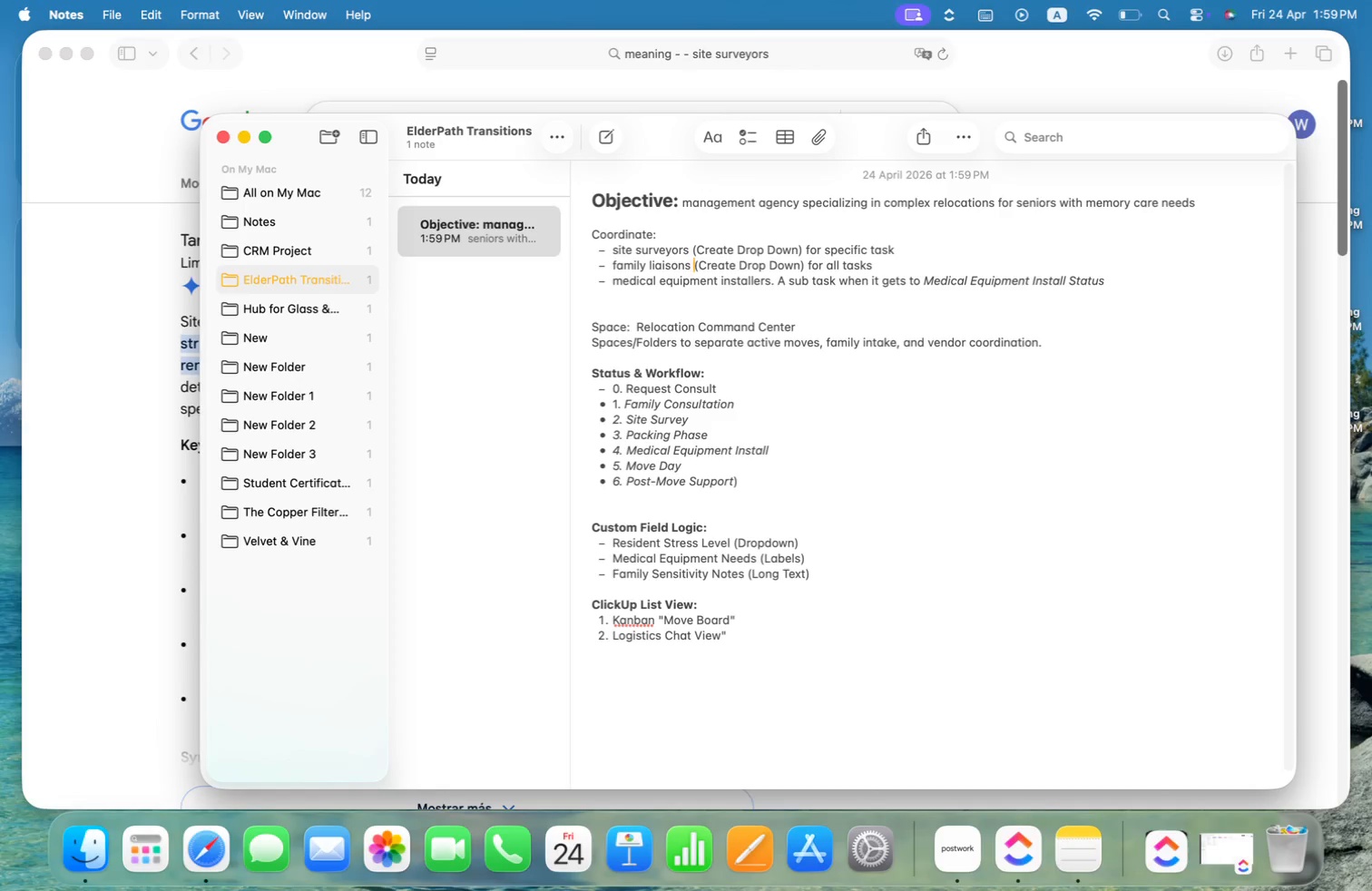 
key(ArrowRight)
 